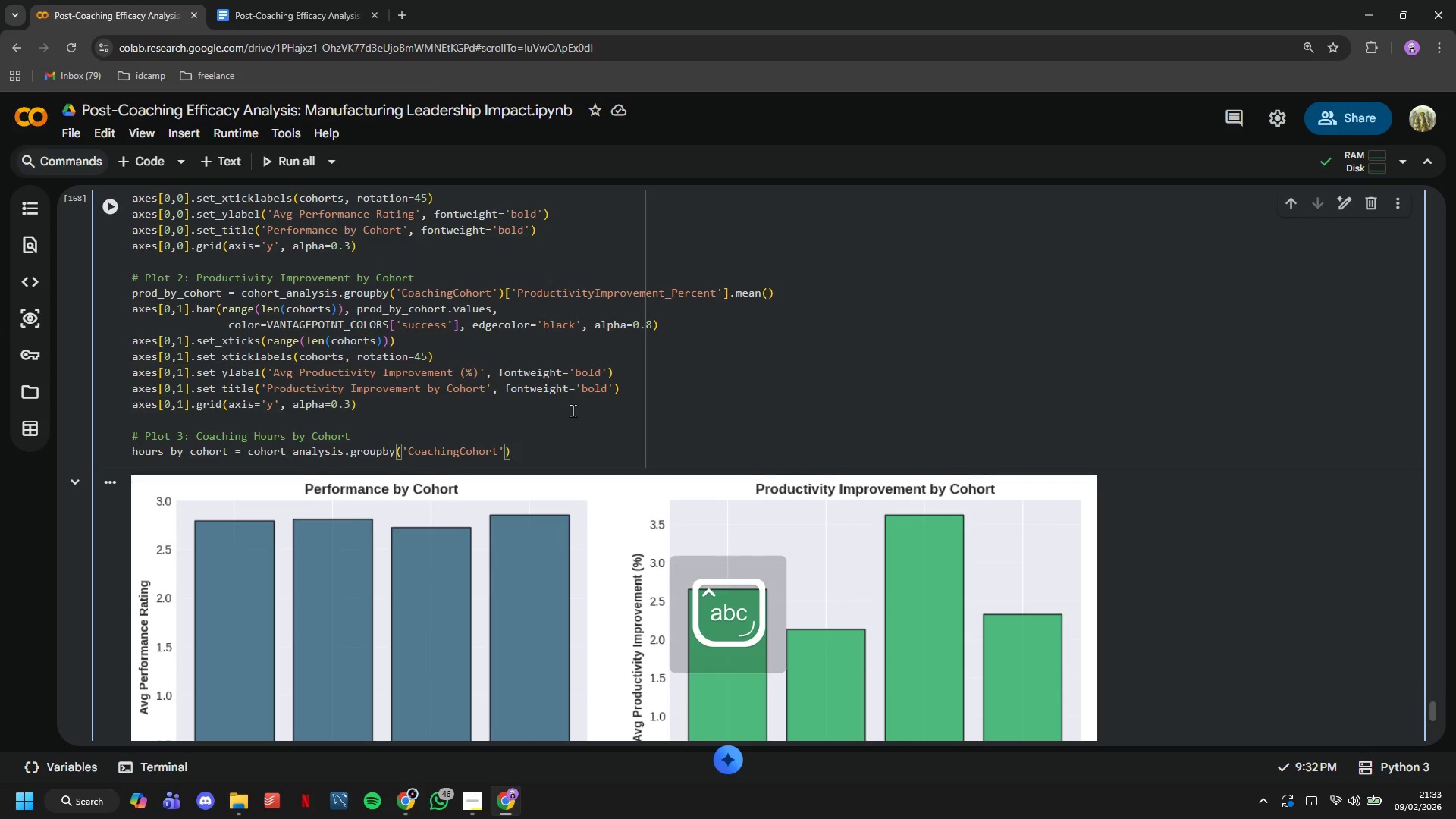 
key(ArrowRight)
 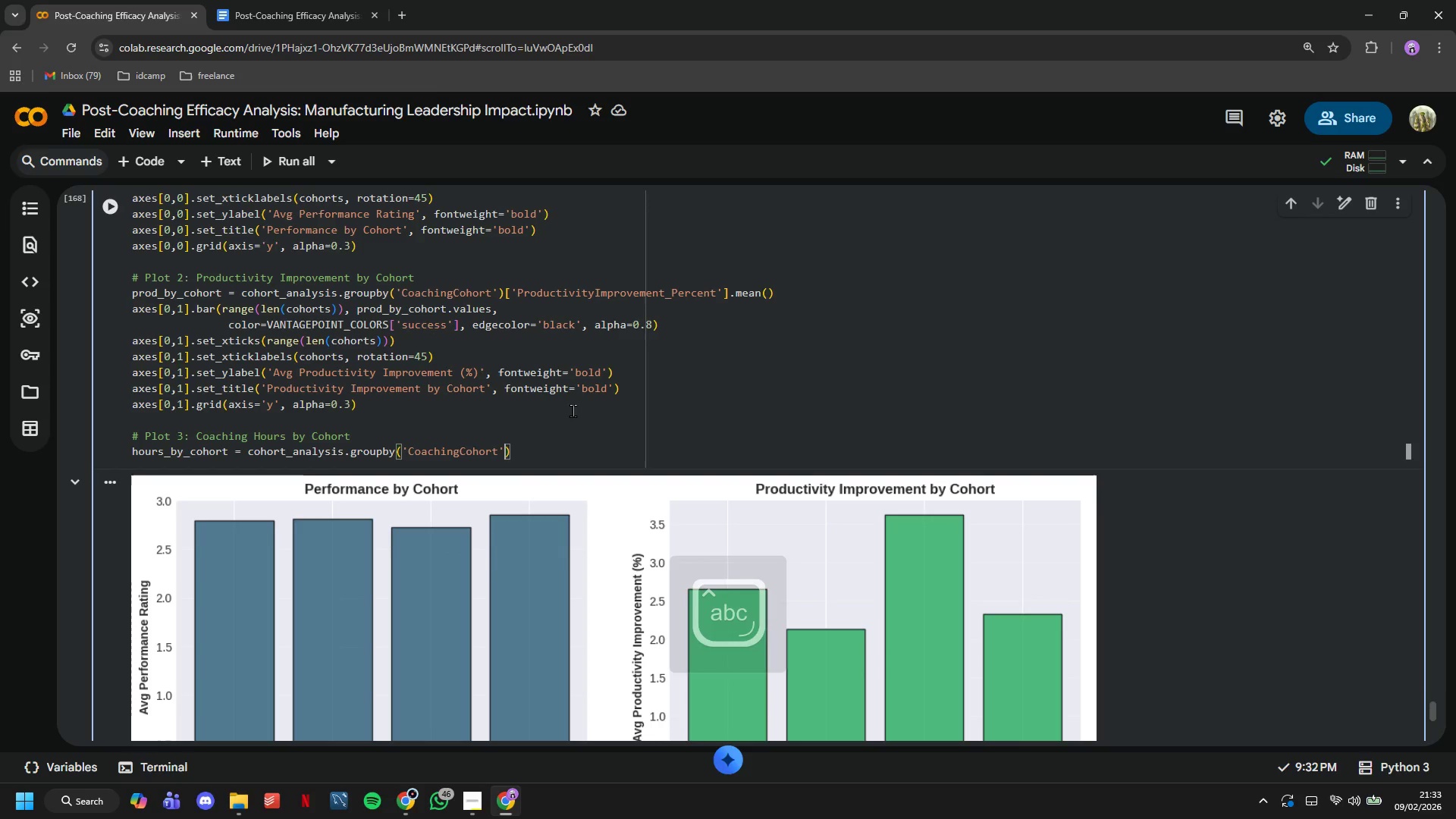 
key(ArrowRight)
 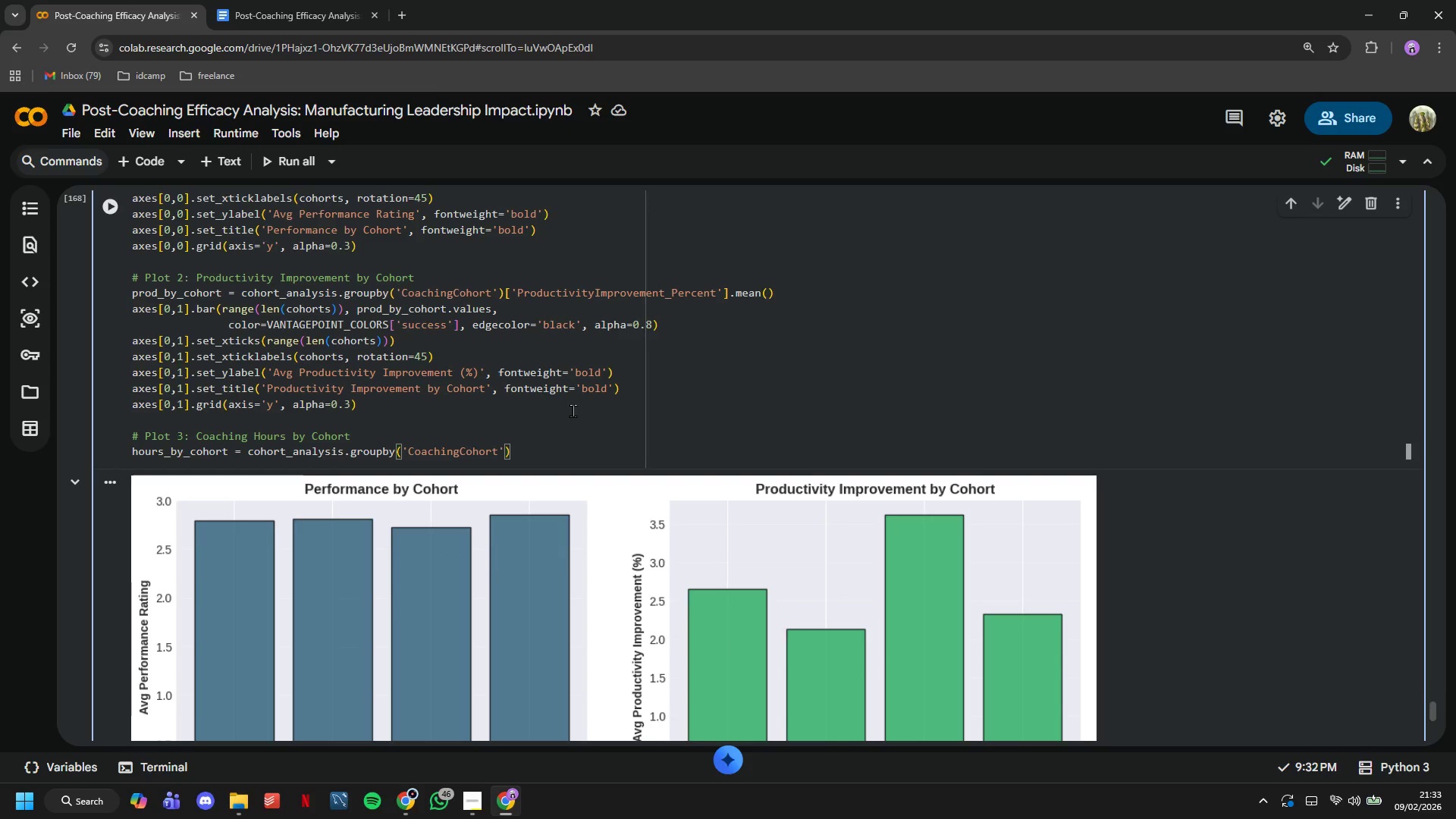 
key(BracketLeft)
 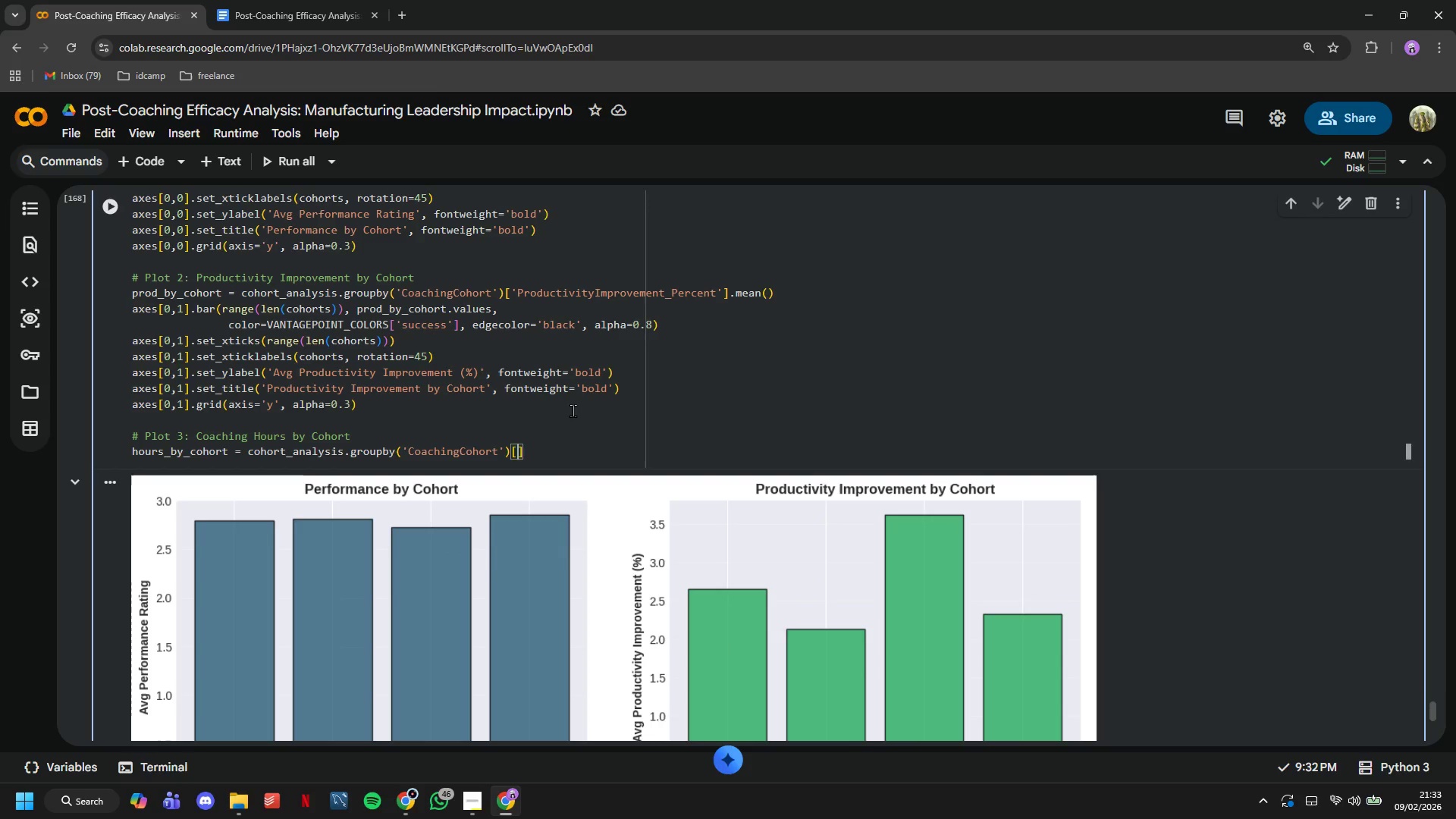 
key(Quote)
 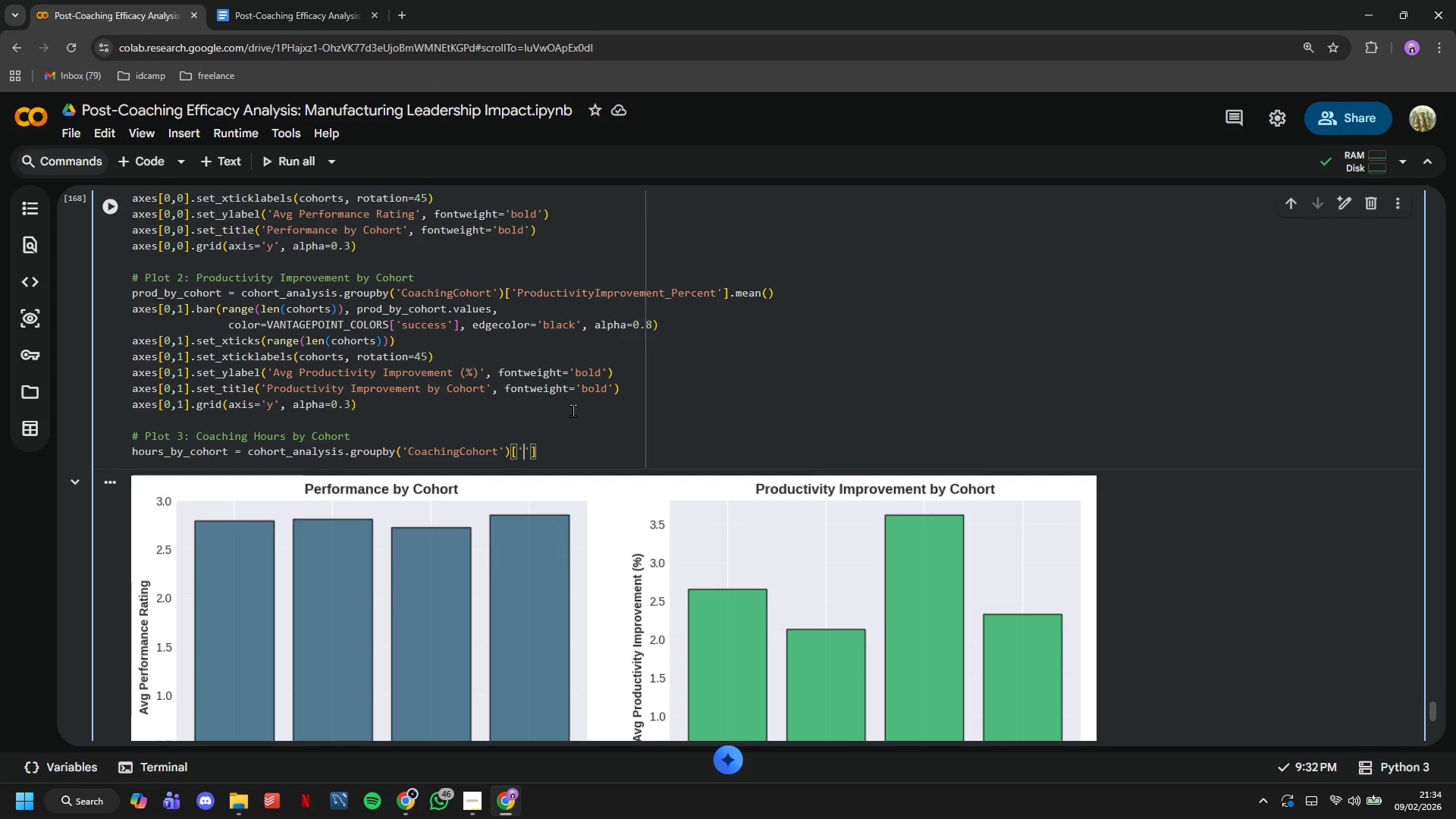 
key(CapsLock)
 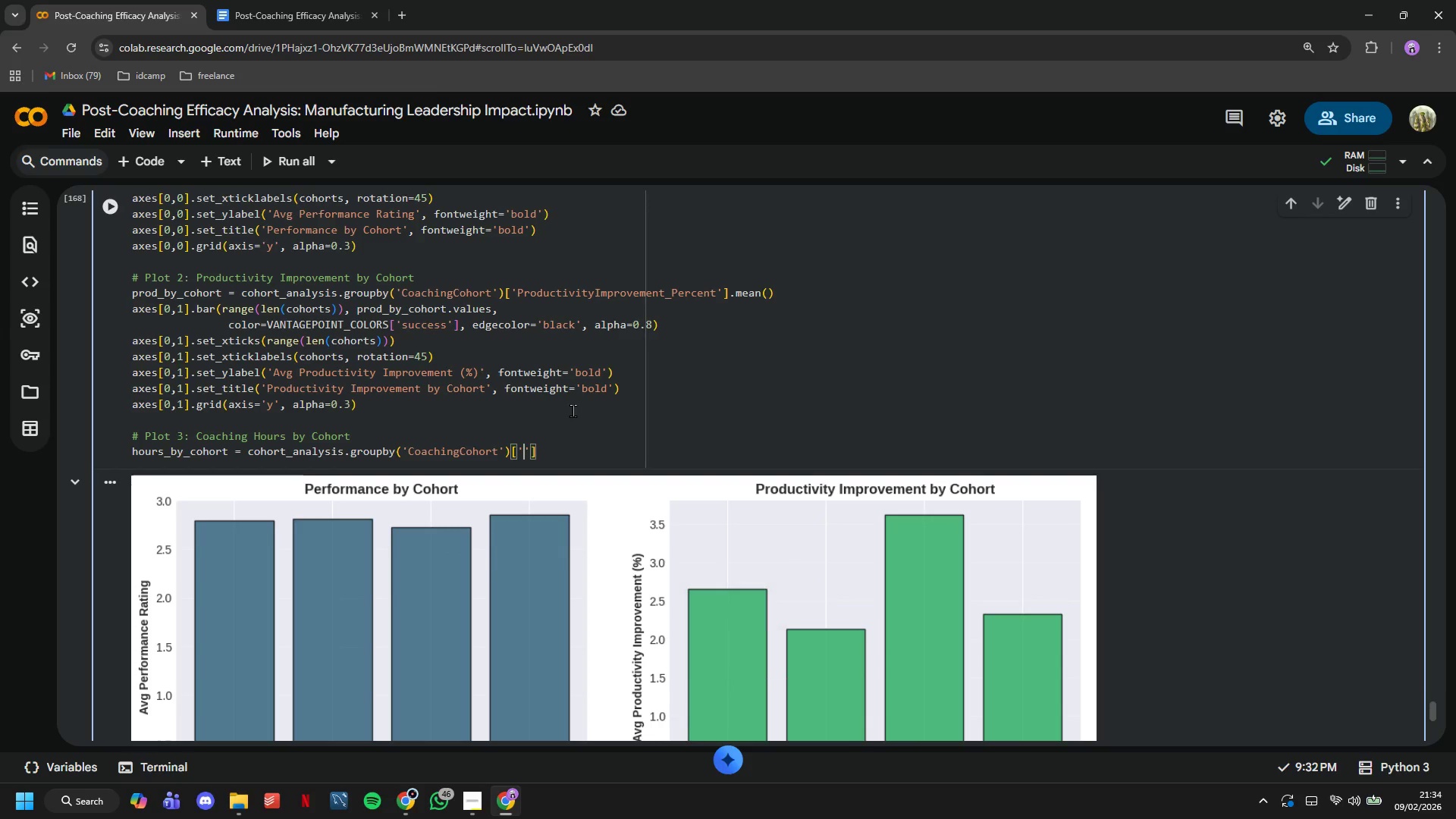 
wait(5.22)
 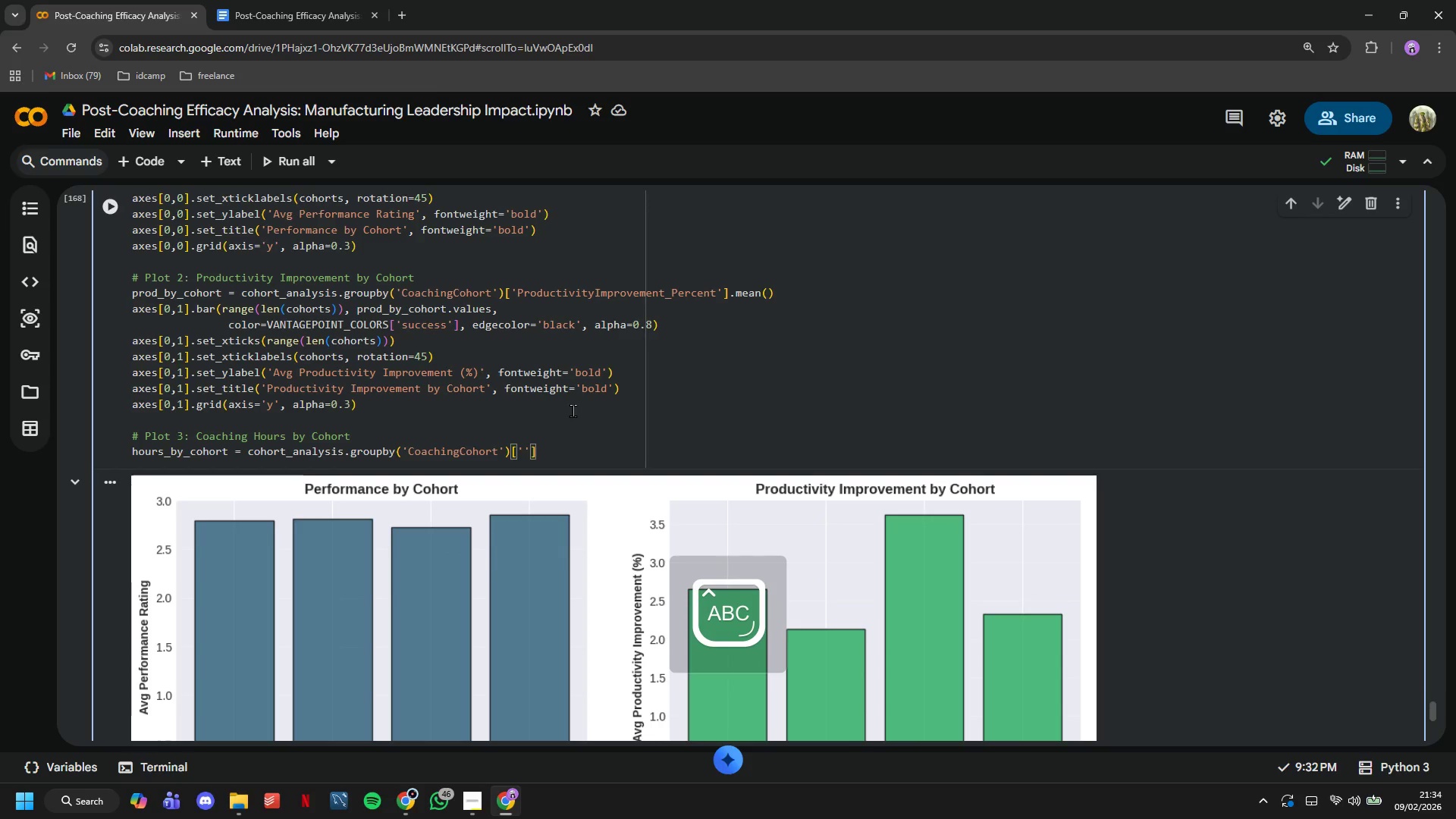 
type(CoachingHours)
 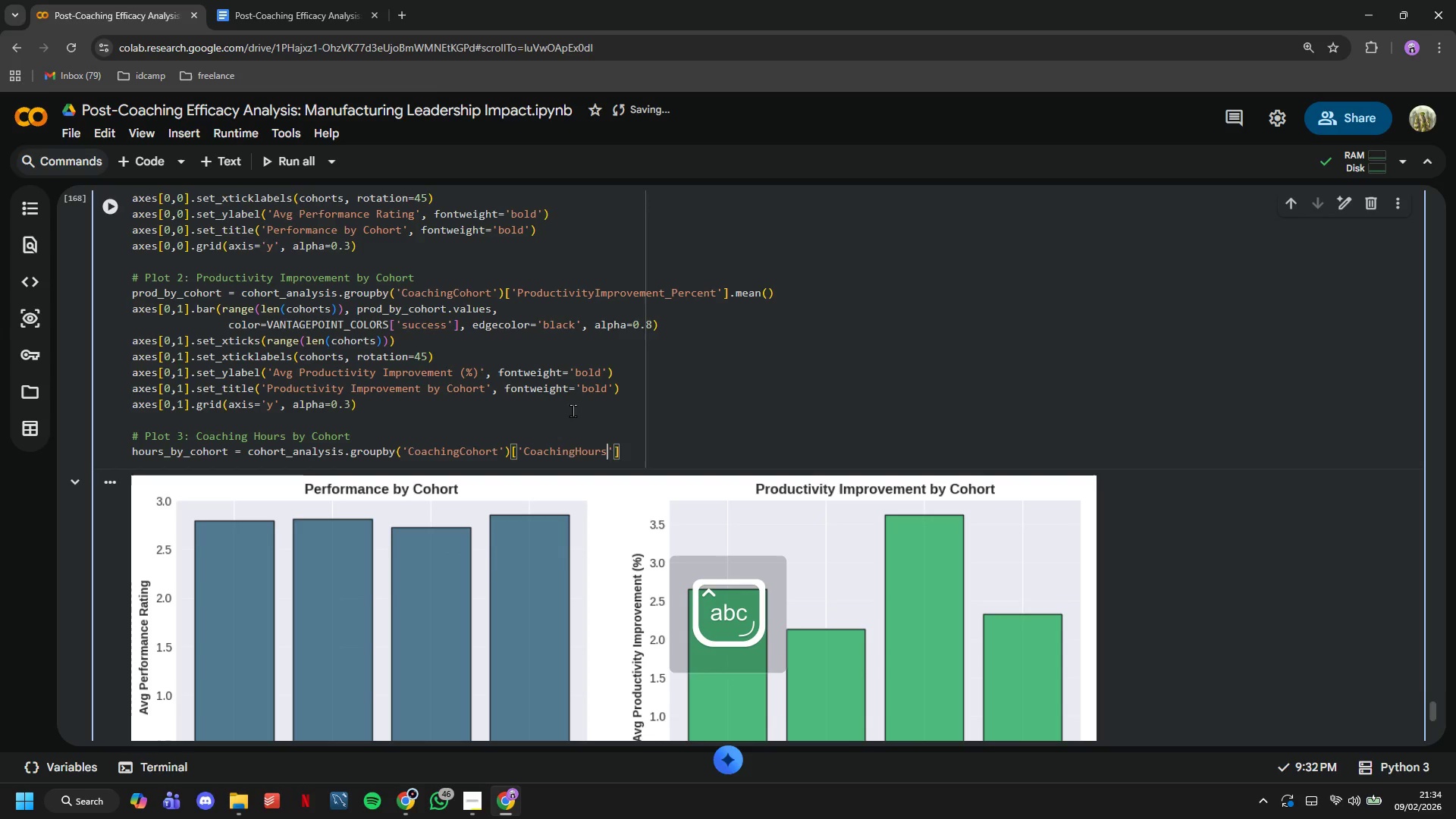 
key(ArrowRight)
 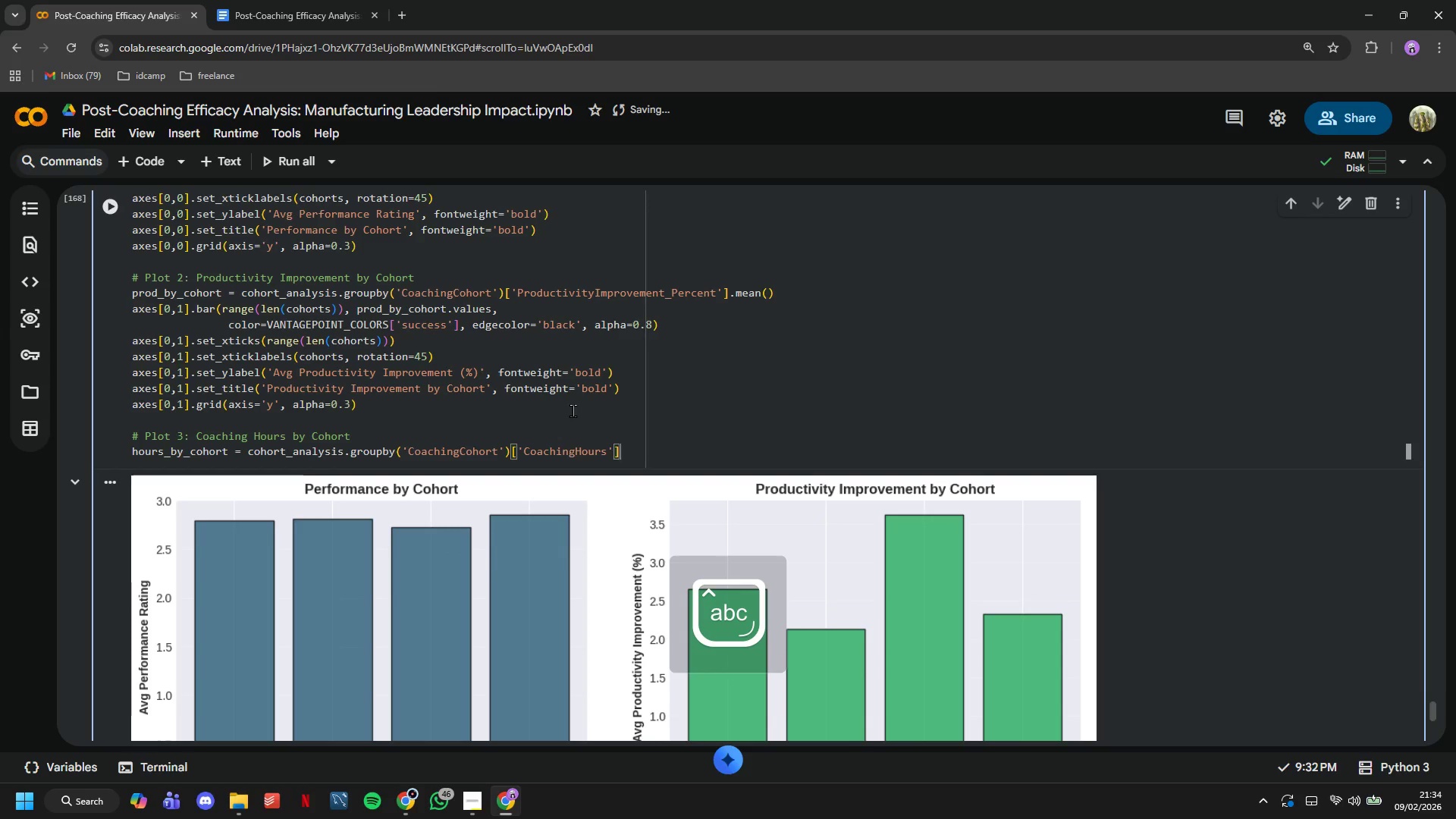 
key(ArrowRight)
 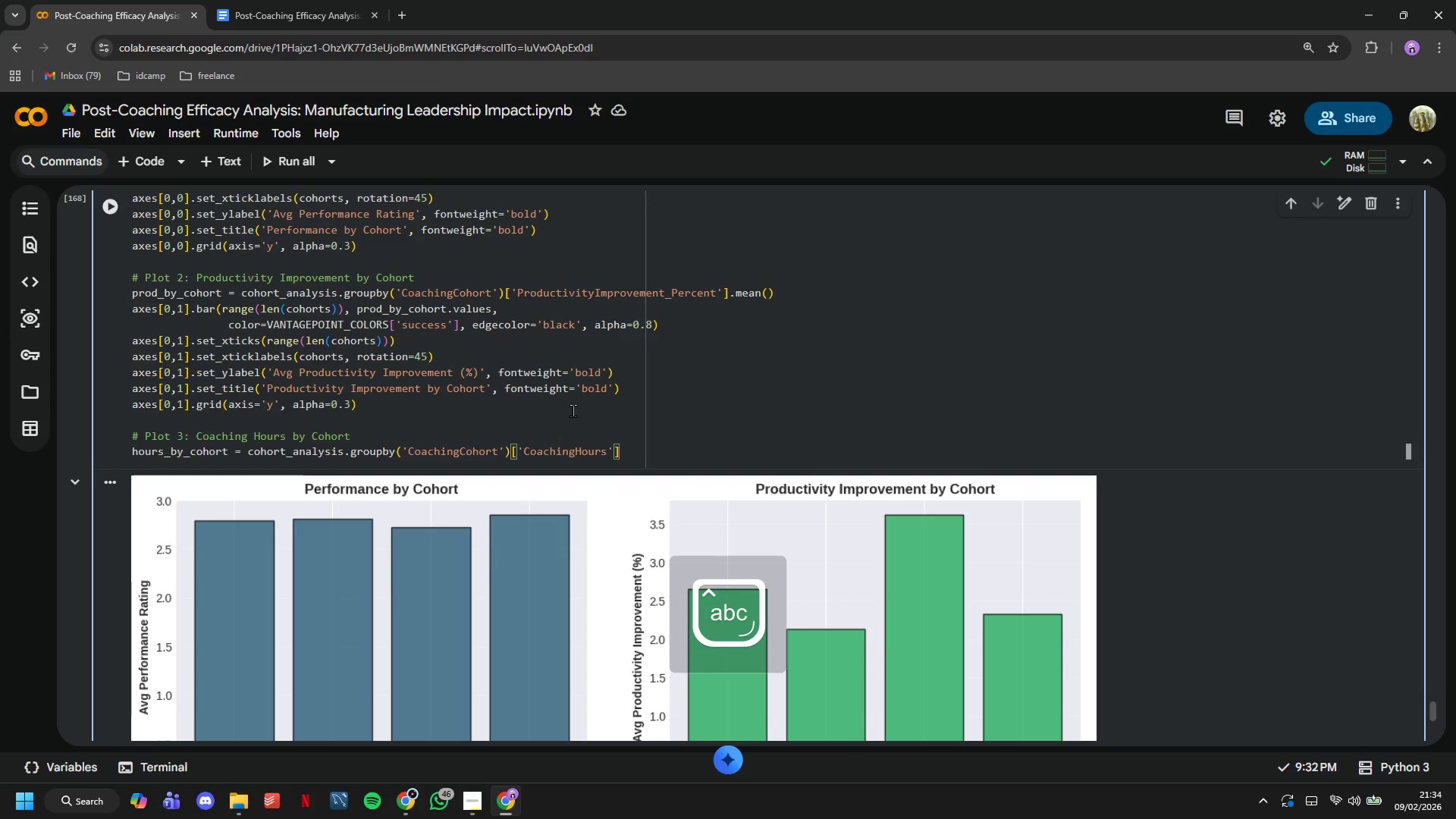 
type(.mean()
 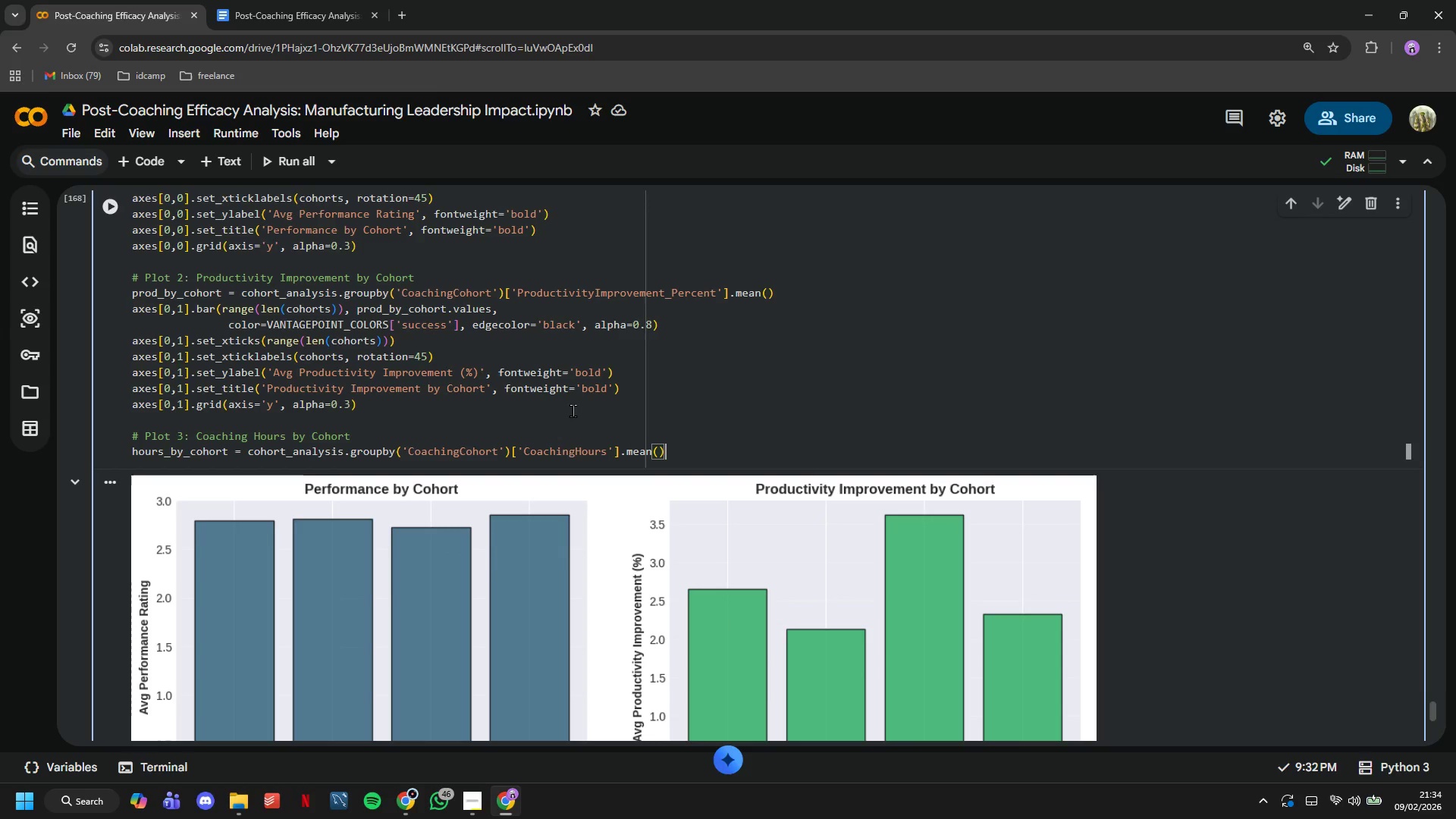 
key(ArrowRight)
 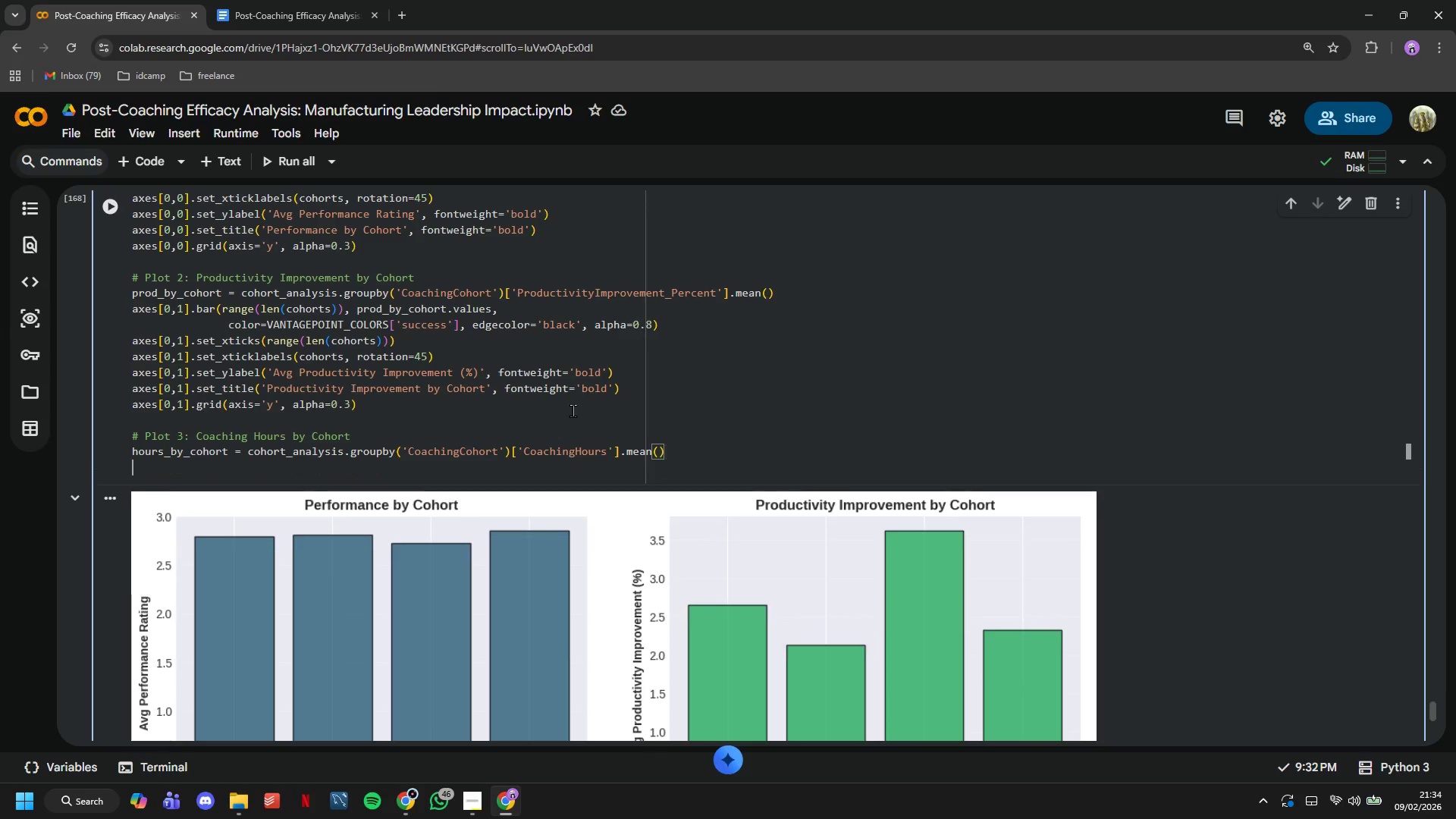 
key(Enter)
 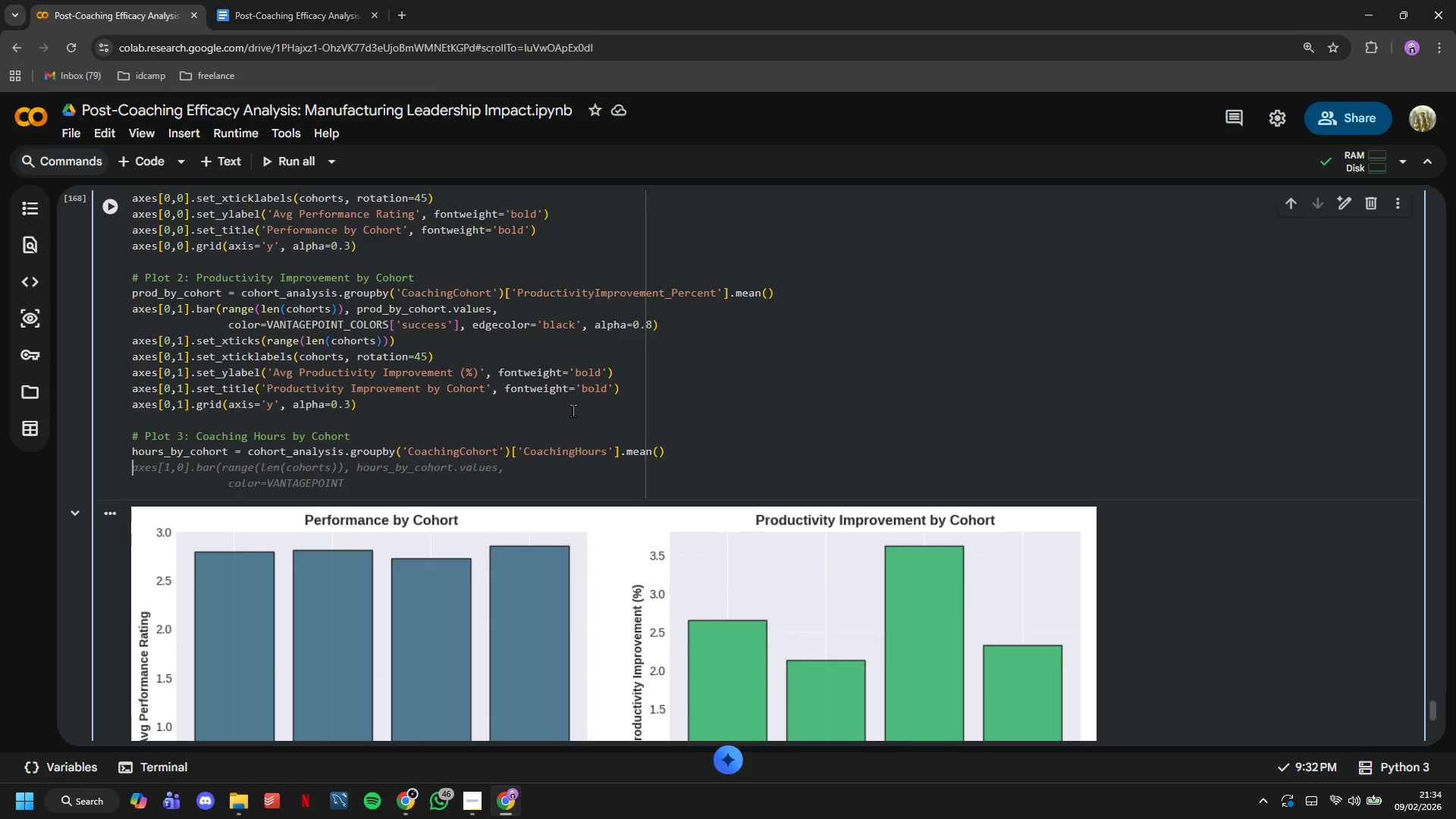 
wait(11.86)
 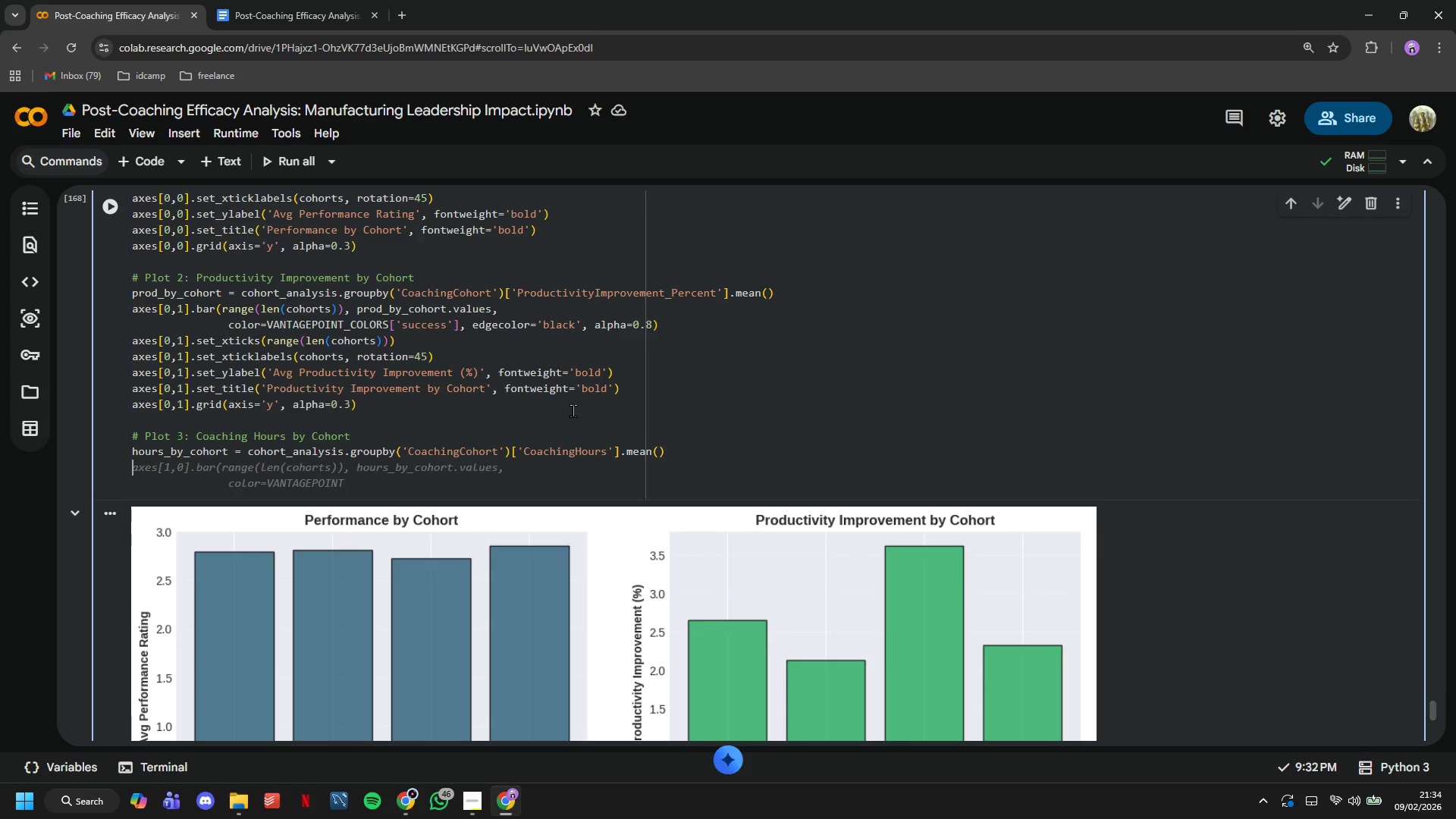 
type(axes[1,0)
 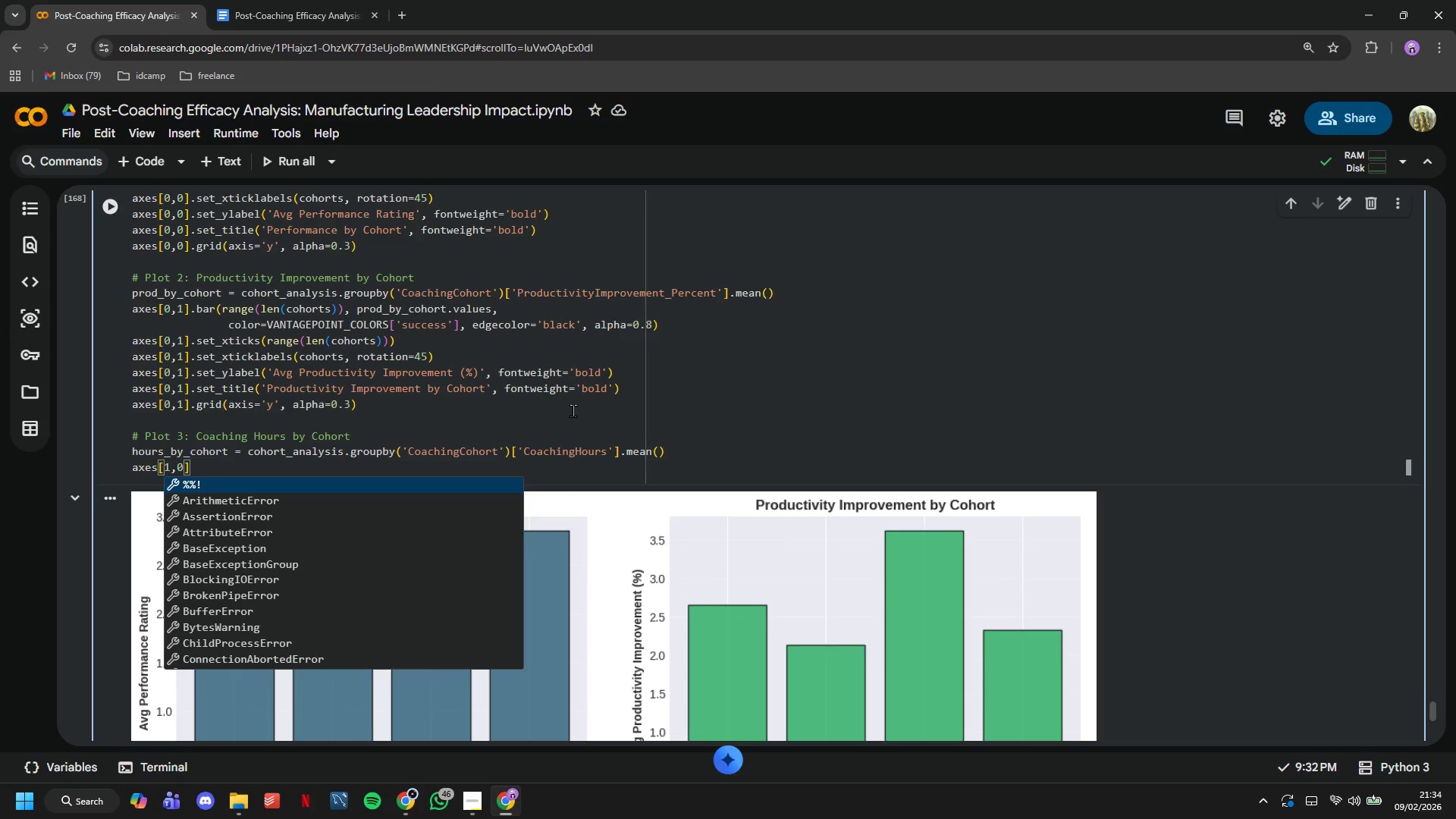 
key(ArrowRight)
 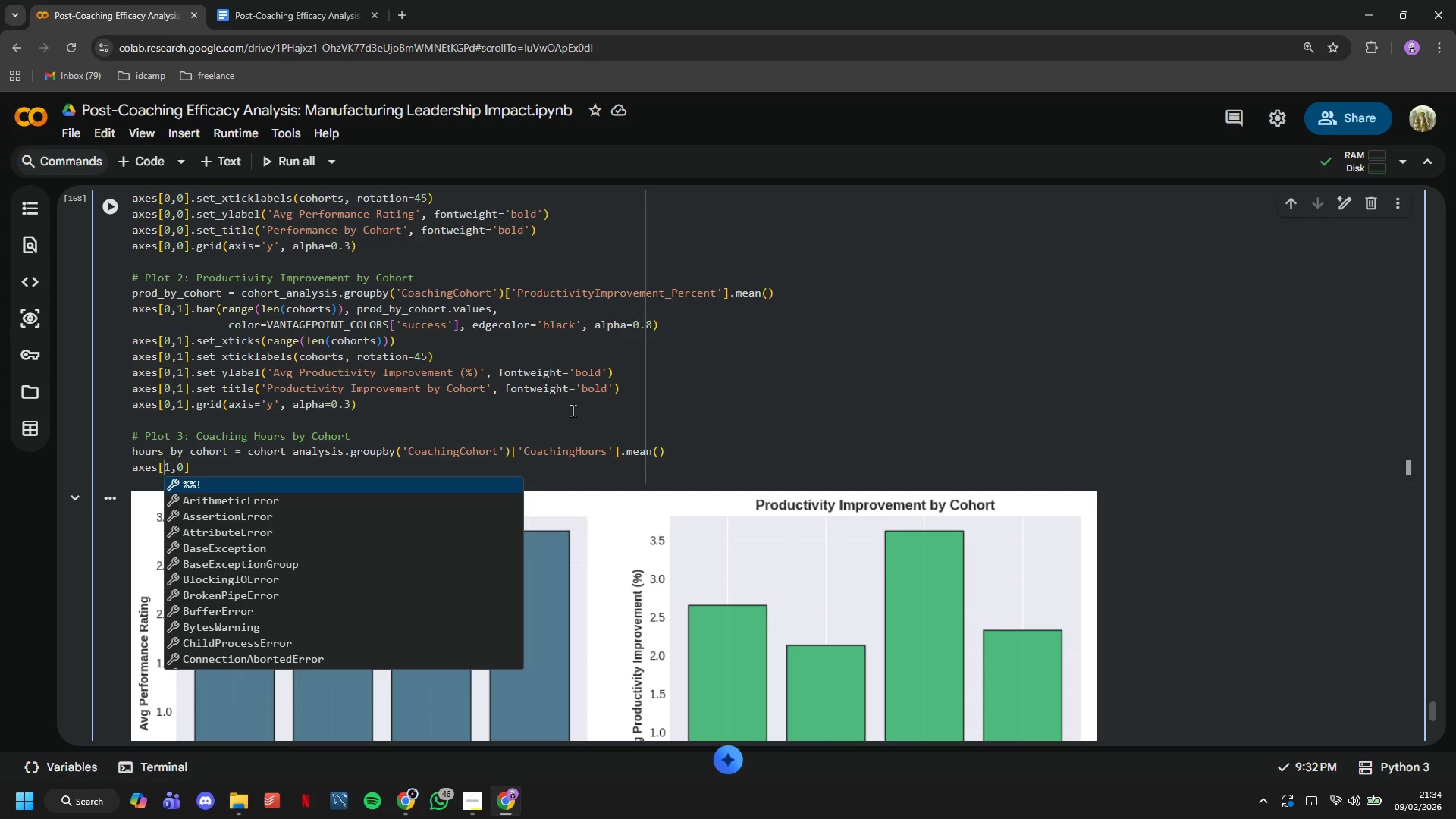 
type(.bar(range(len(cohorts)
 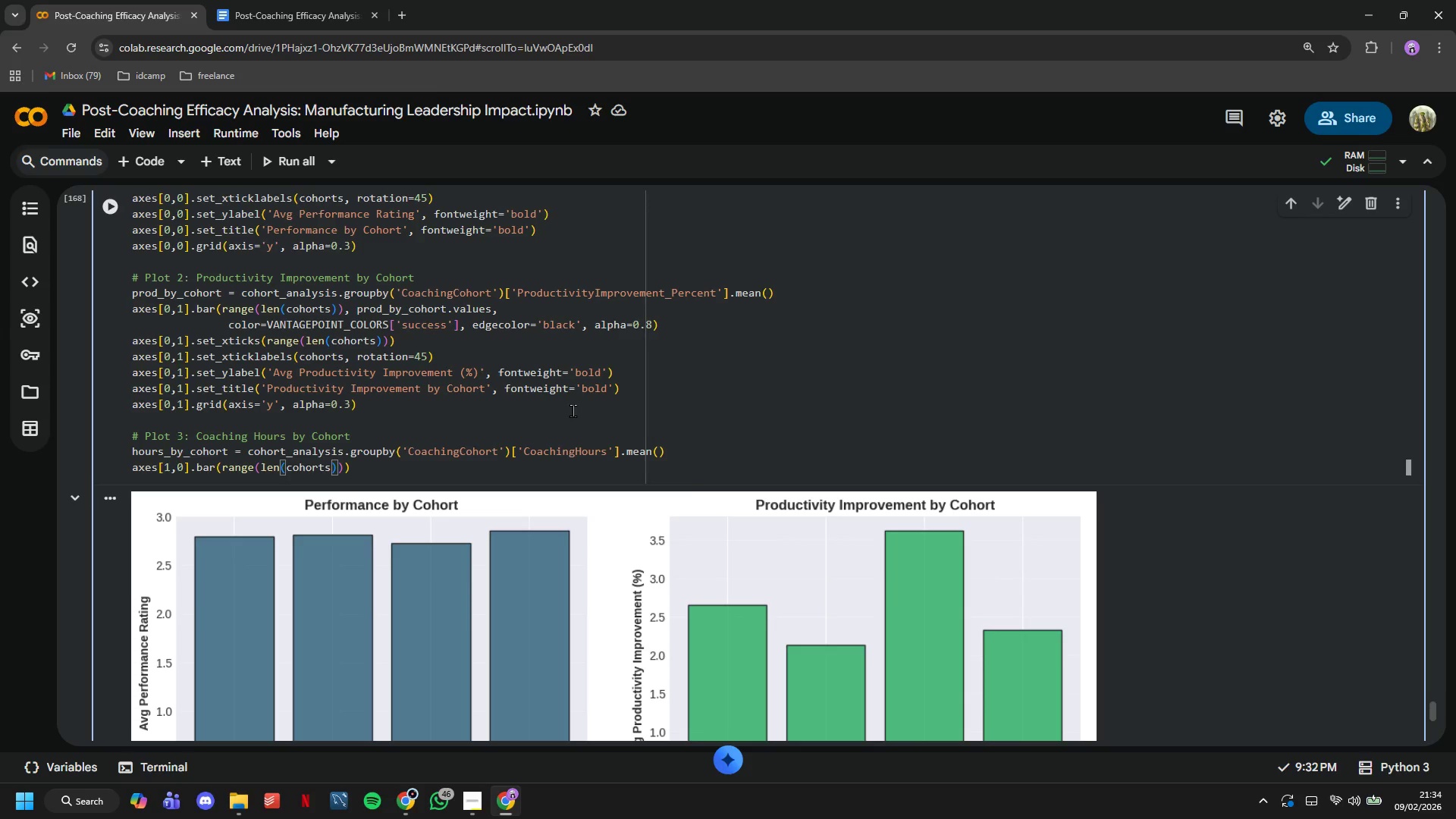 
key(ArrowRight)
 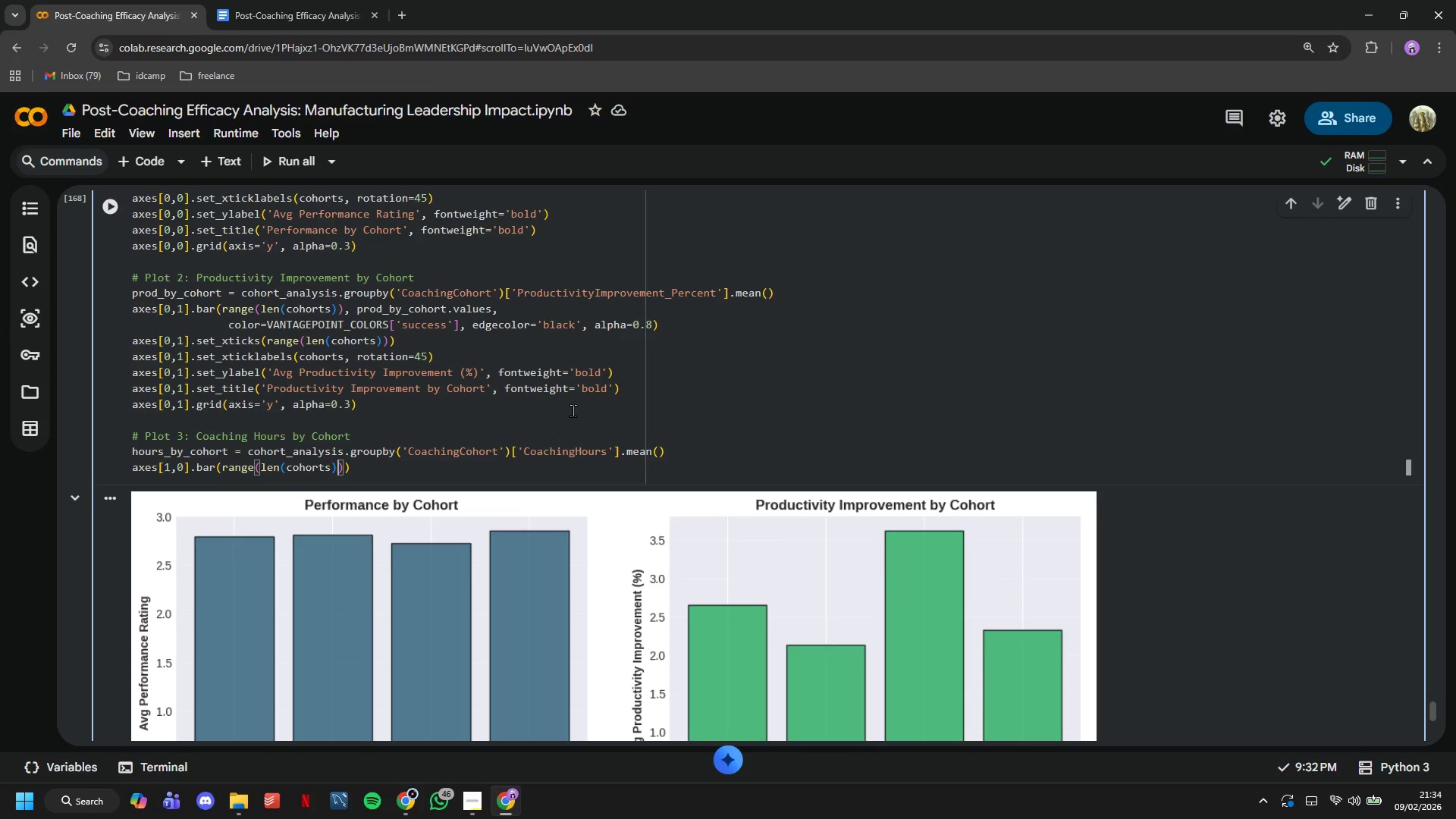 
key(ArrowRight)
 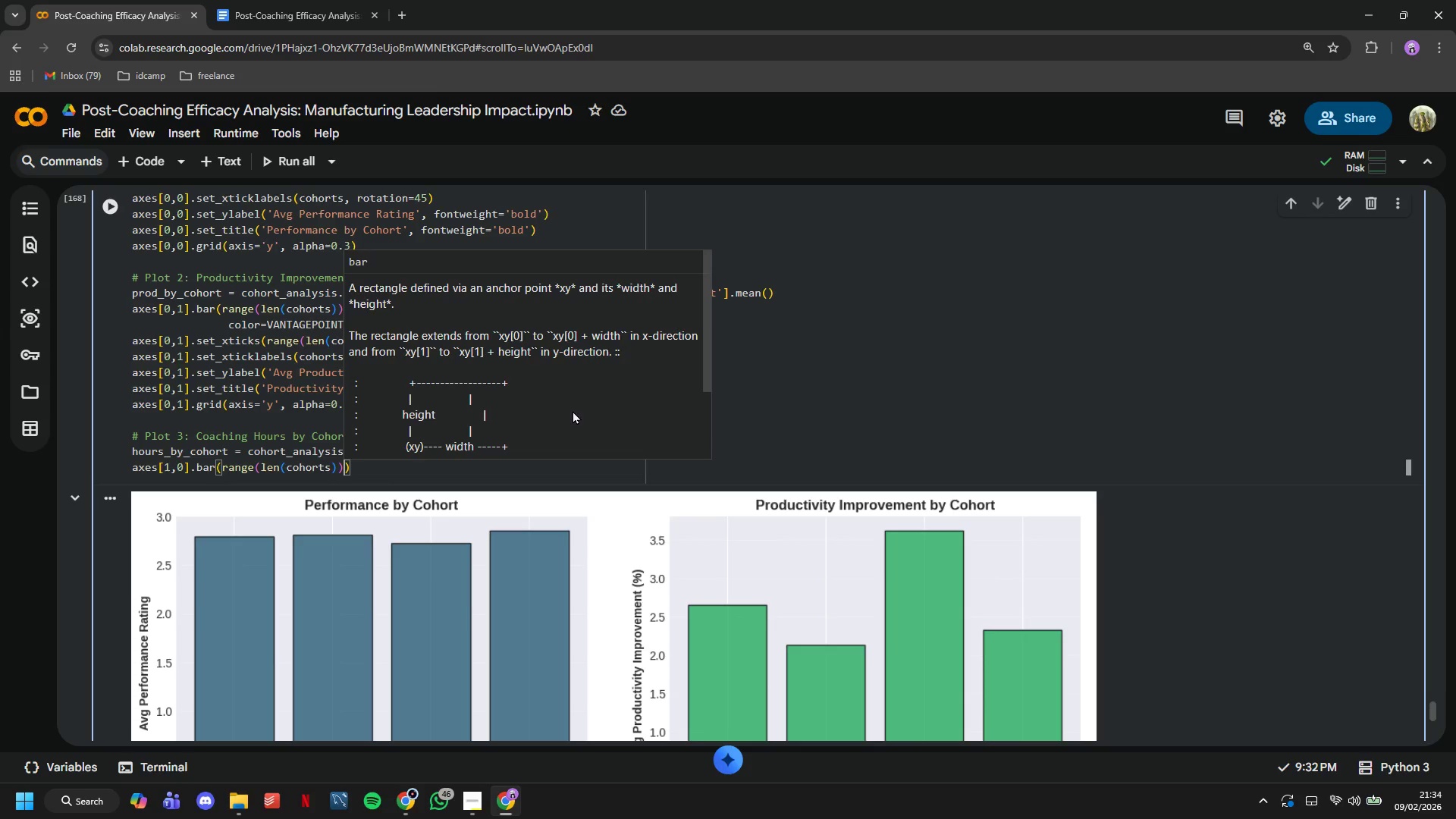 
type(, hours_by_)
 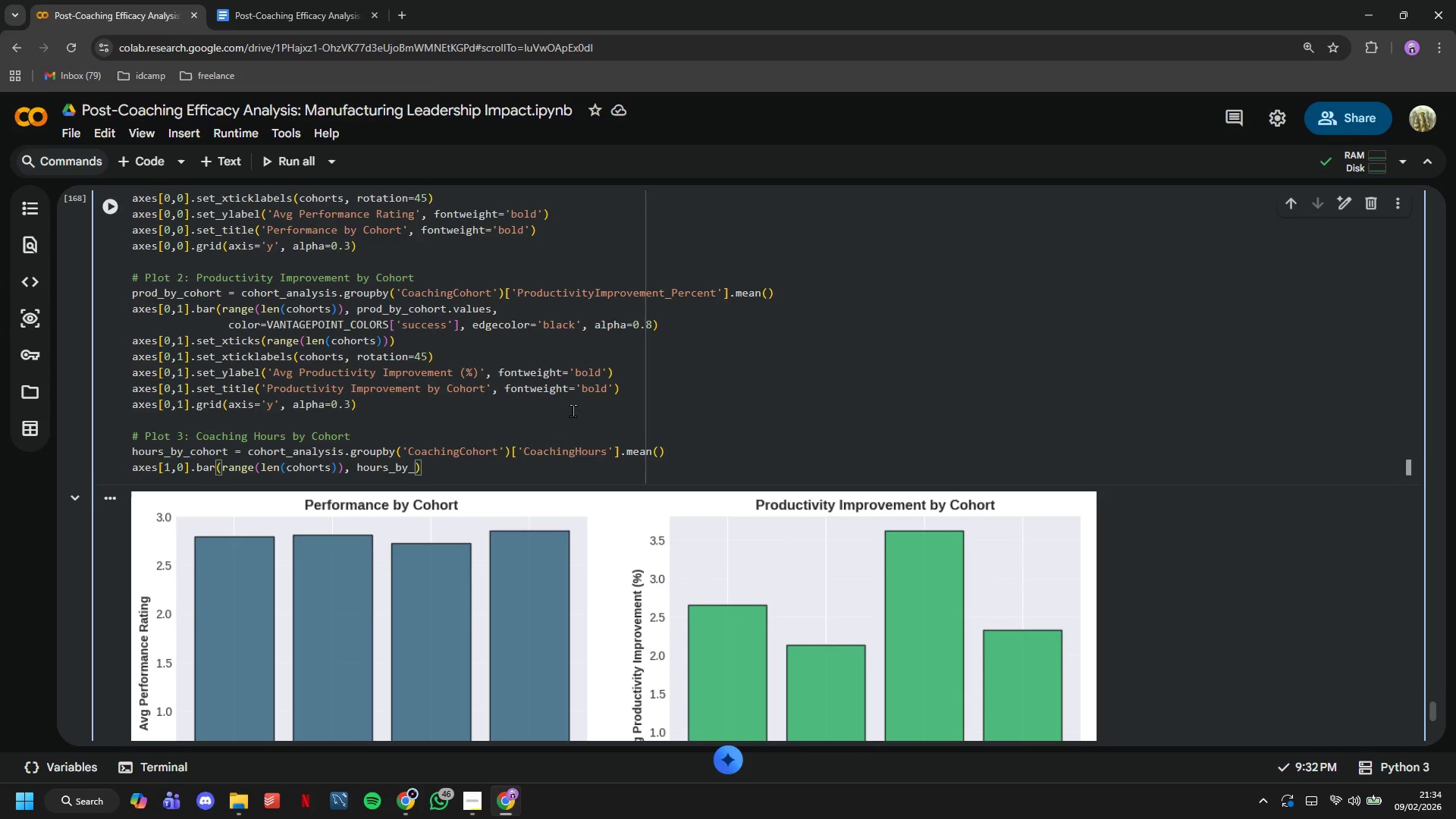 
type(cohir)
key(Backspace)
key(Backspace)
type(ort.values,)
 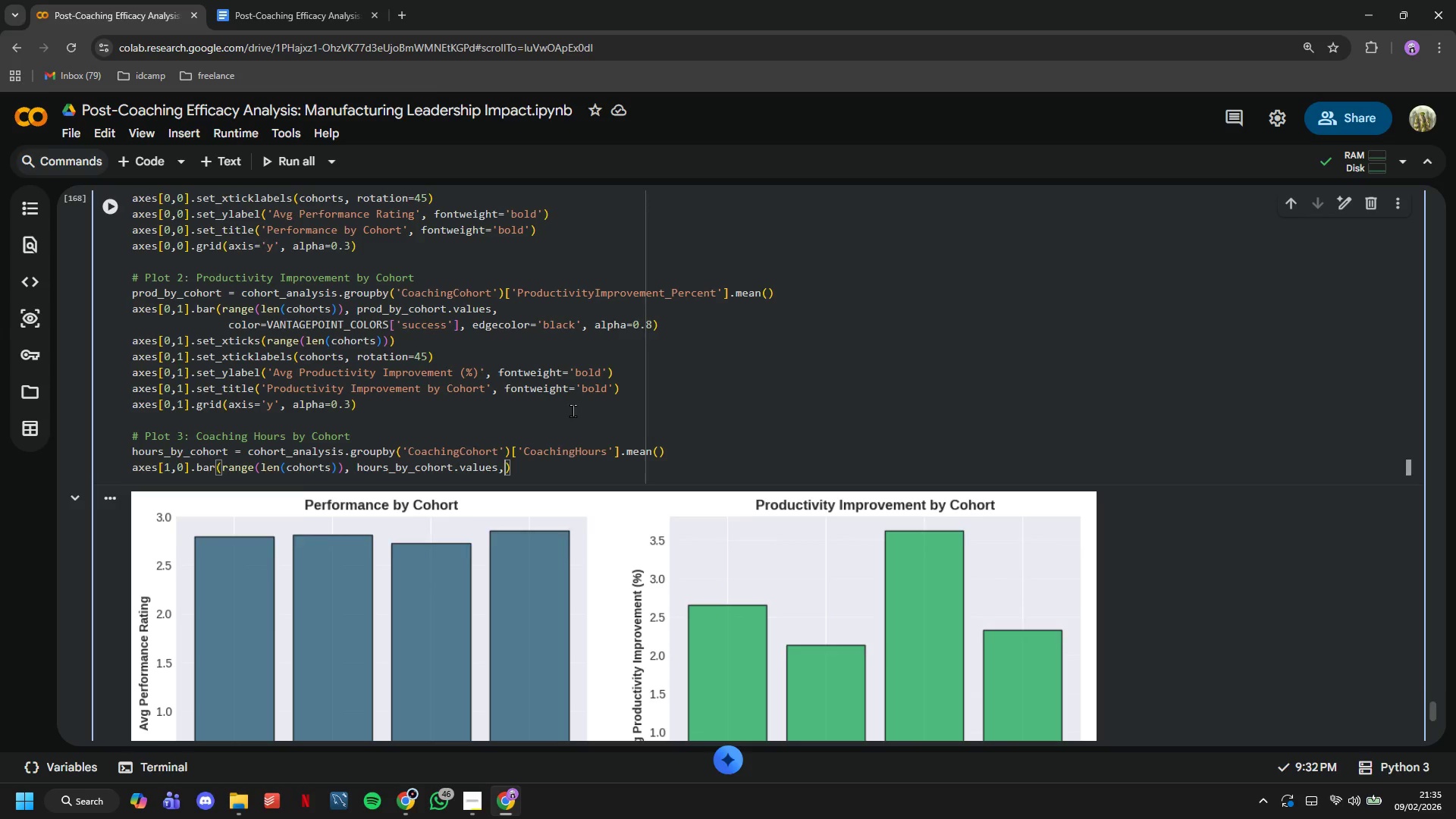 
key(Enter)
 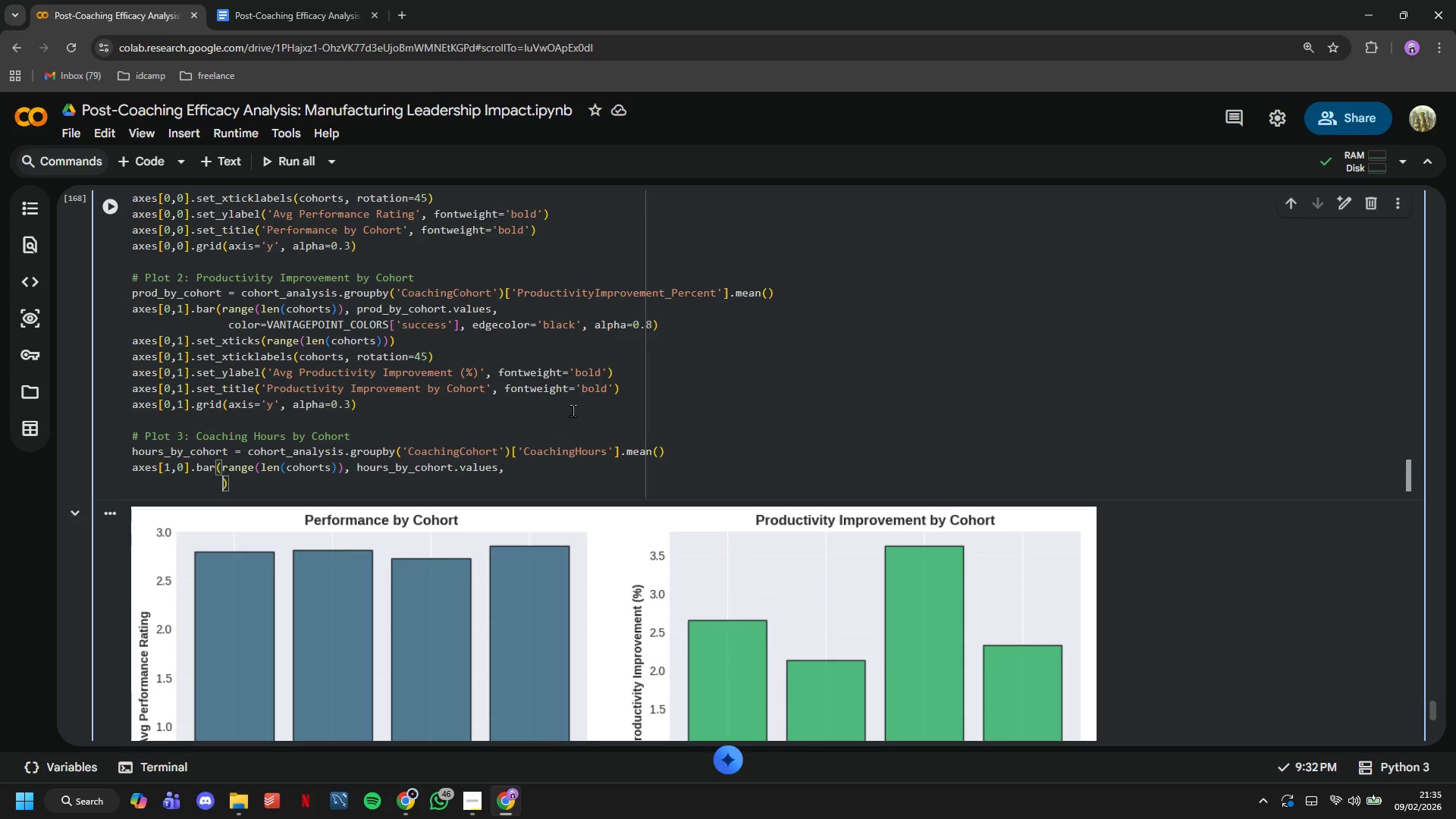 
type(color=VANTAGEPOINT_COLORS['accent)
 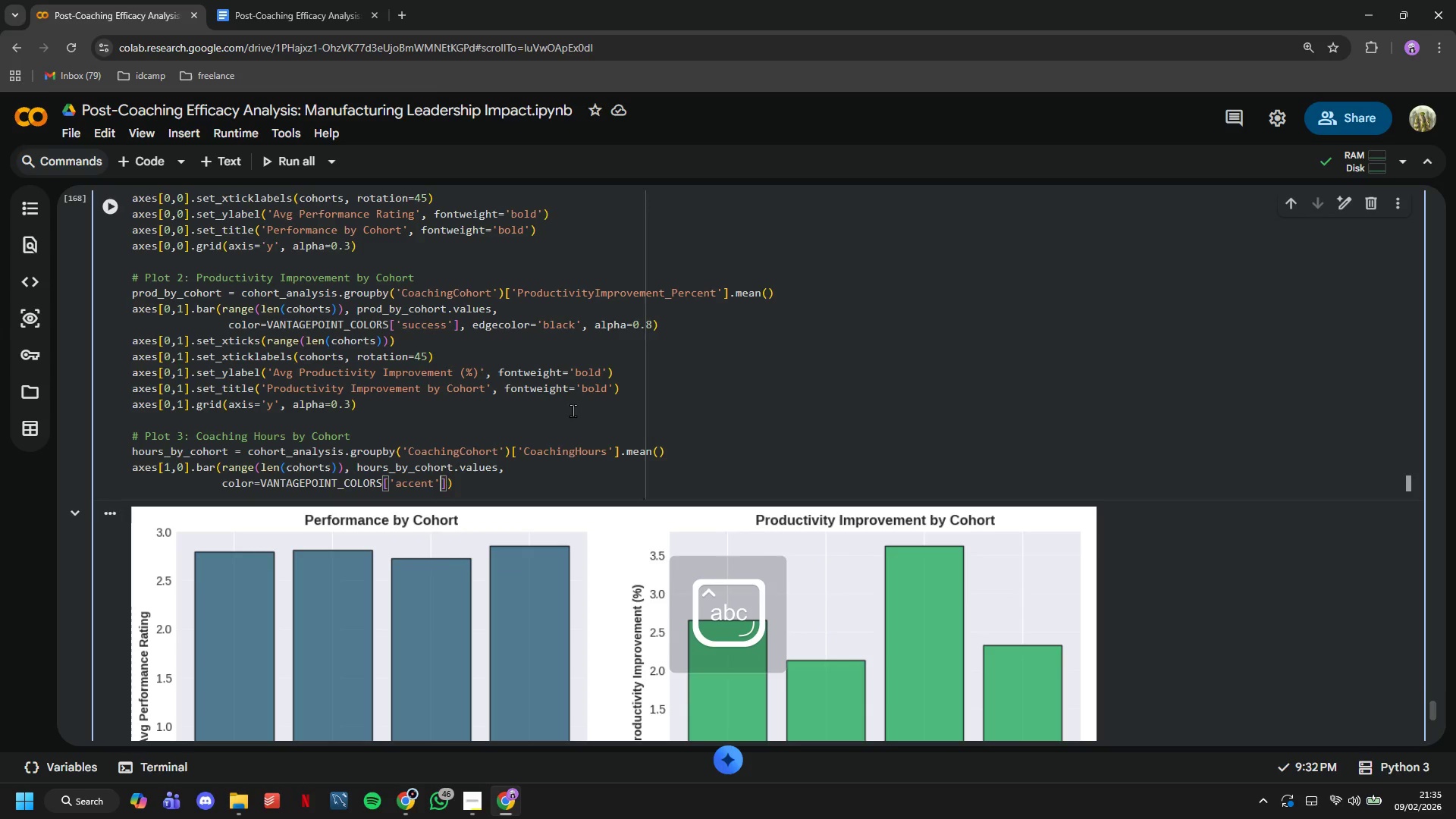 
 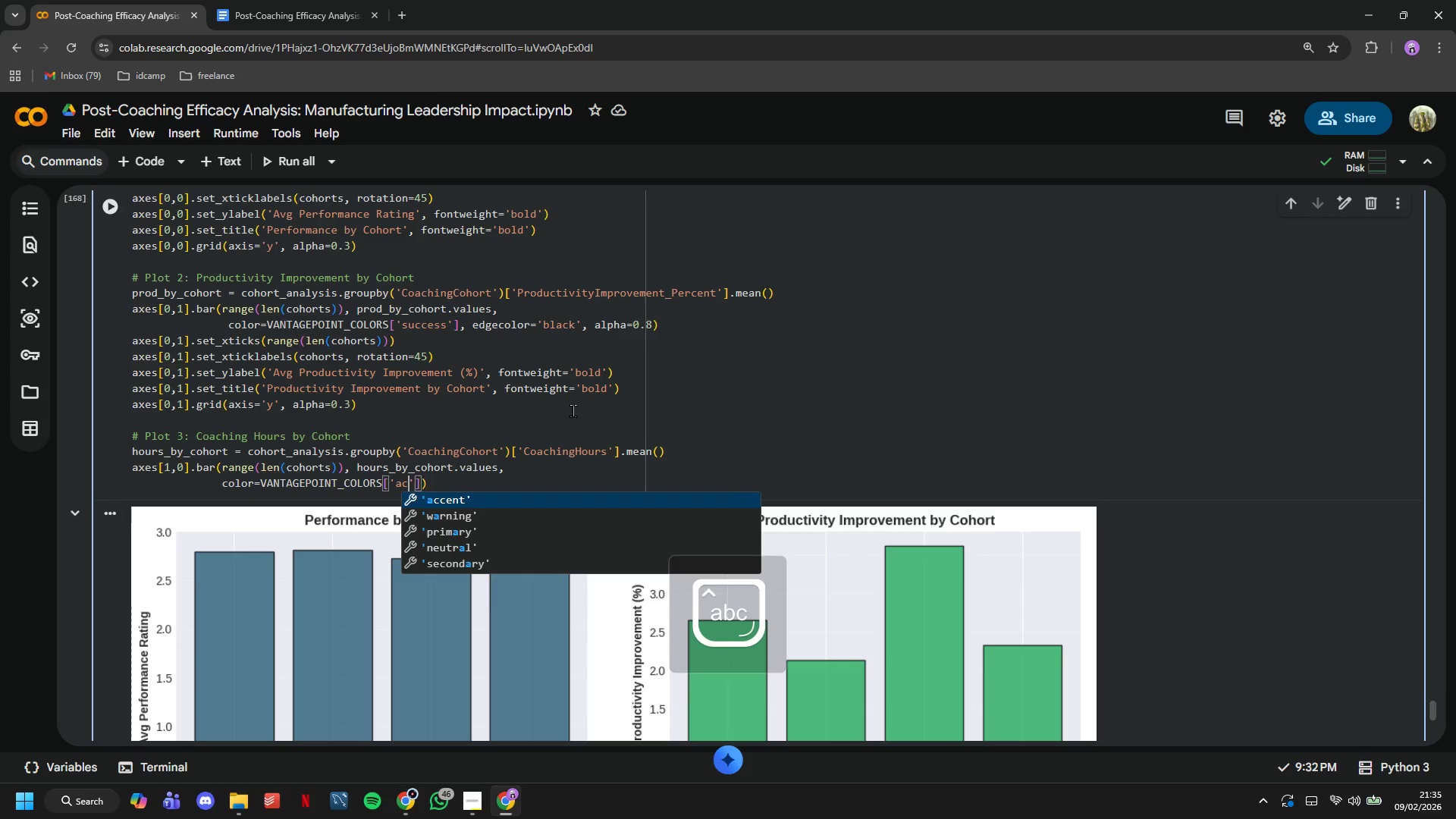 
key(ArrowRight)
 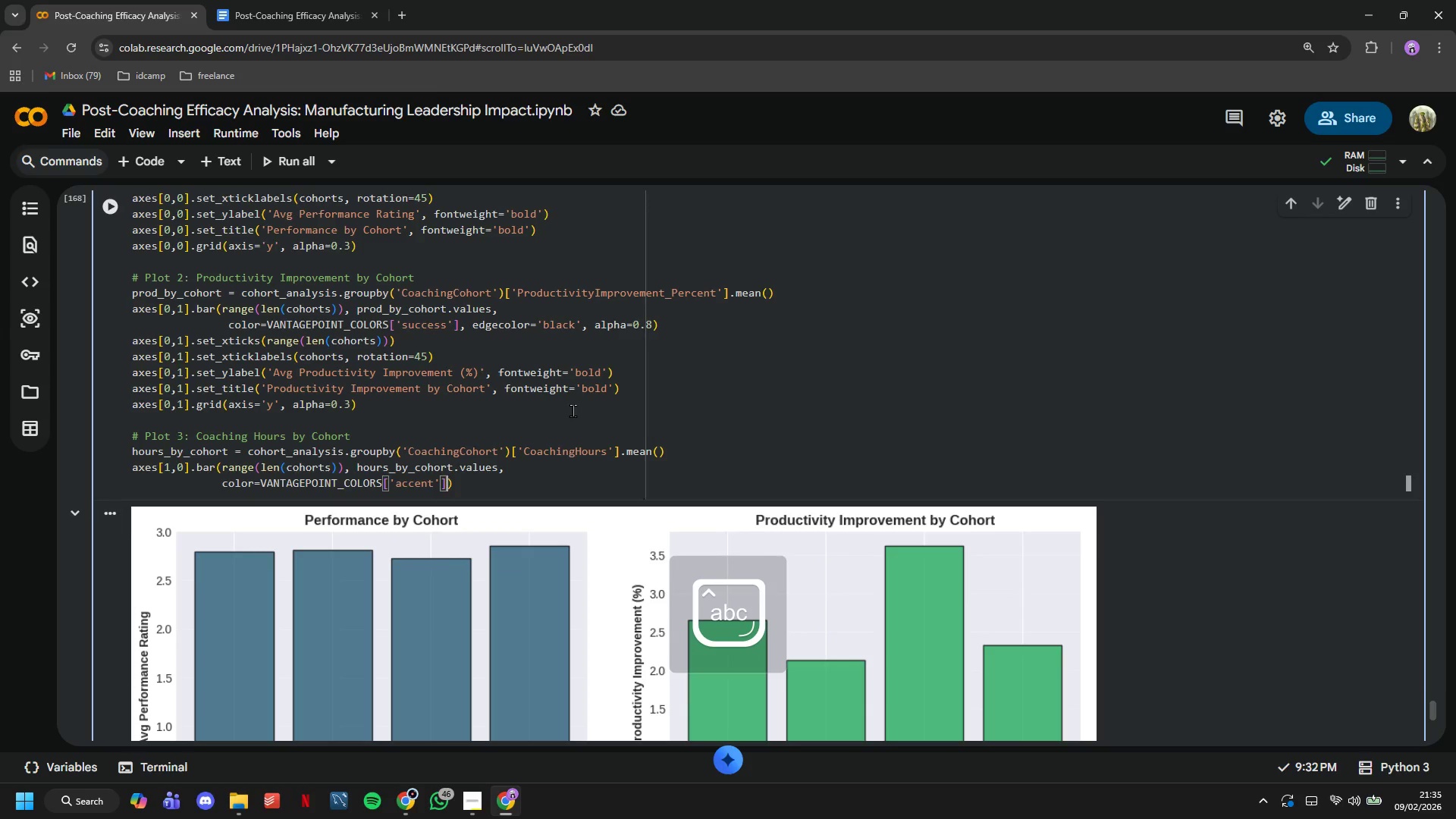 
key(ArrowRight)
 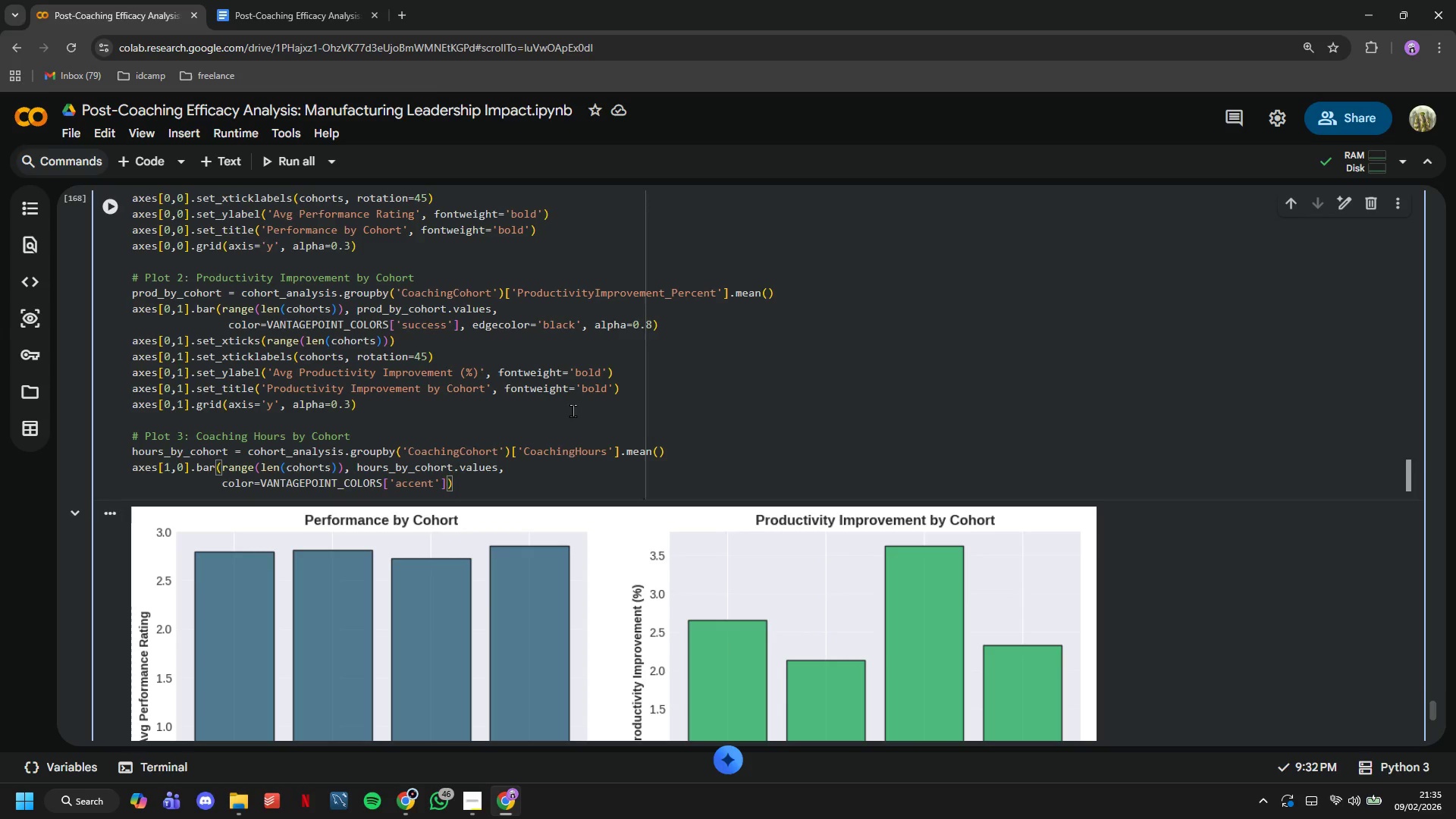 
type(, edgecolor='black)
 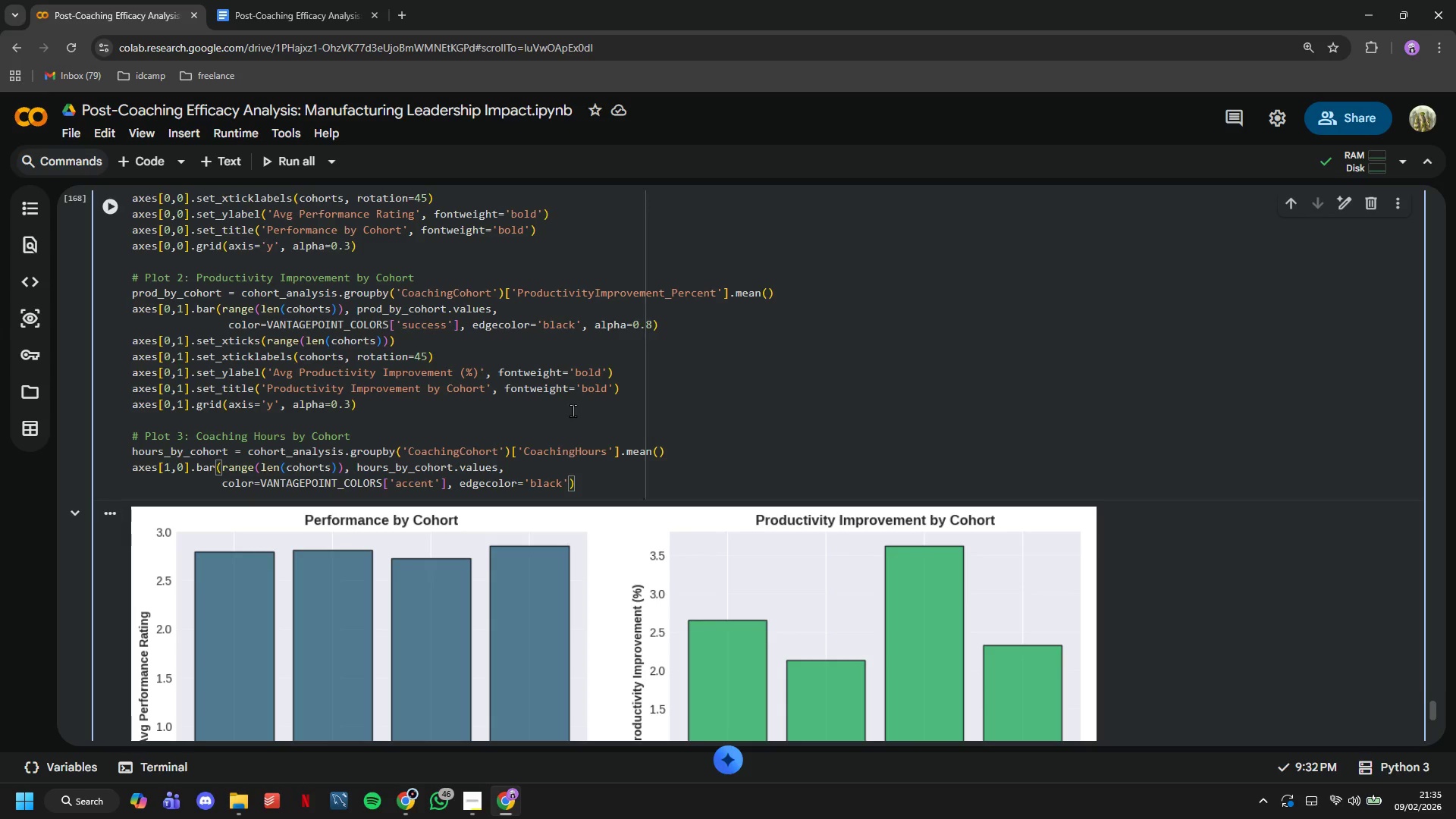 
key(ArrowRight)
 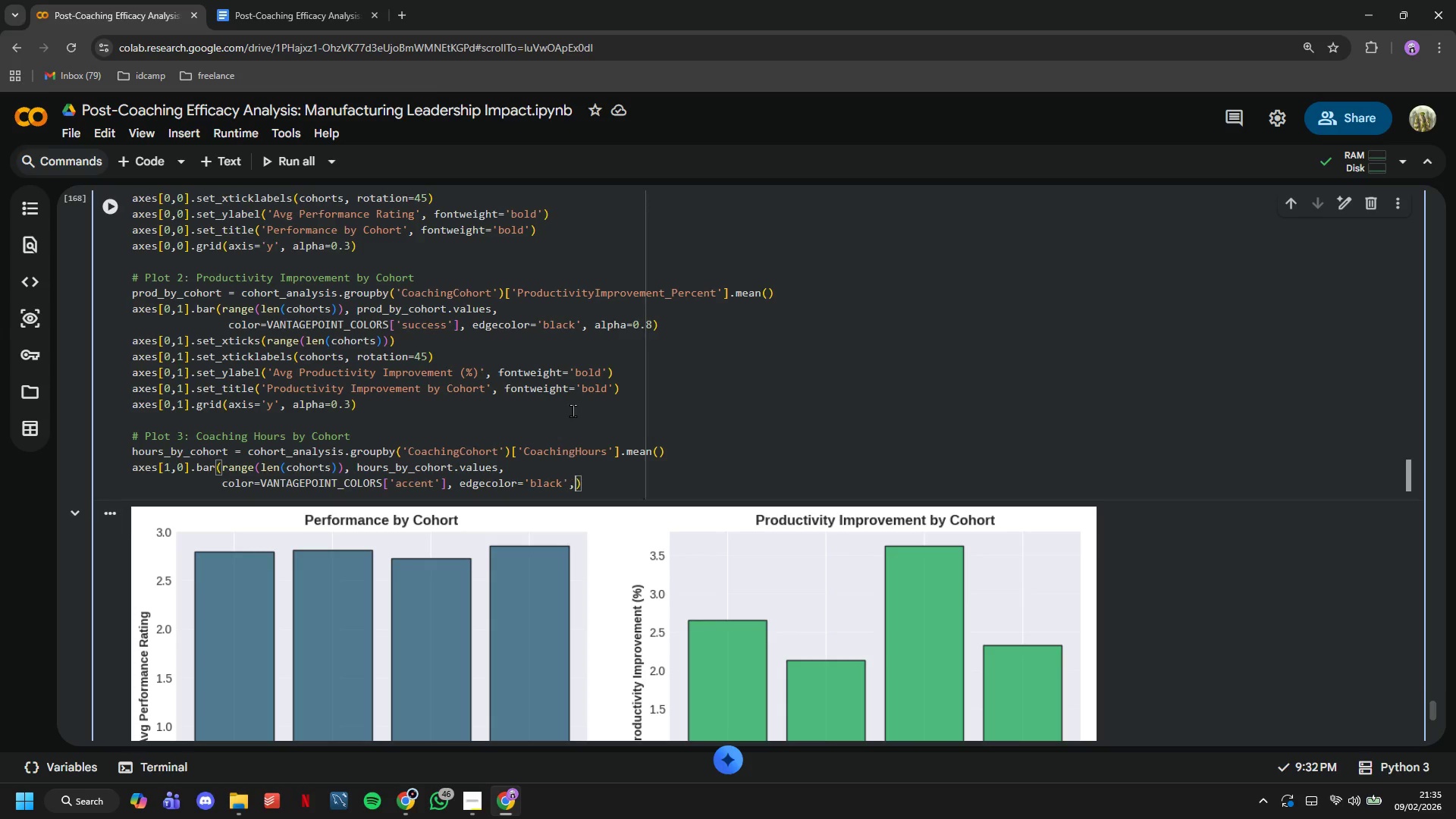 
type(, alpha=0,)
key(Backspace)
type(.8)
 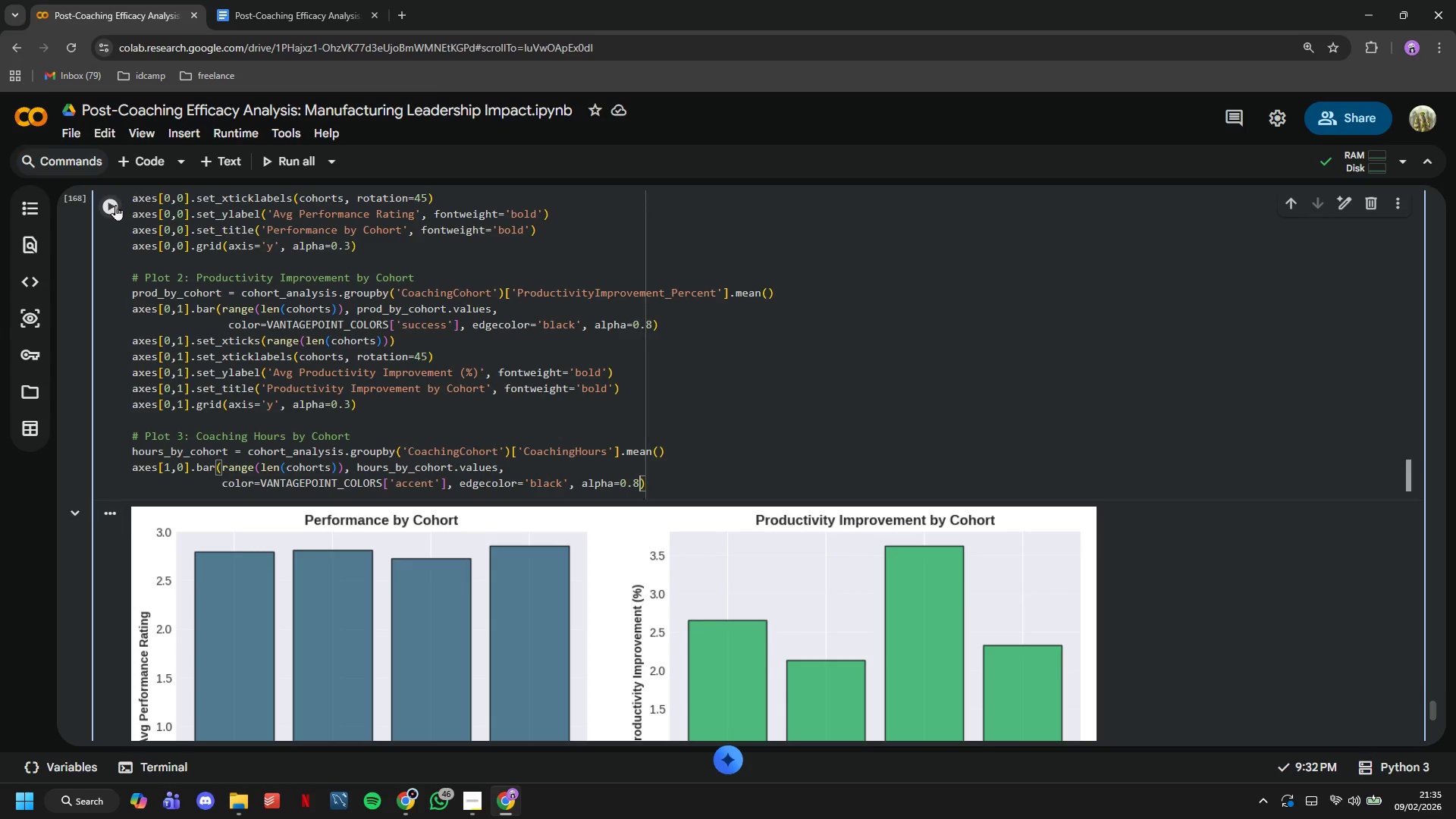 
left_click([110, 202])
 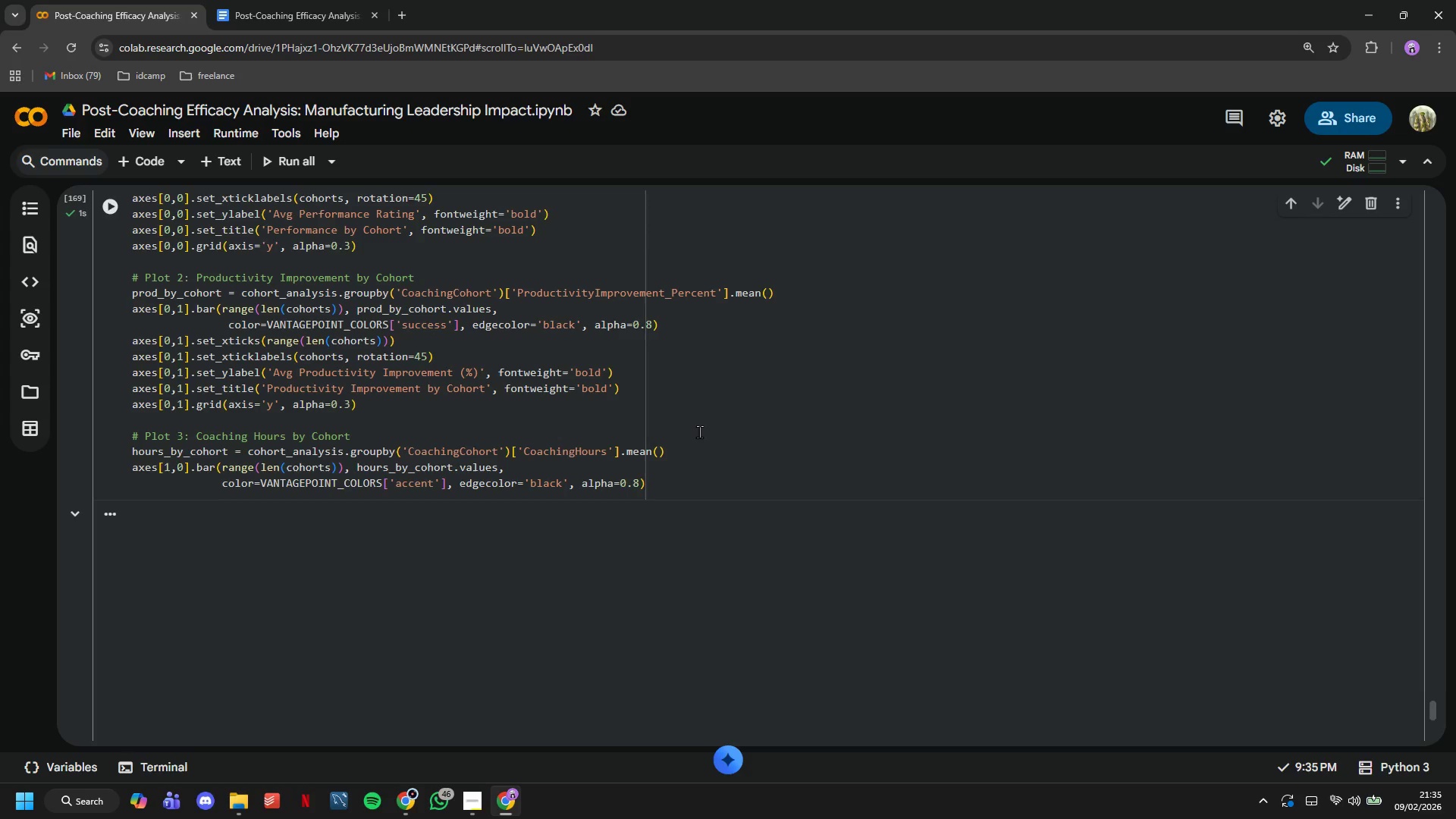 
scroll: coordinate [699, 431], scroll_direction: down, amount: 6.0
 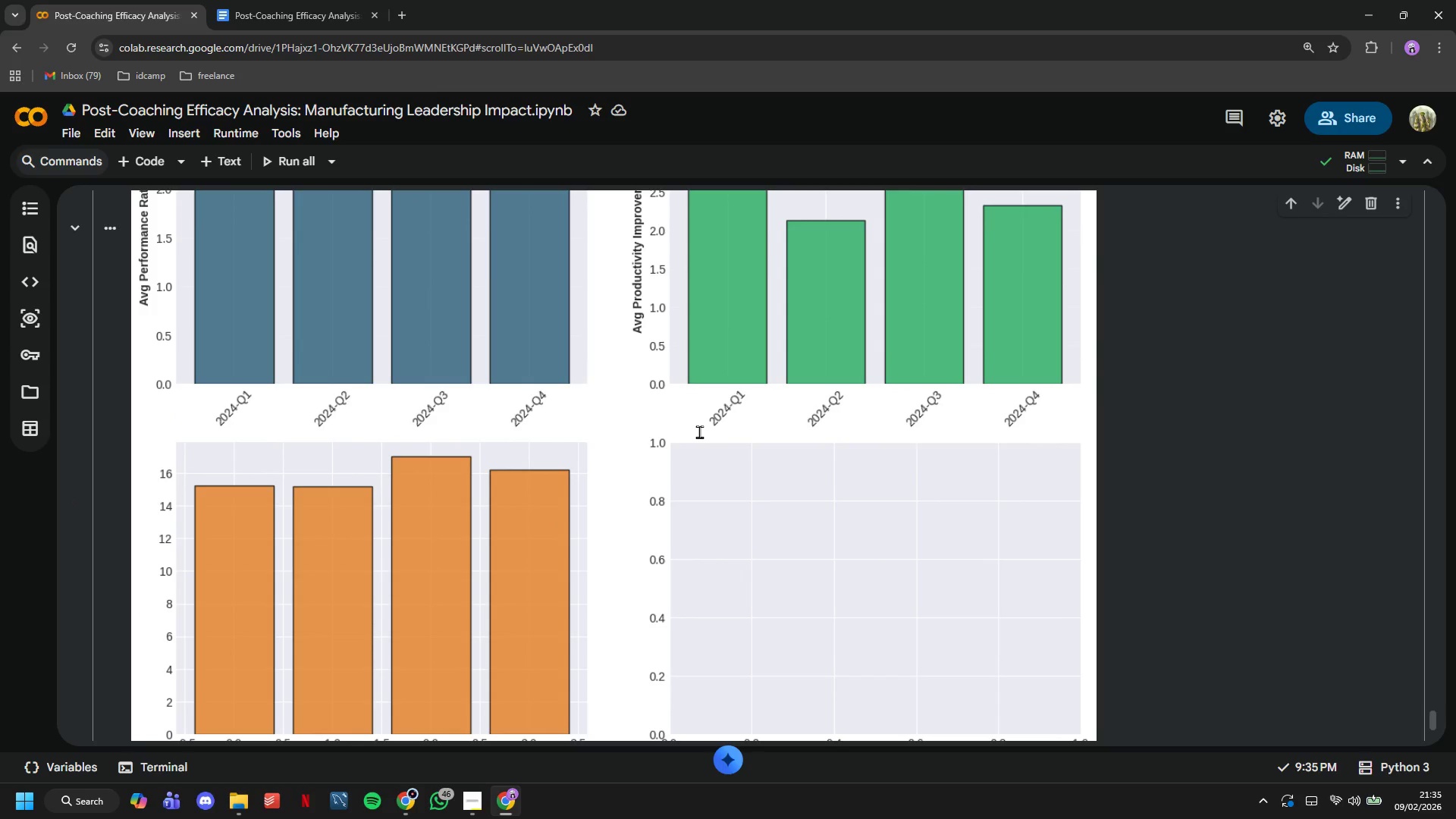 
scroll: coordinate [699, 431], scroll_direction: up, amount: 5.0
 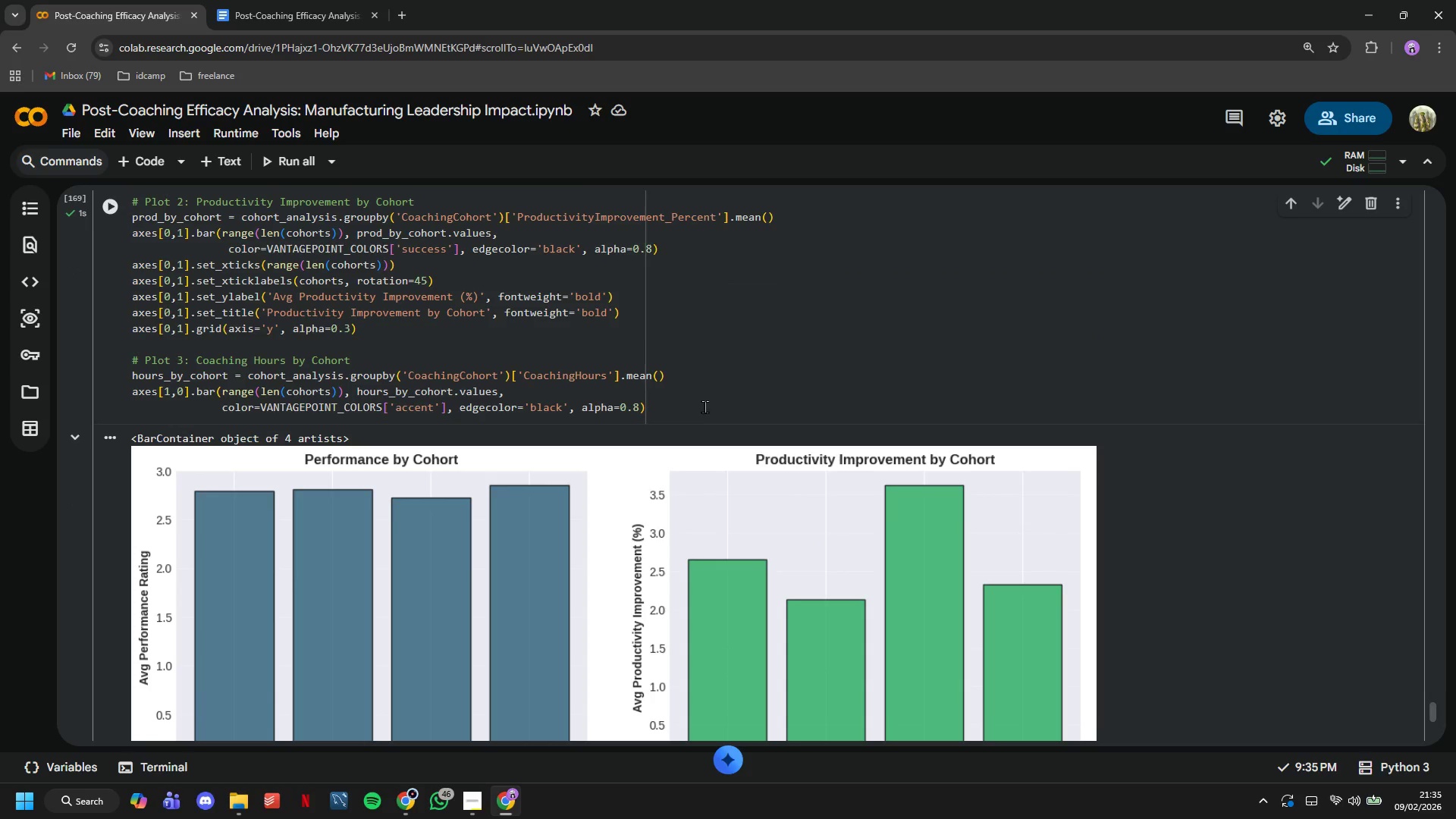 
left_click([706, 411])
 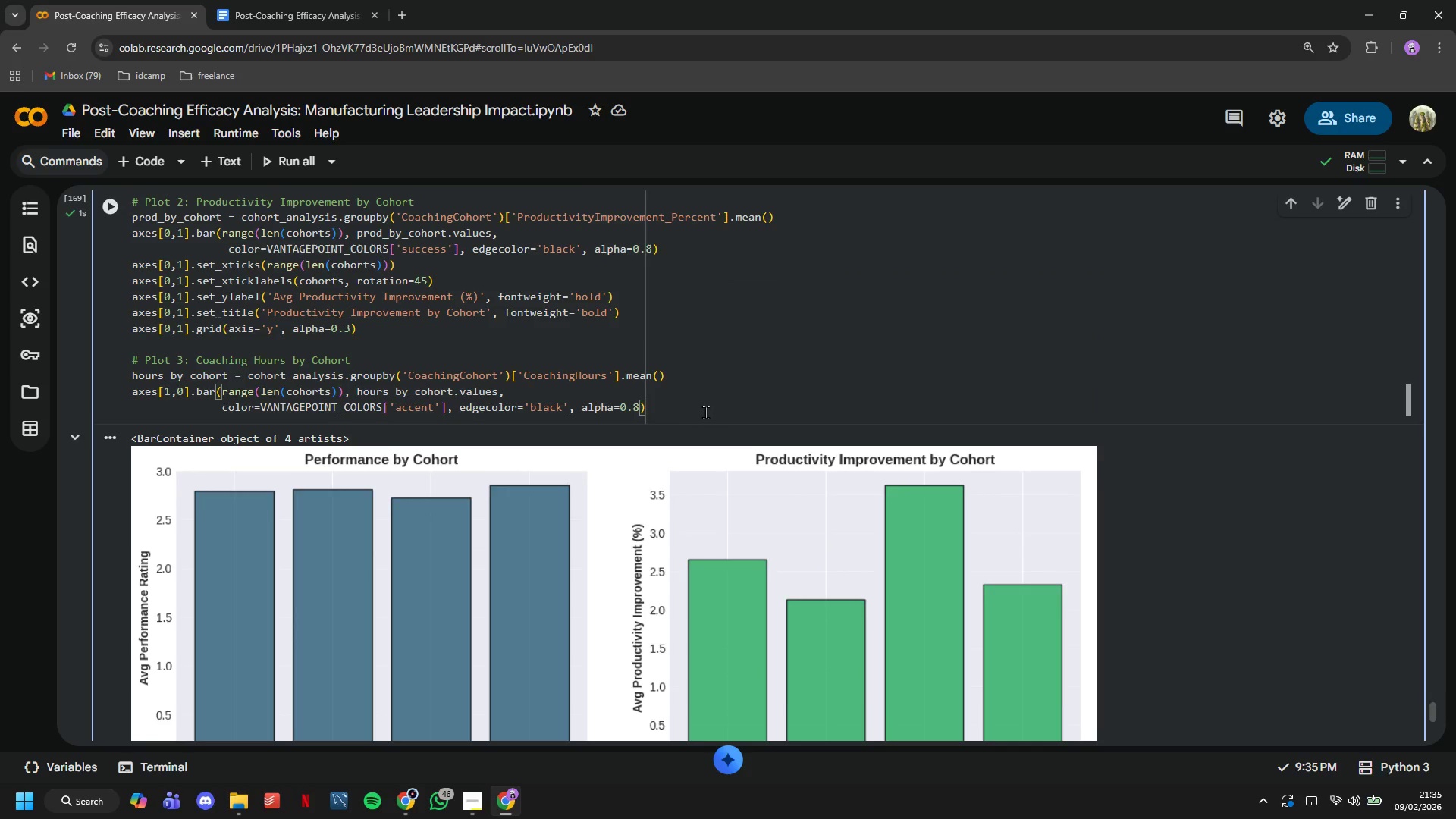 
key(Enter)
 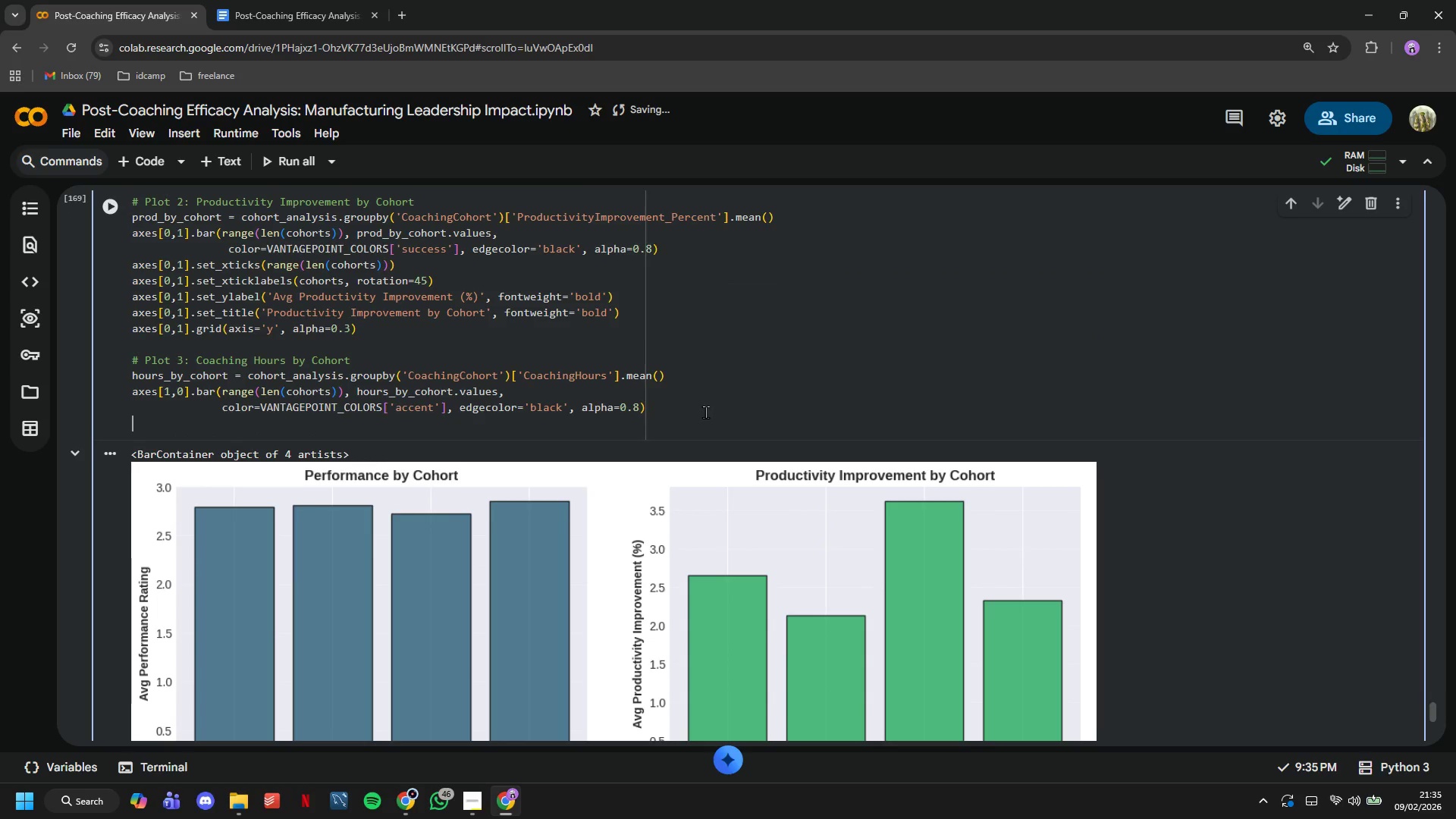 
type(axes[1,0)
 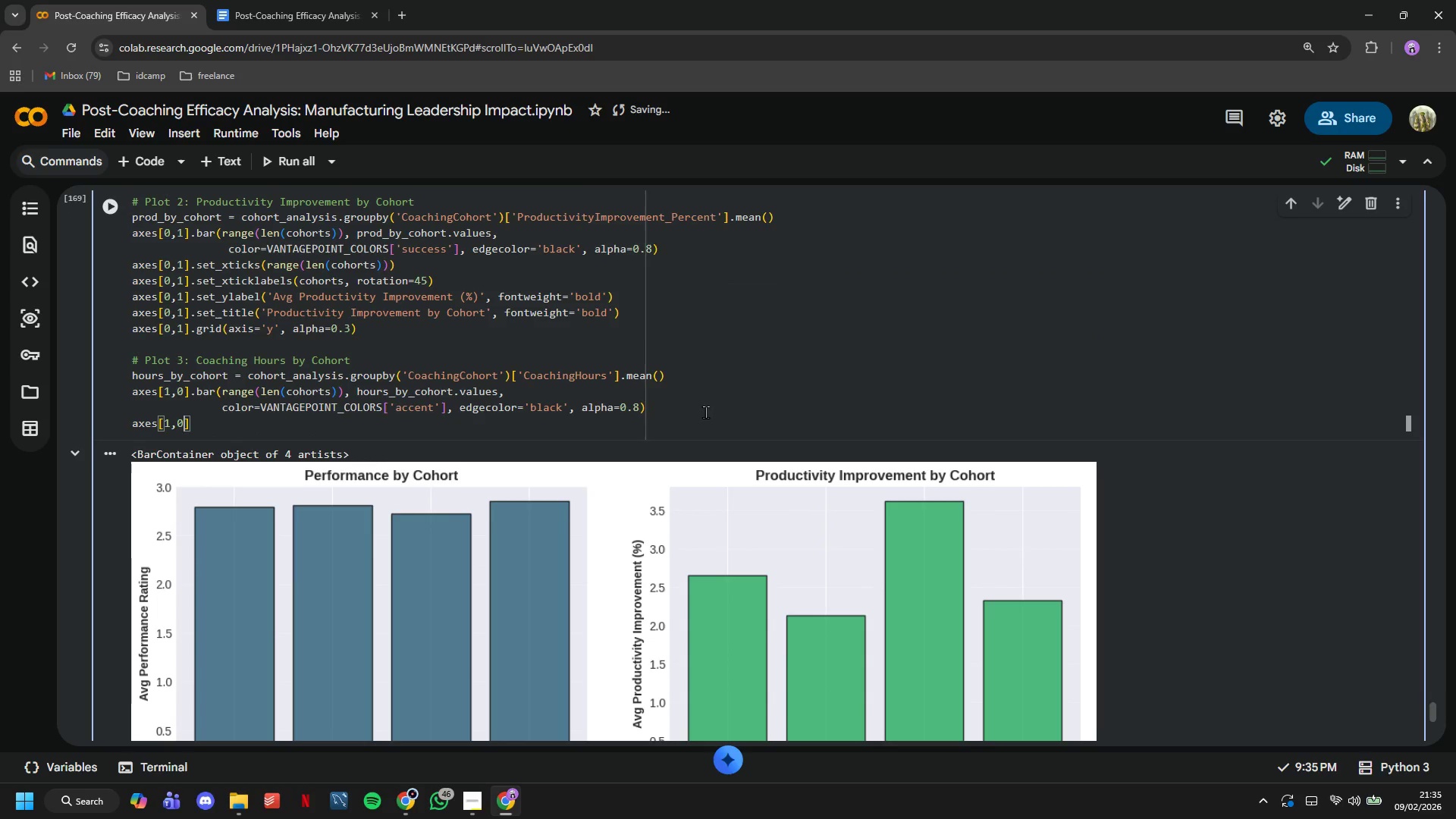 
key(ArrowRight)
 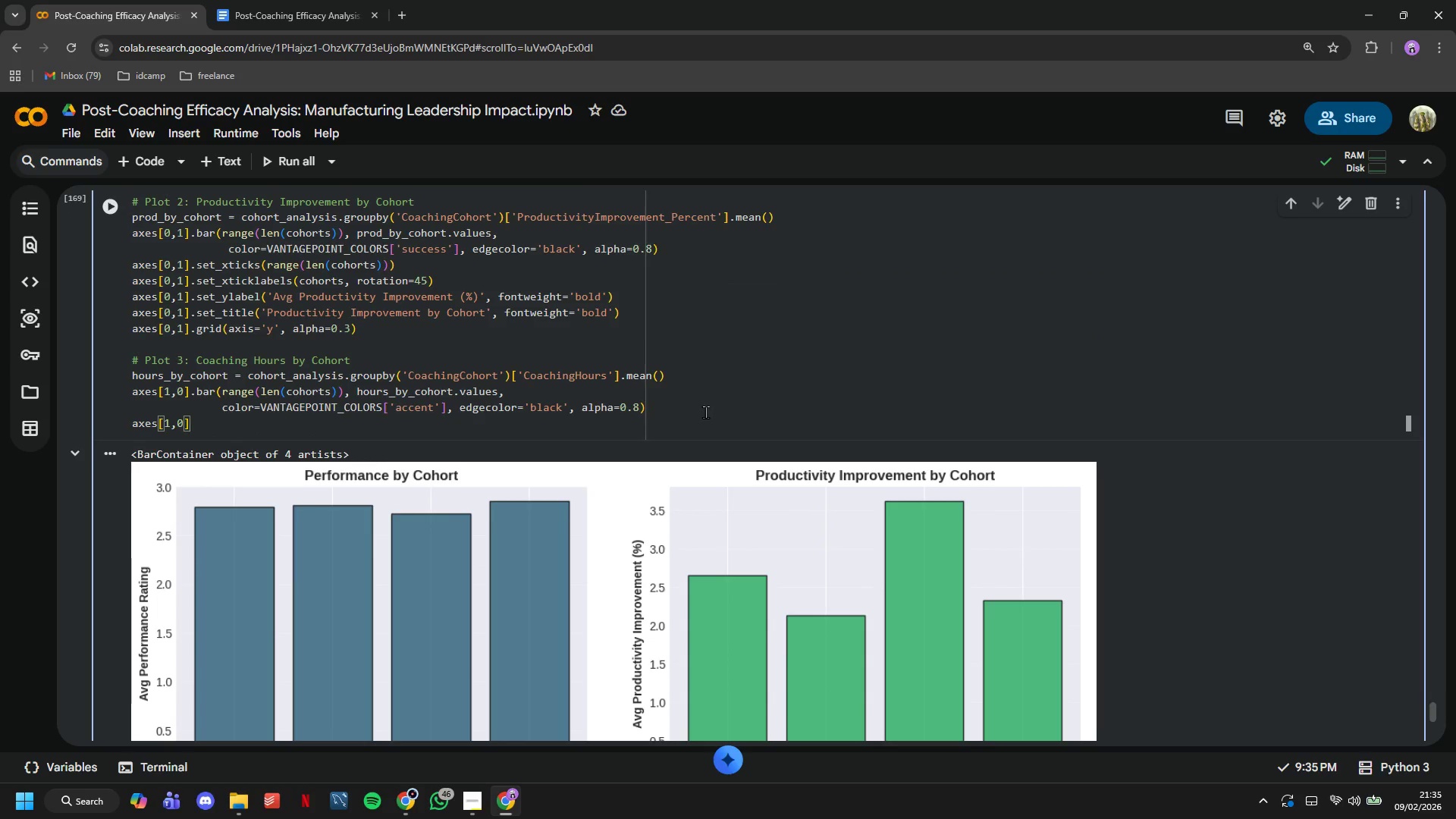 
type(.set_xtocks(range(len(cohorts)
 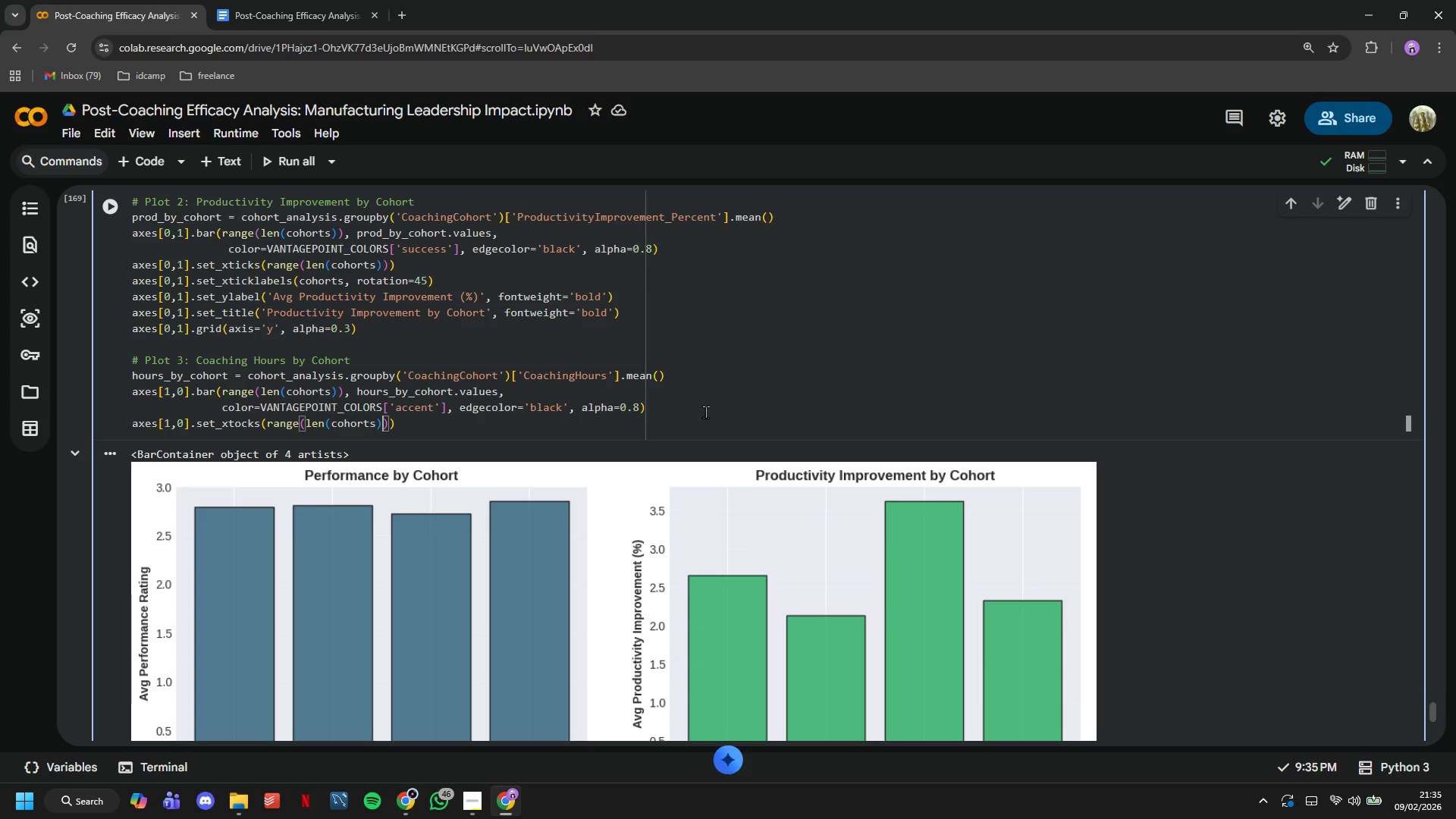 
 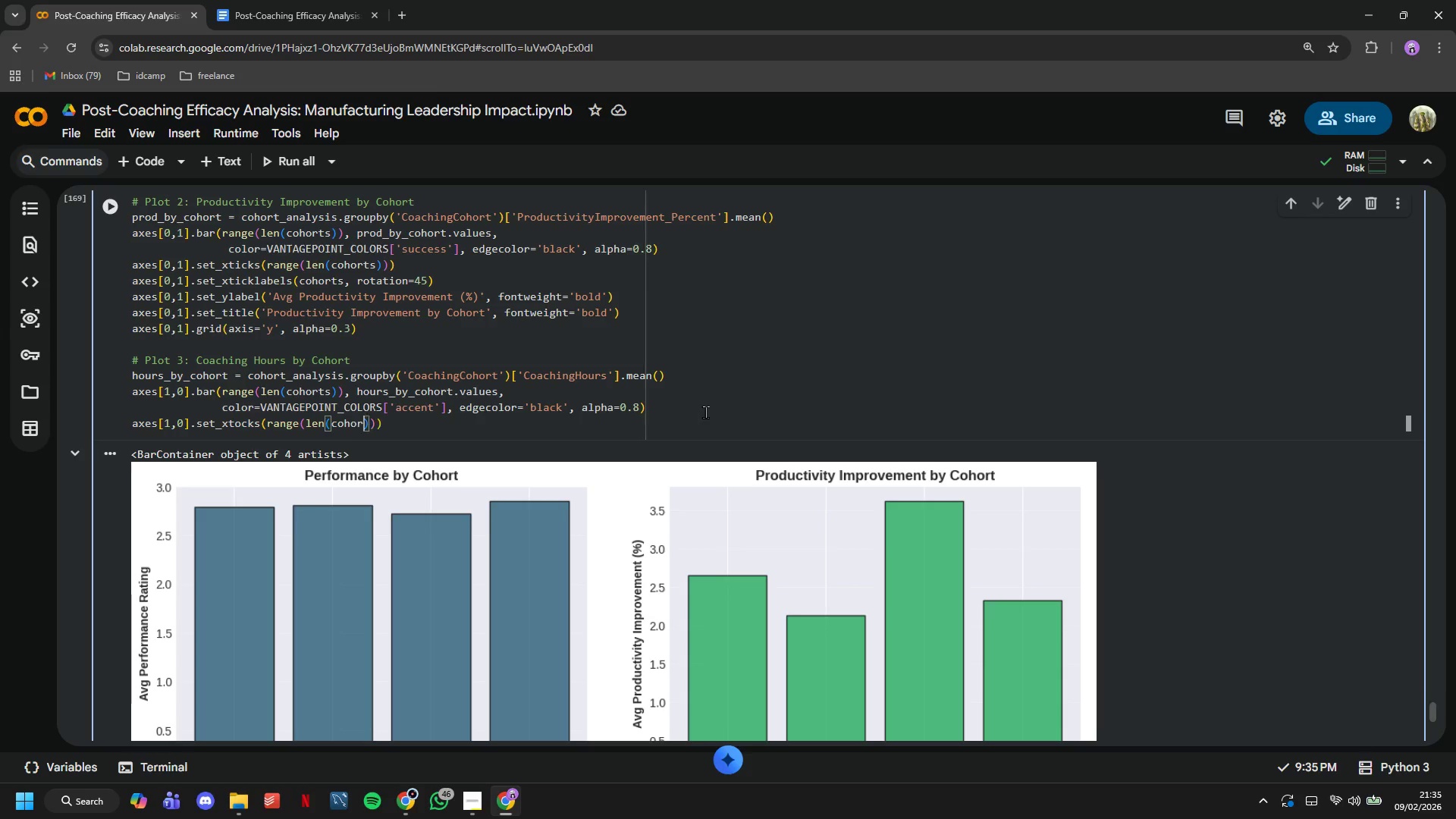 
key(ArrowRight)
 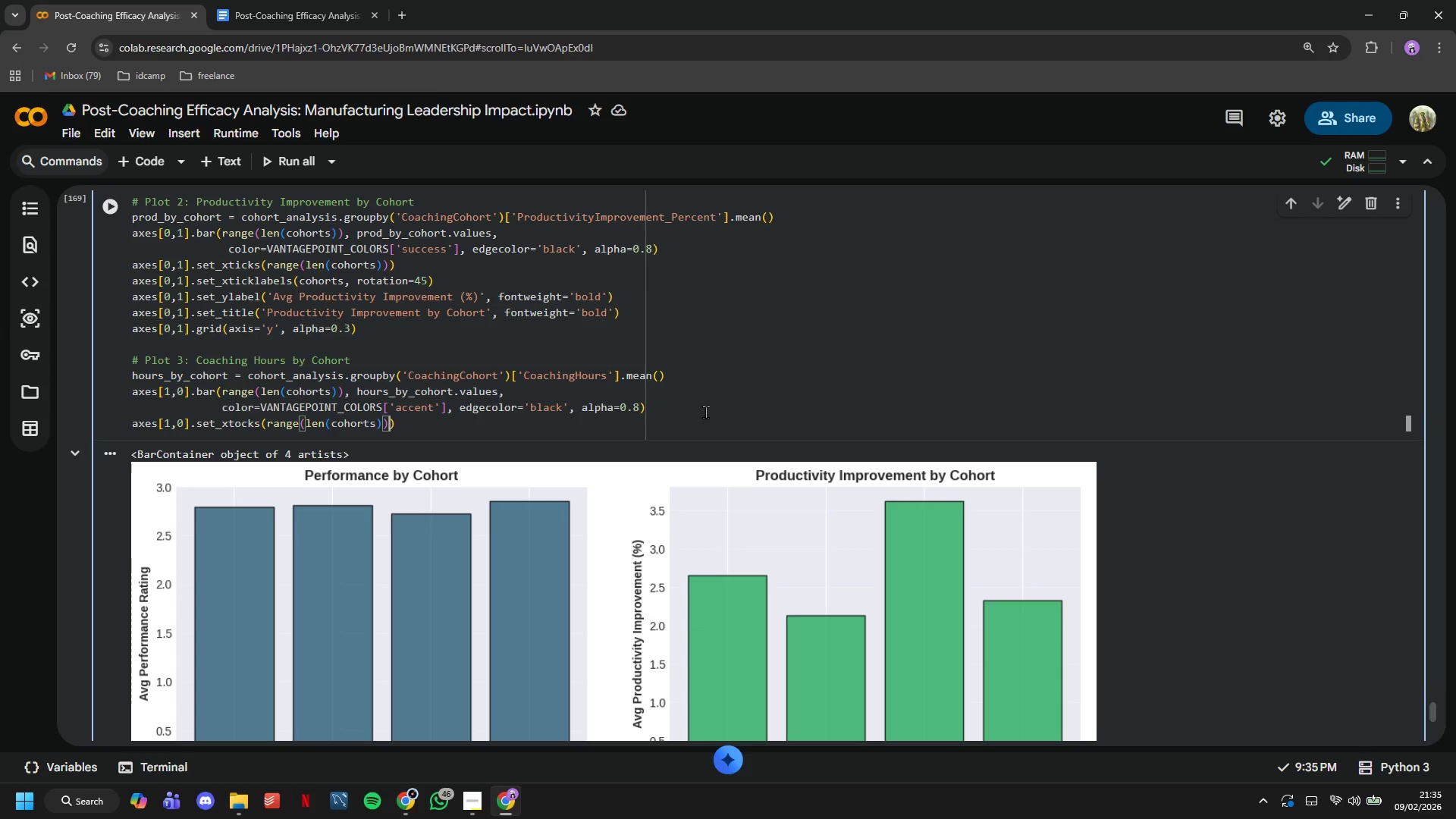 
key(ArrowRight)
 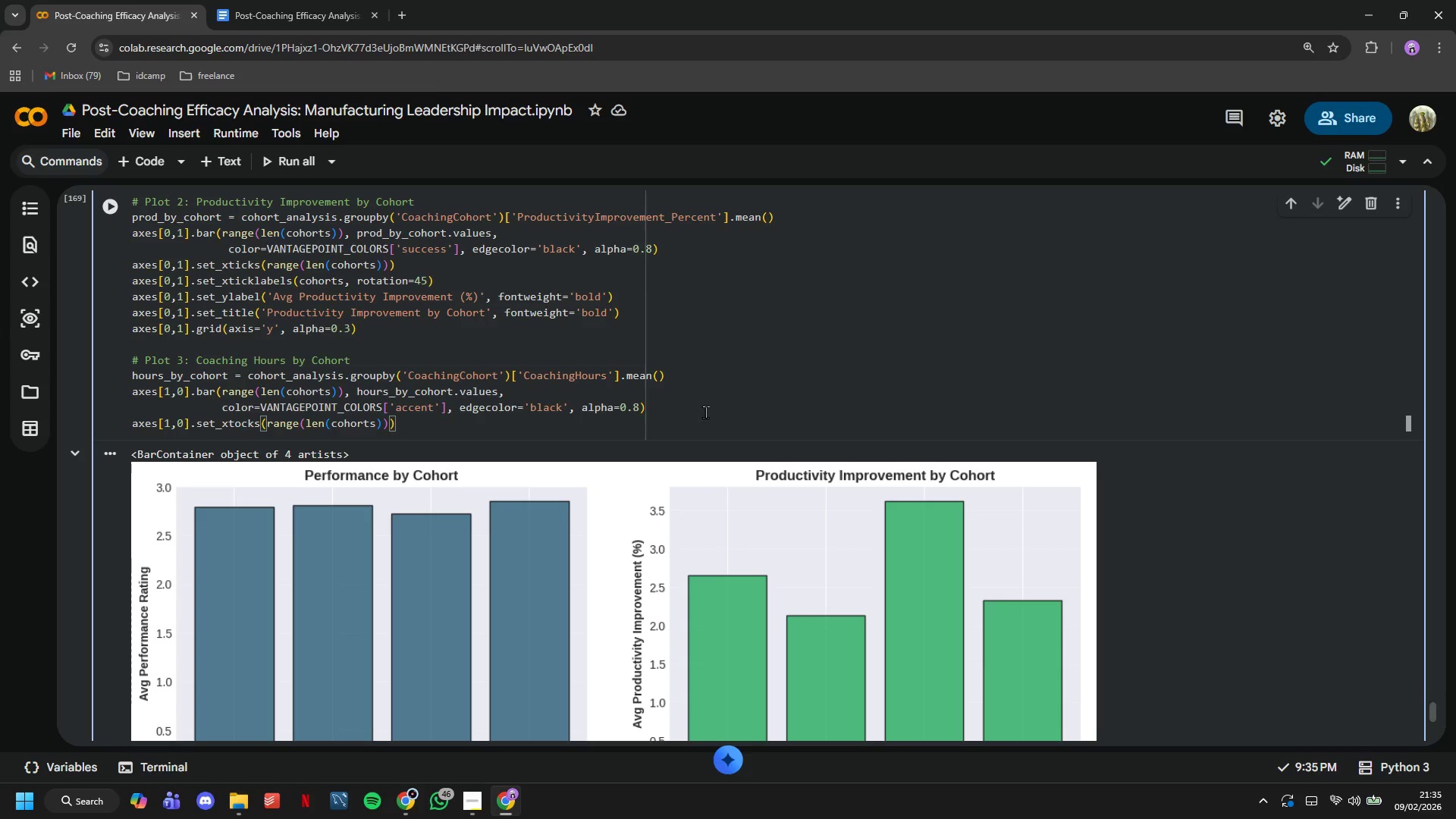 
key(ArrowRight)
 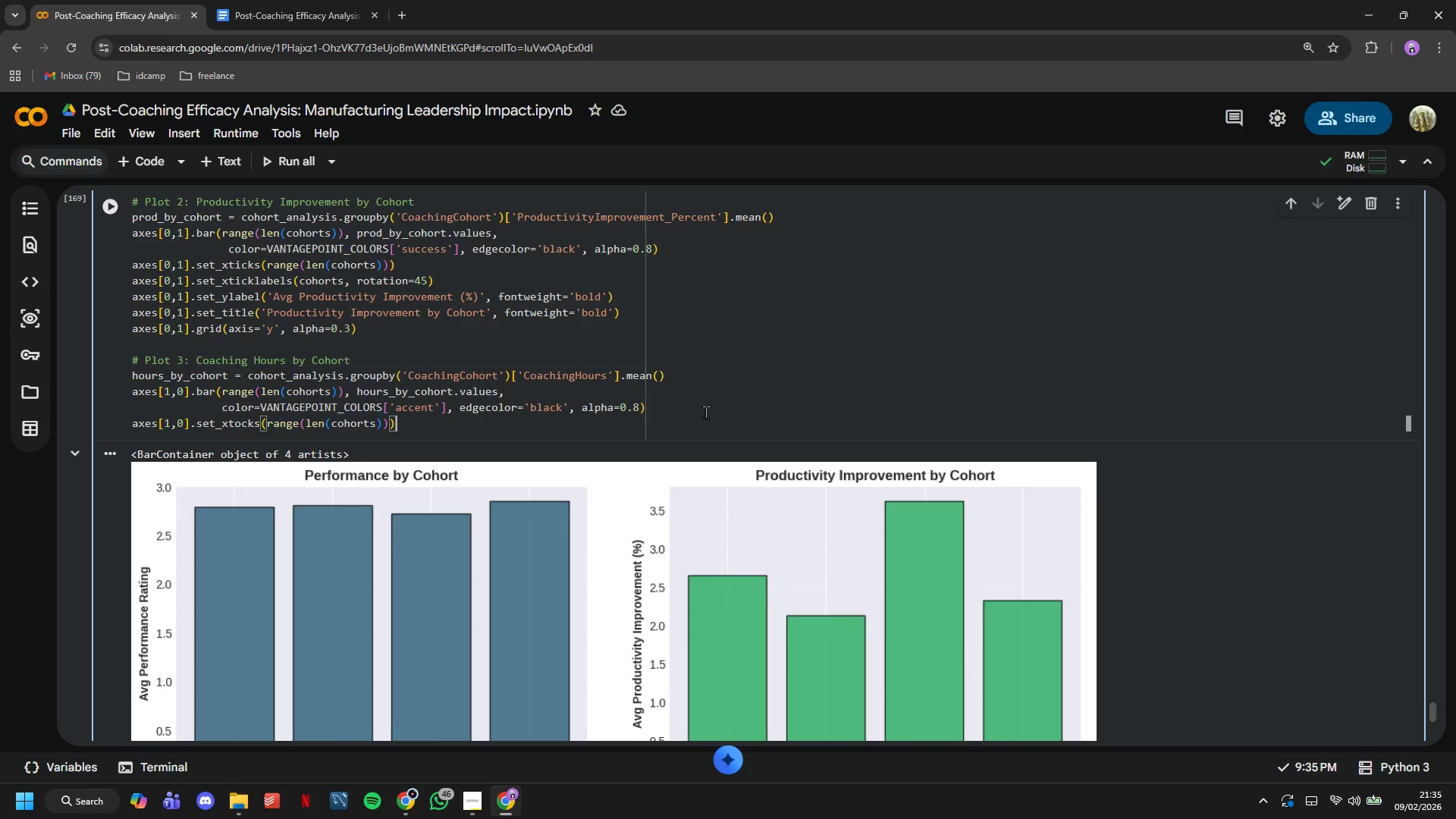 
key(Enter)
 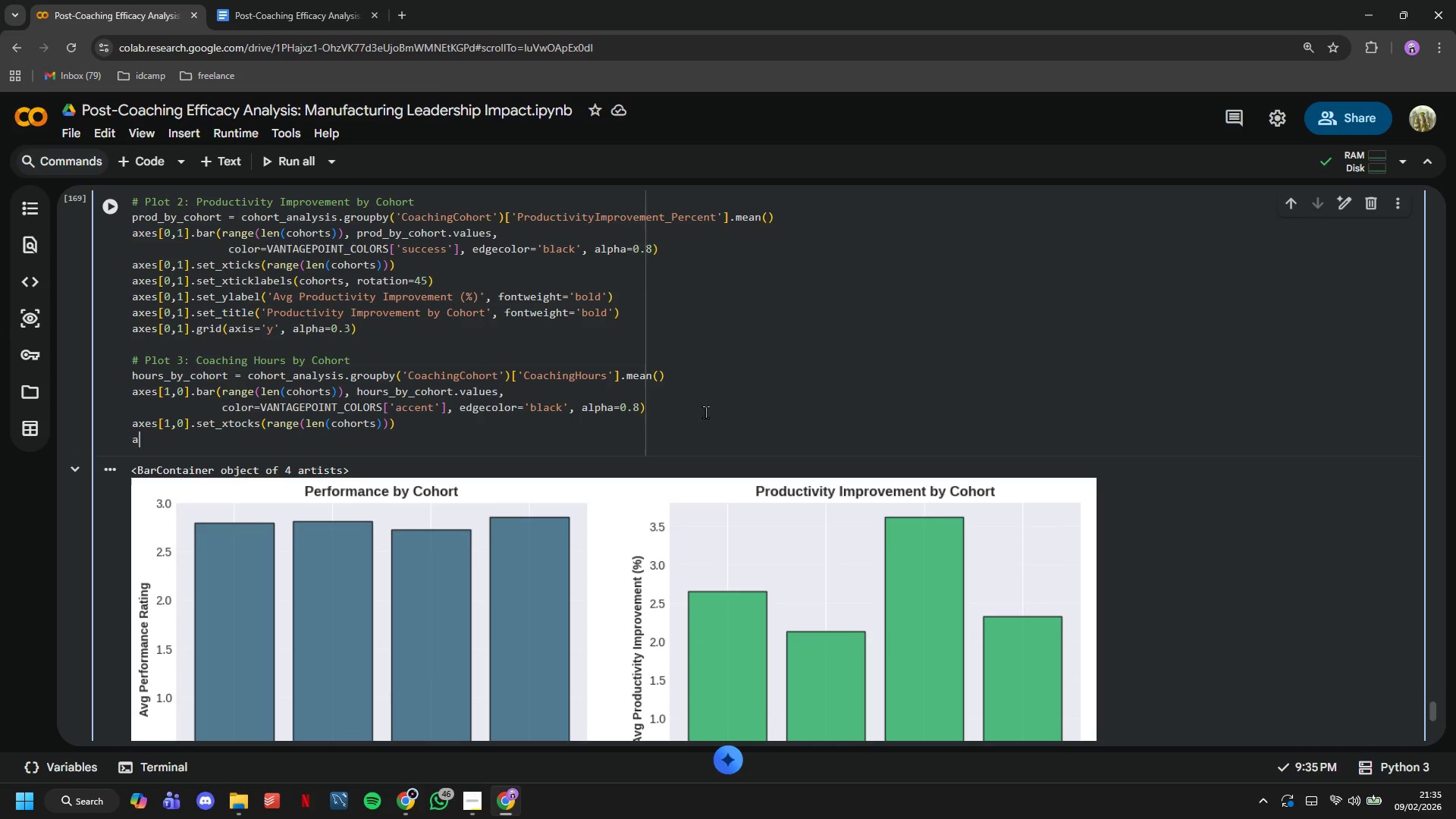 
type(axes[1,0)
 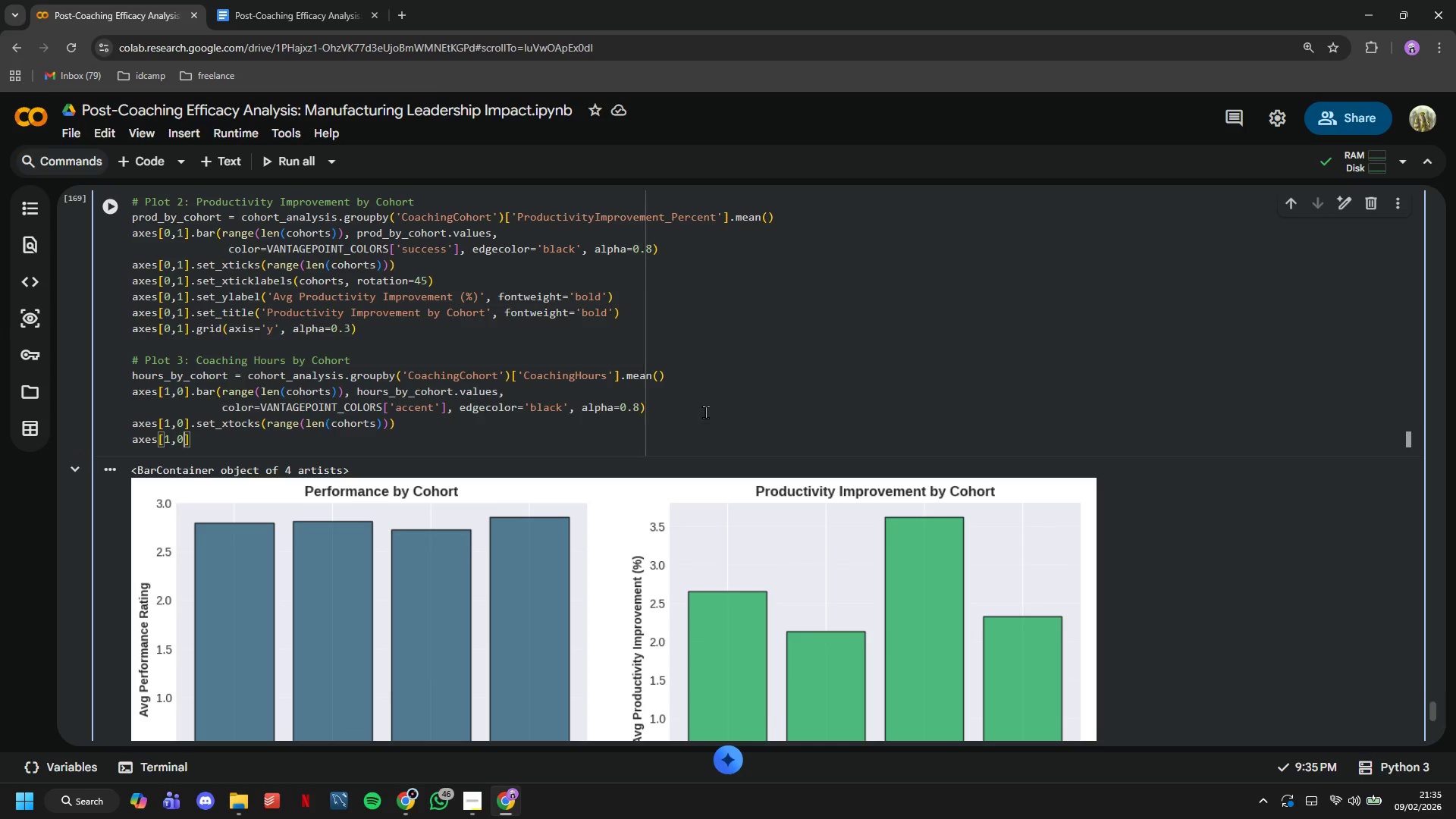 
key(ArrowRight)
 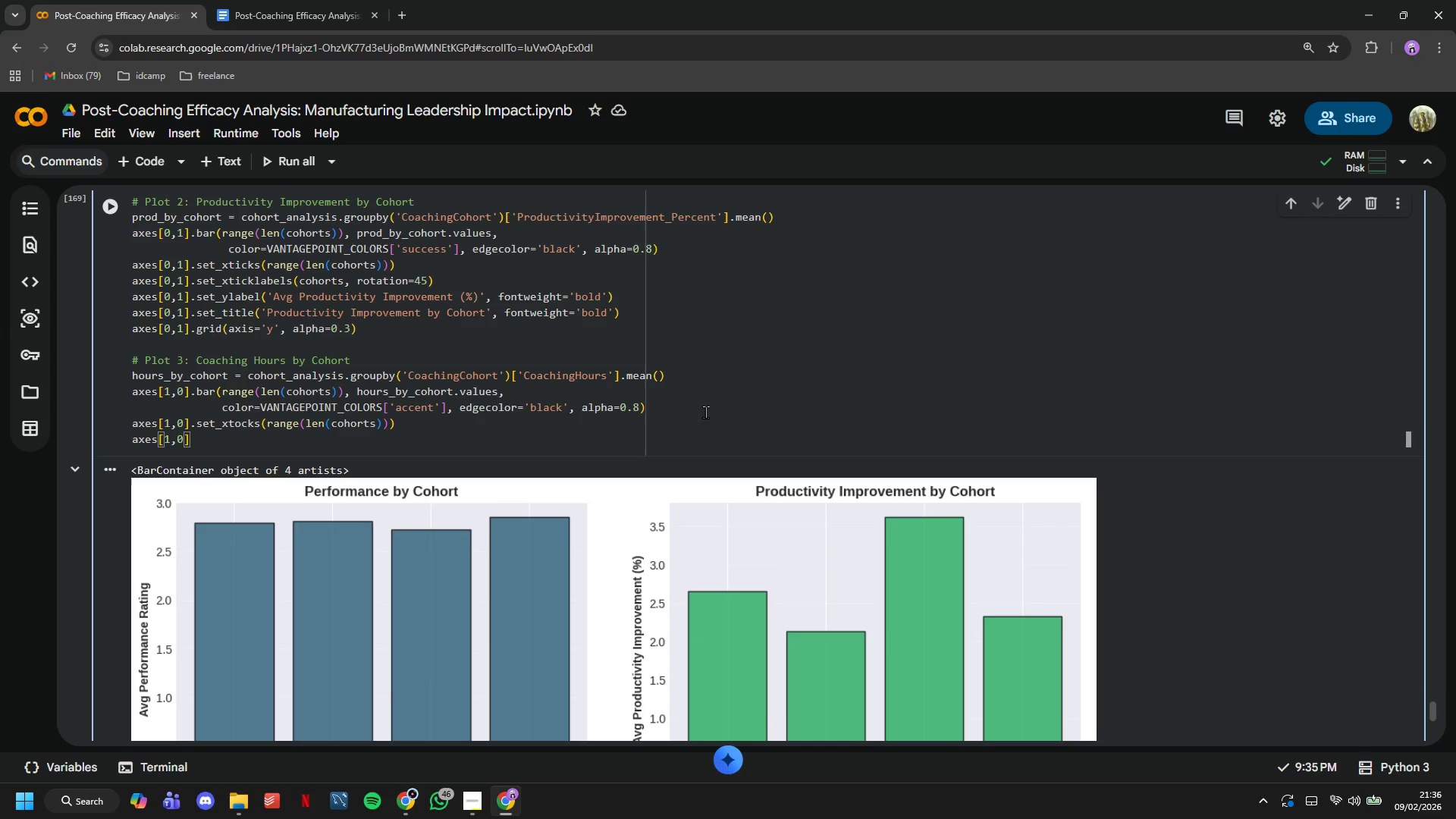 
key(Period)
 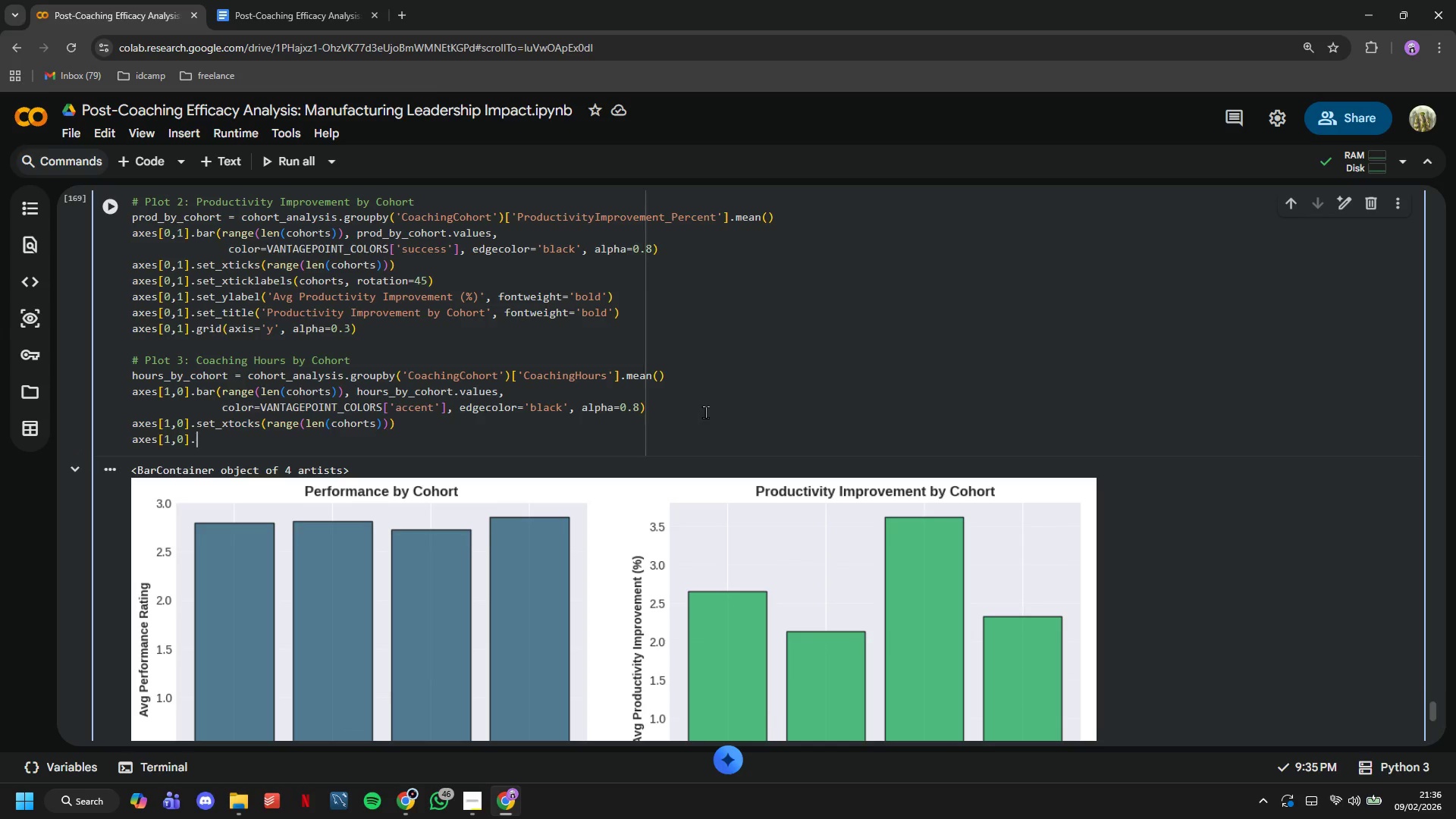 
key(ArrowUp)
 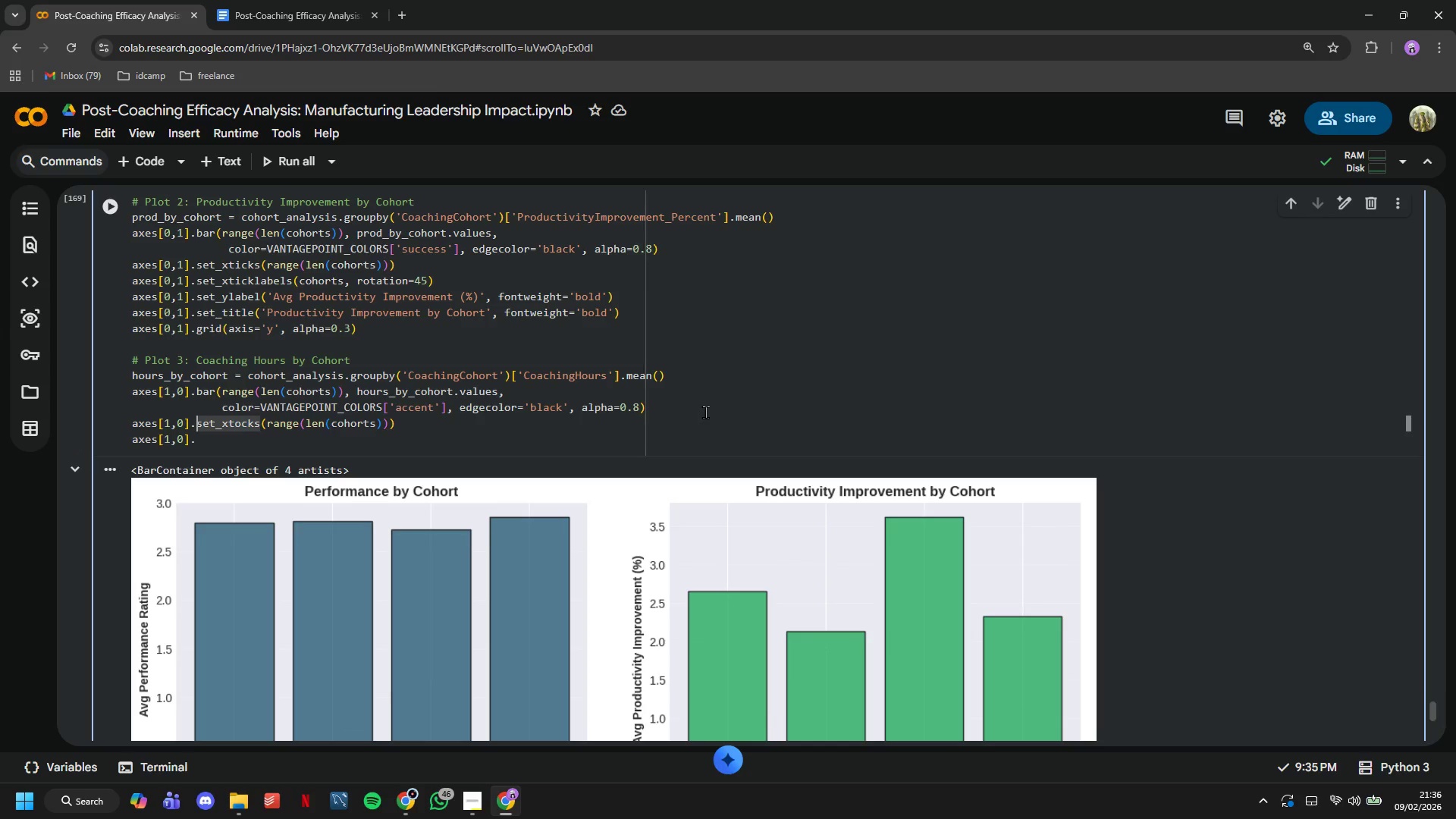 
hold_key(key=ArrowRight, duration=0.64)
 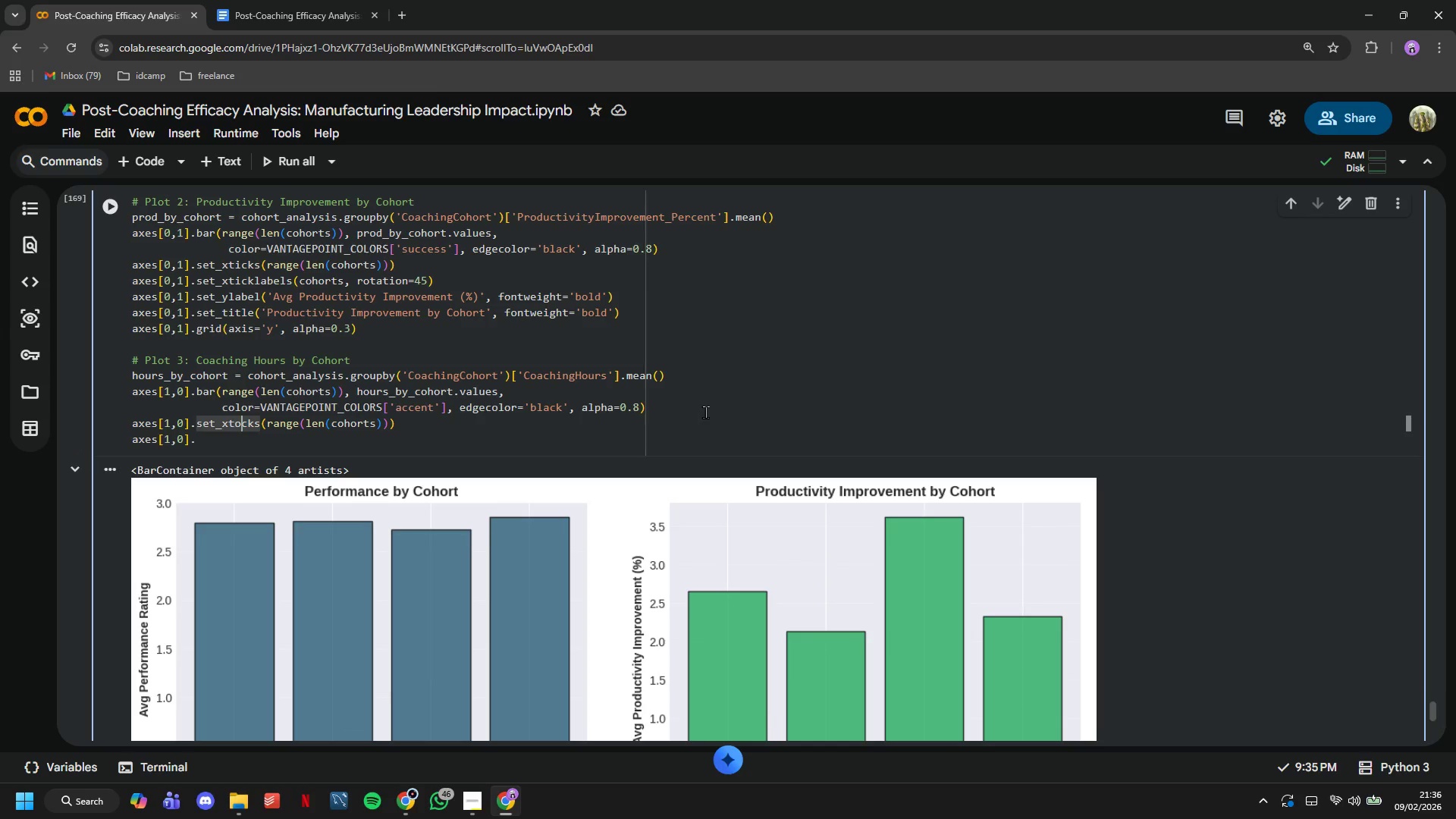 
key(ArrowRight)
 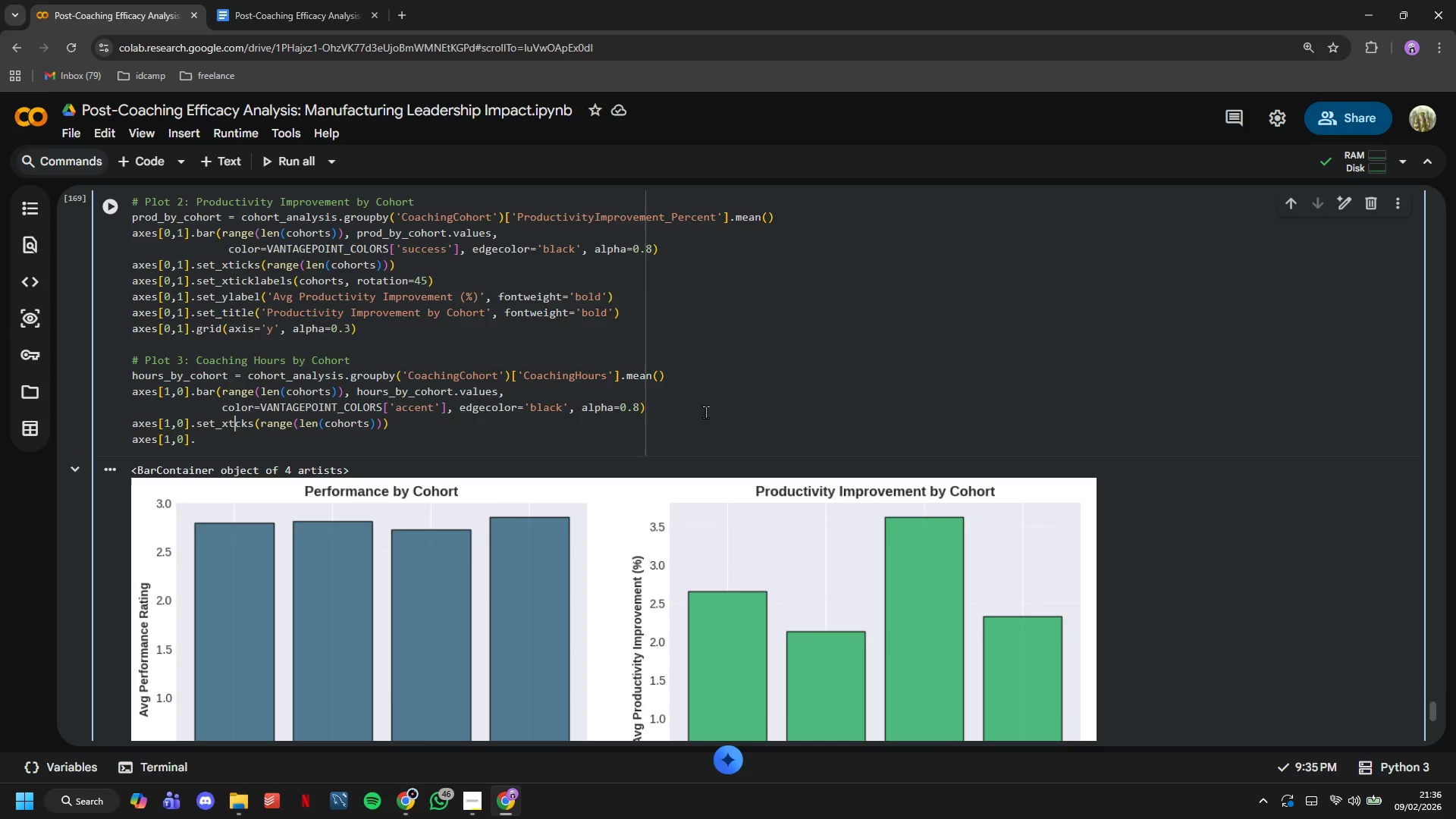 
key(Backspace)
 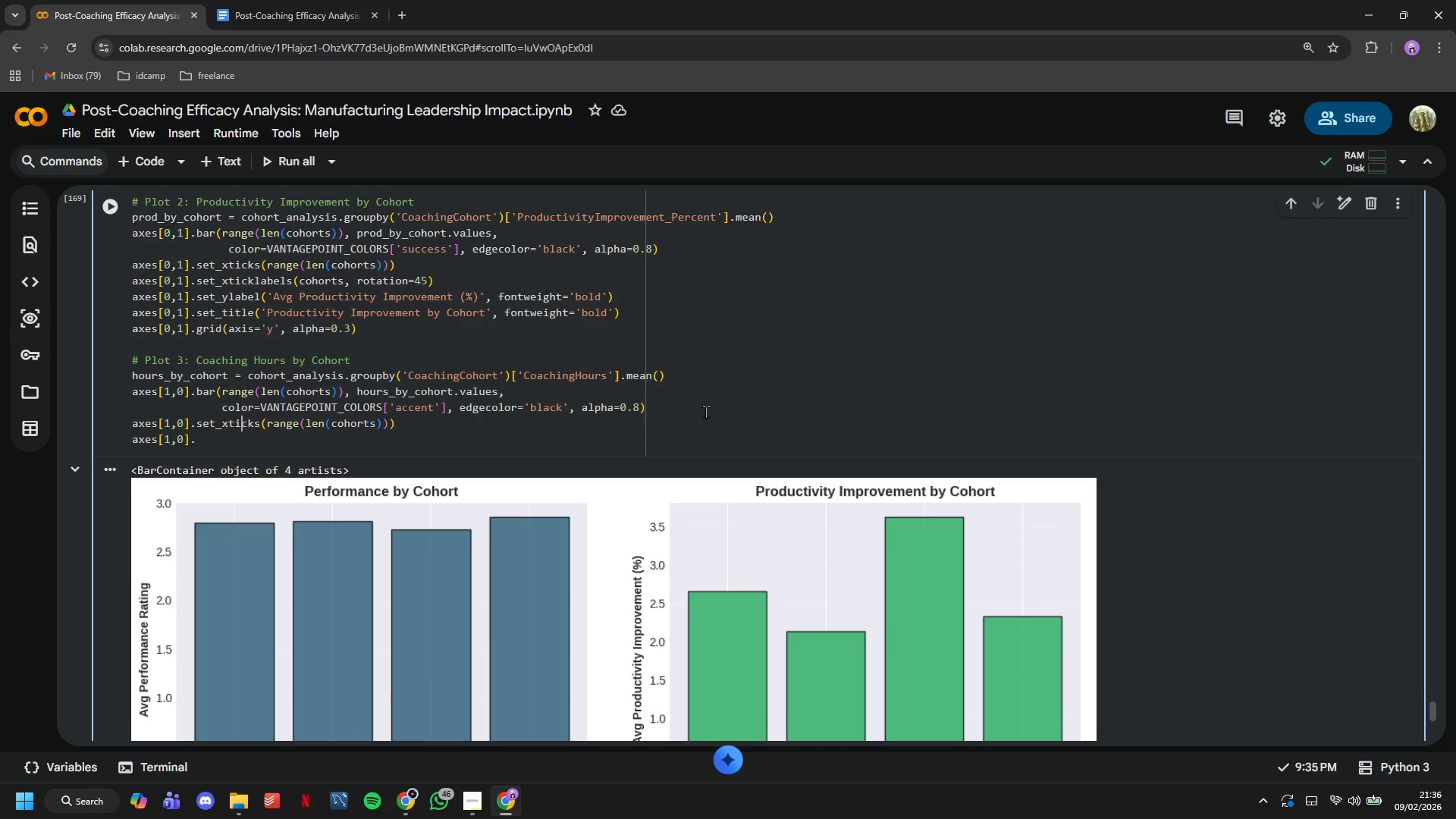 
key(I)
 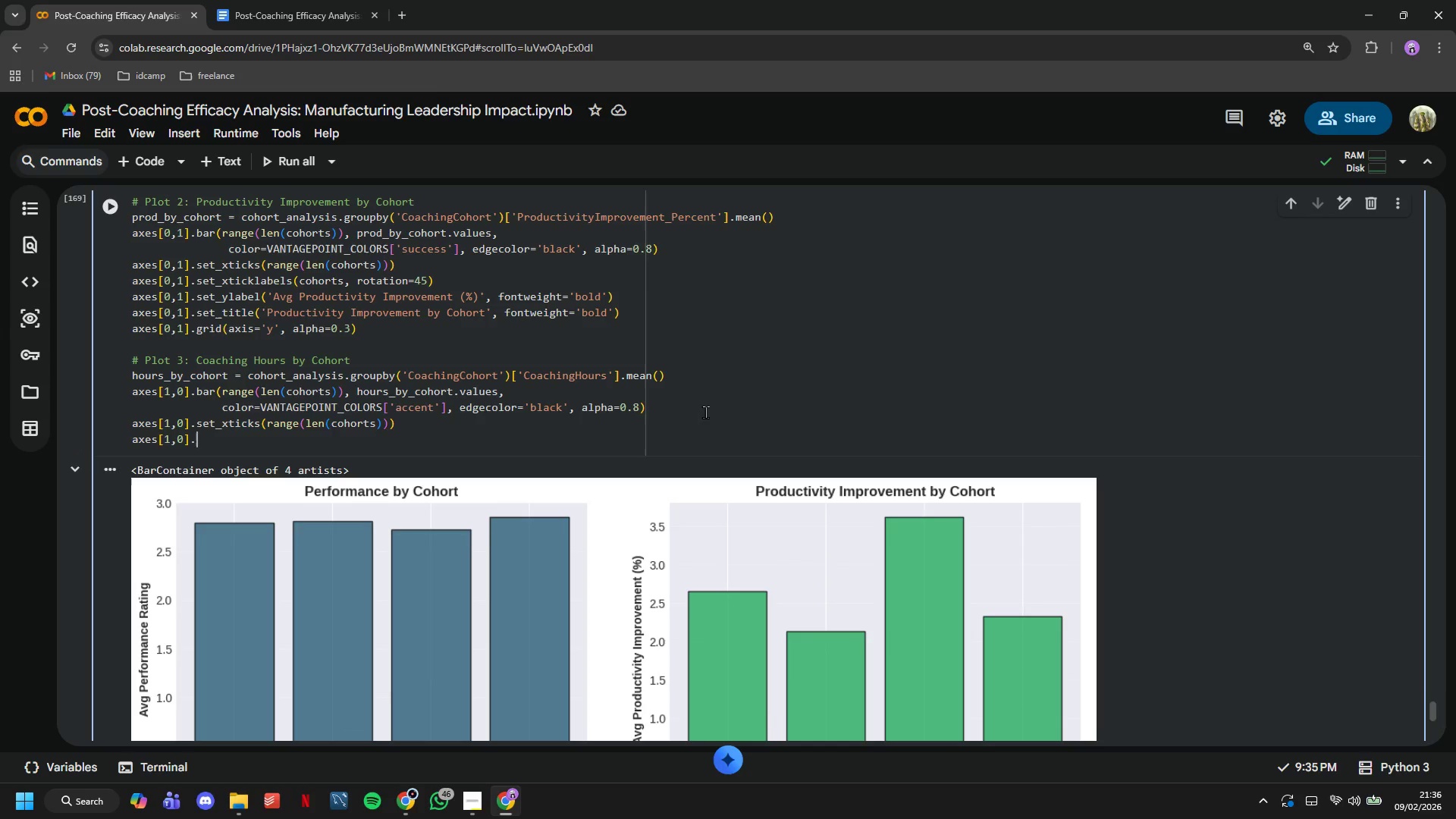 
key(ArrowDown)
 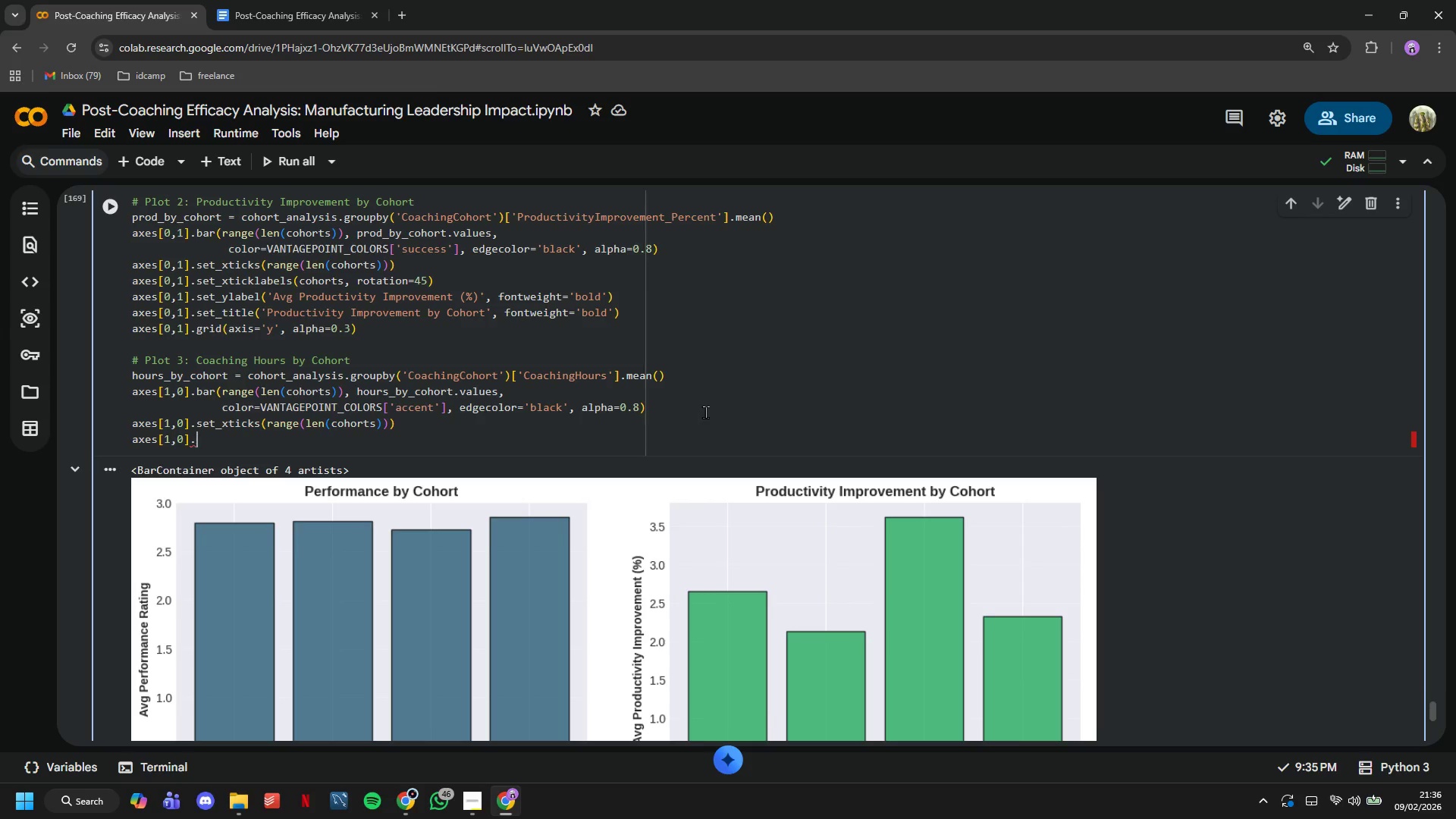 
wait(5.31)
 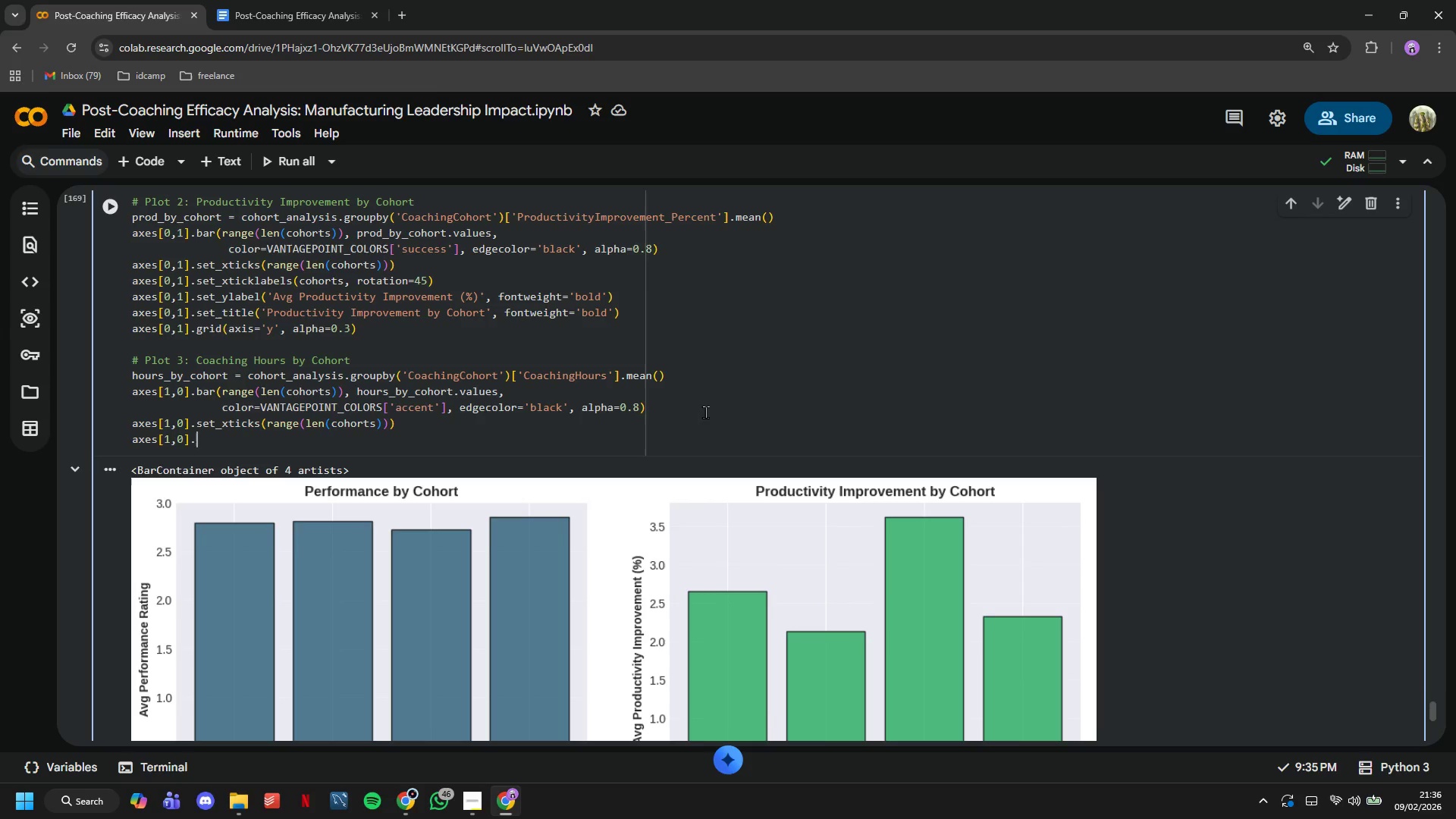 
type(set_xticklabels()
 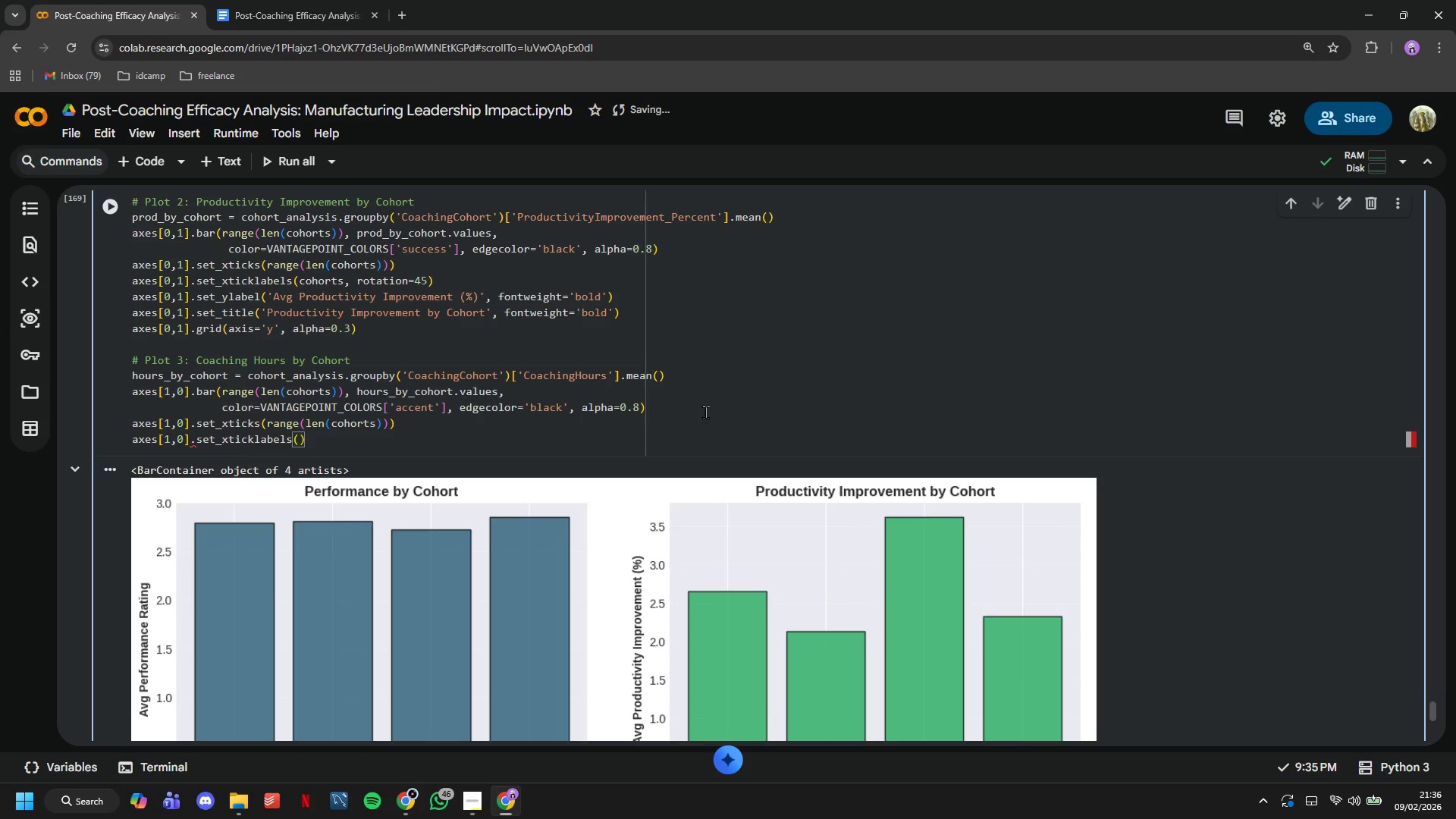 
type(cohorts, rotation=45)
 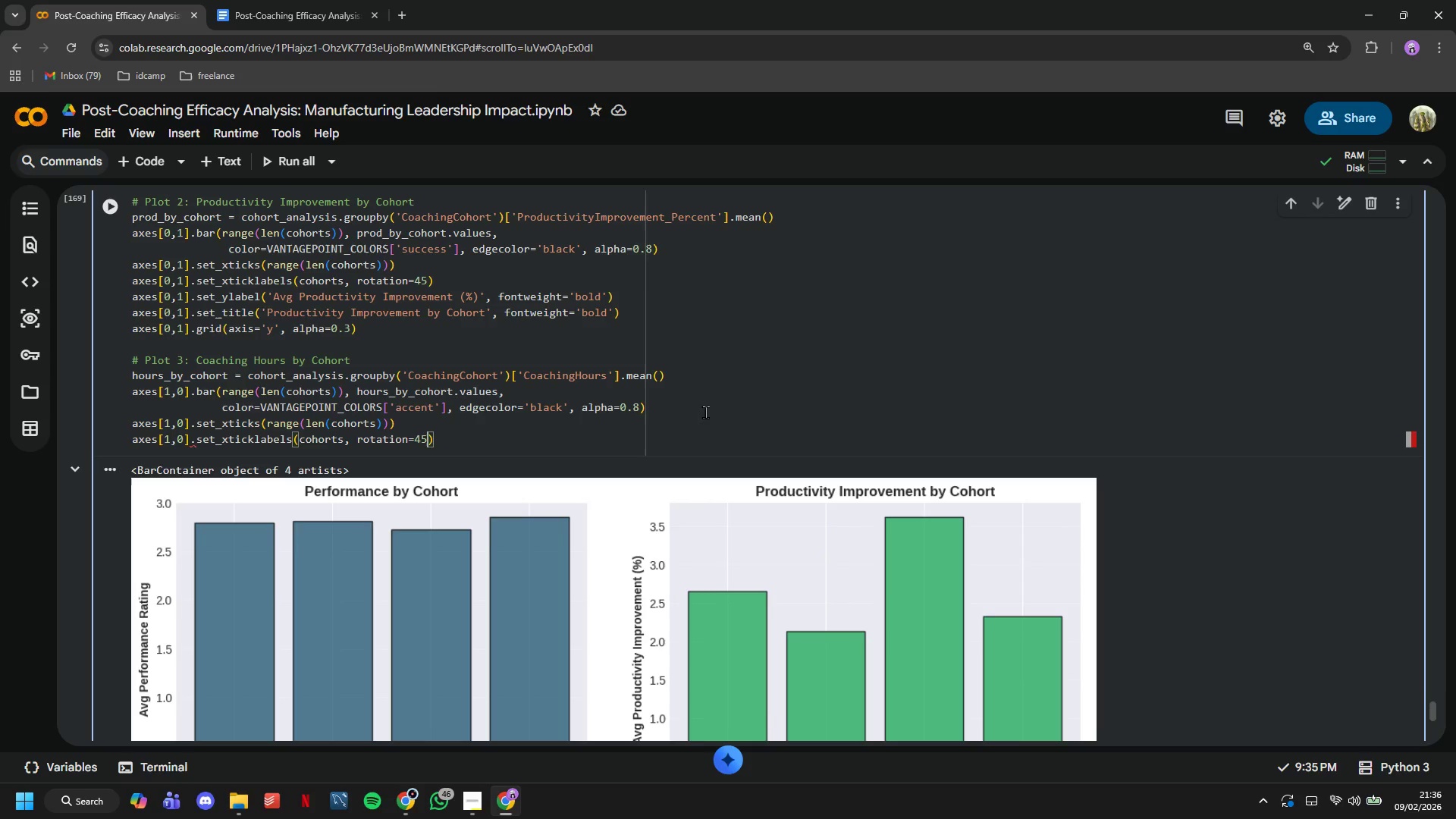 
key(ArrowRight)
 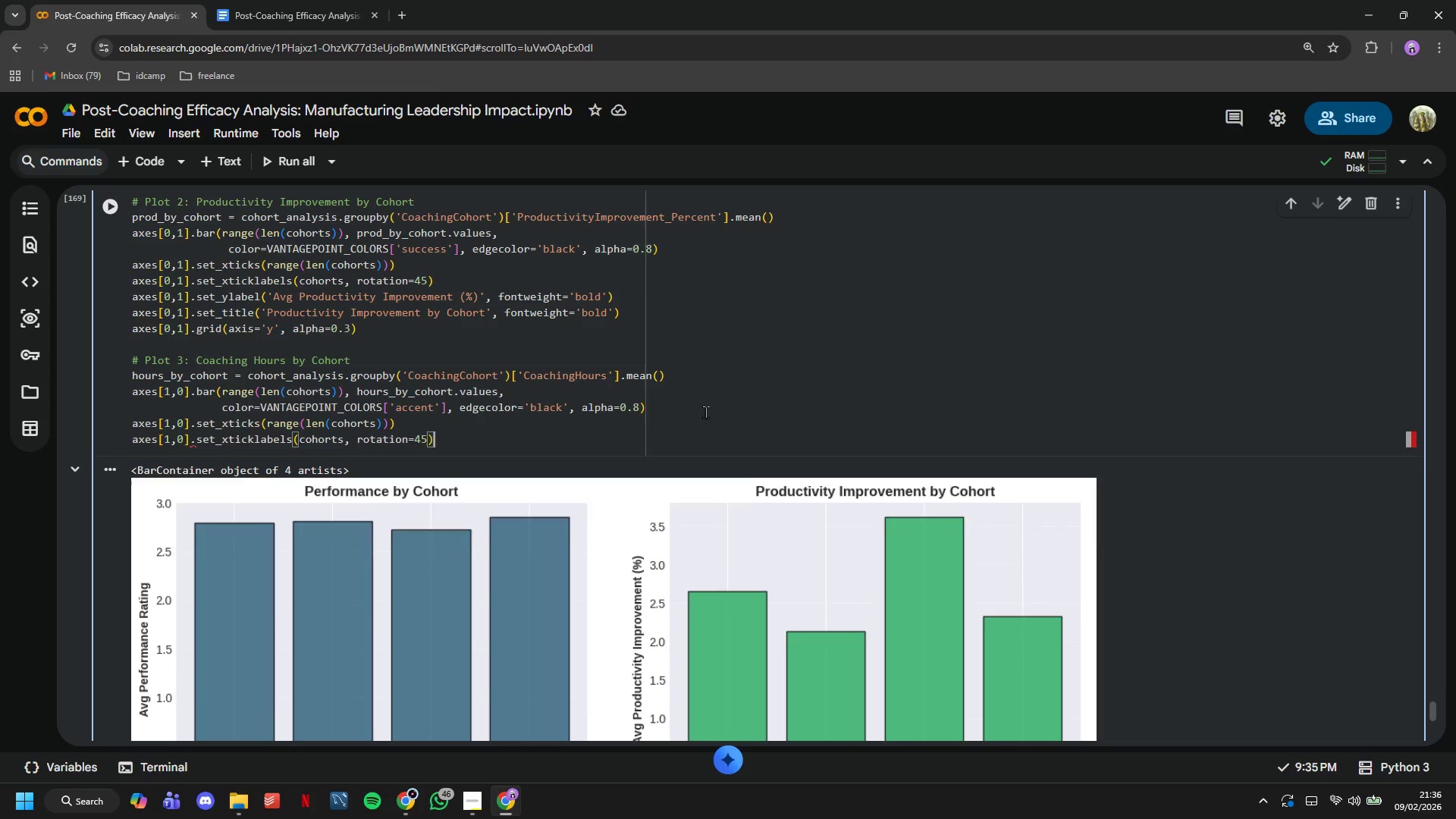 
key(Enter)
 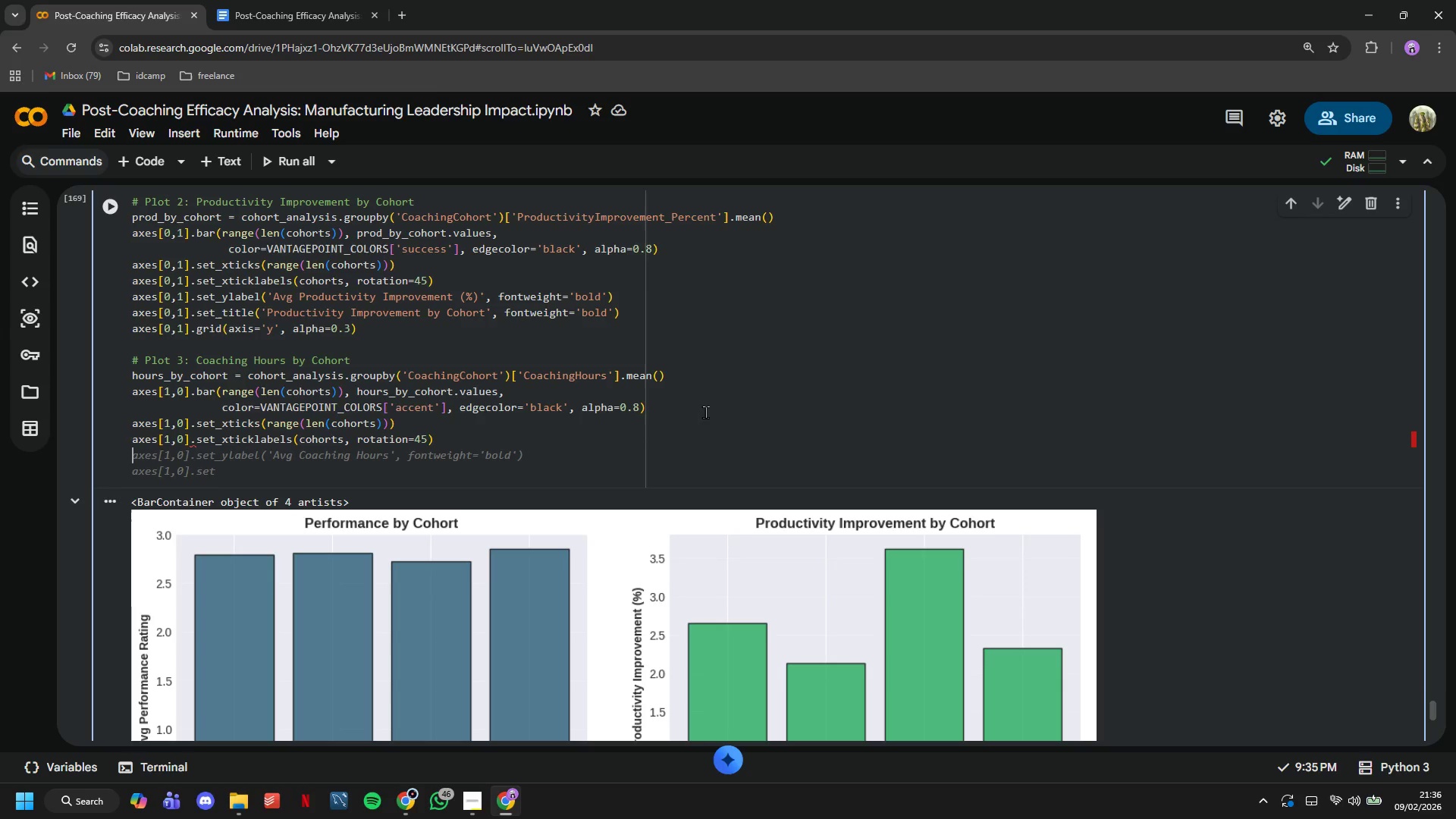 
key(Tab)
 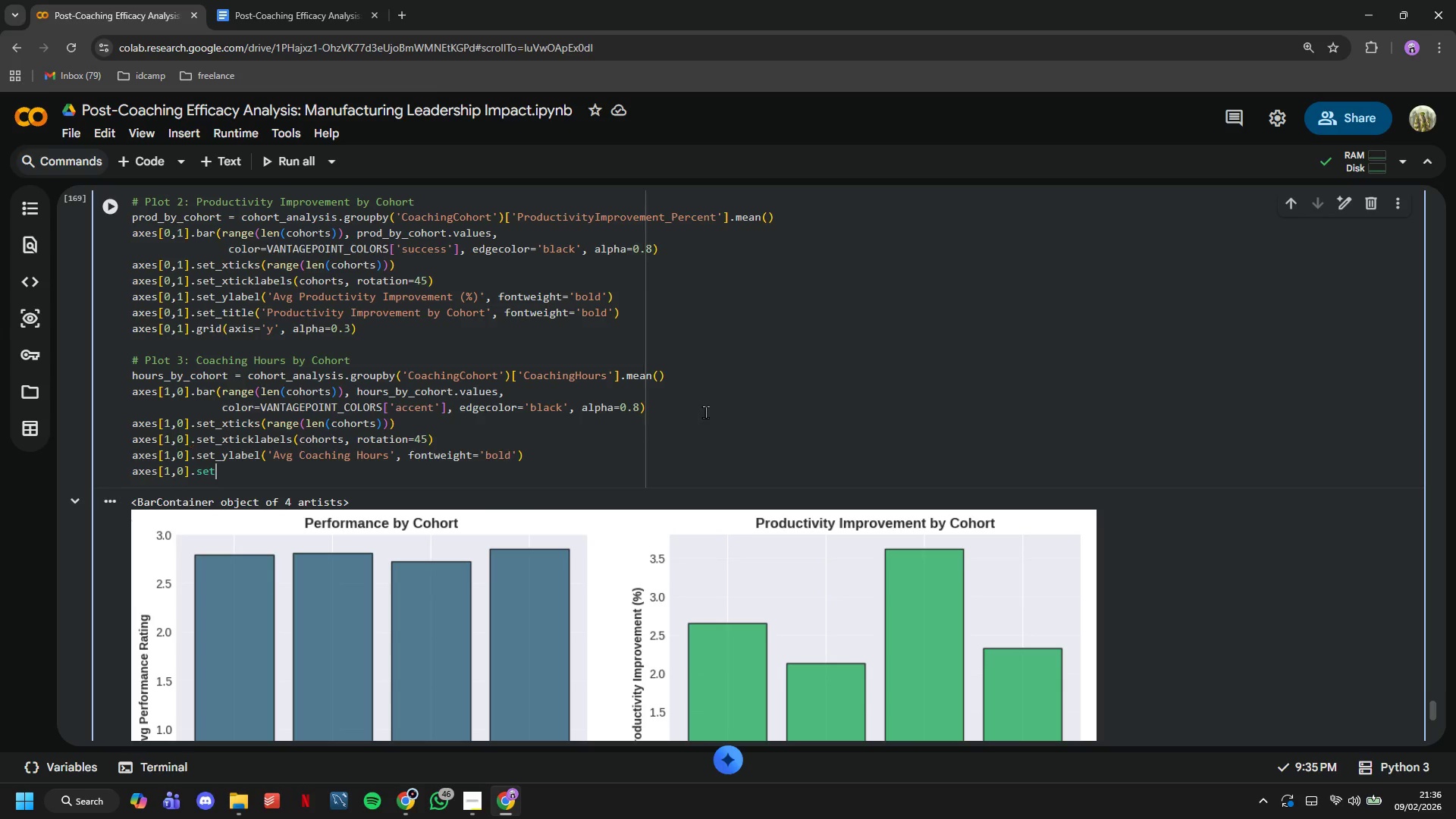 
type(_title('Coaching Intensity by Cohort)
 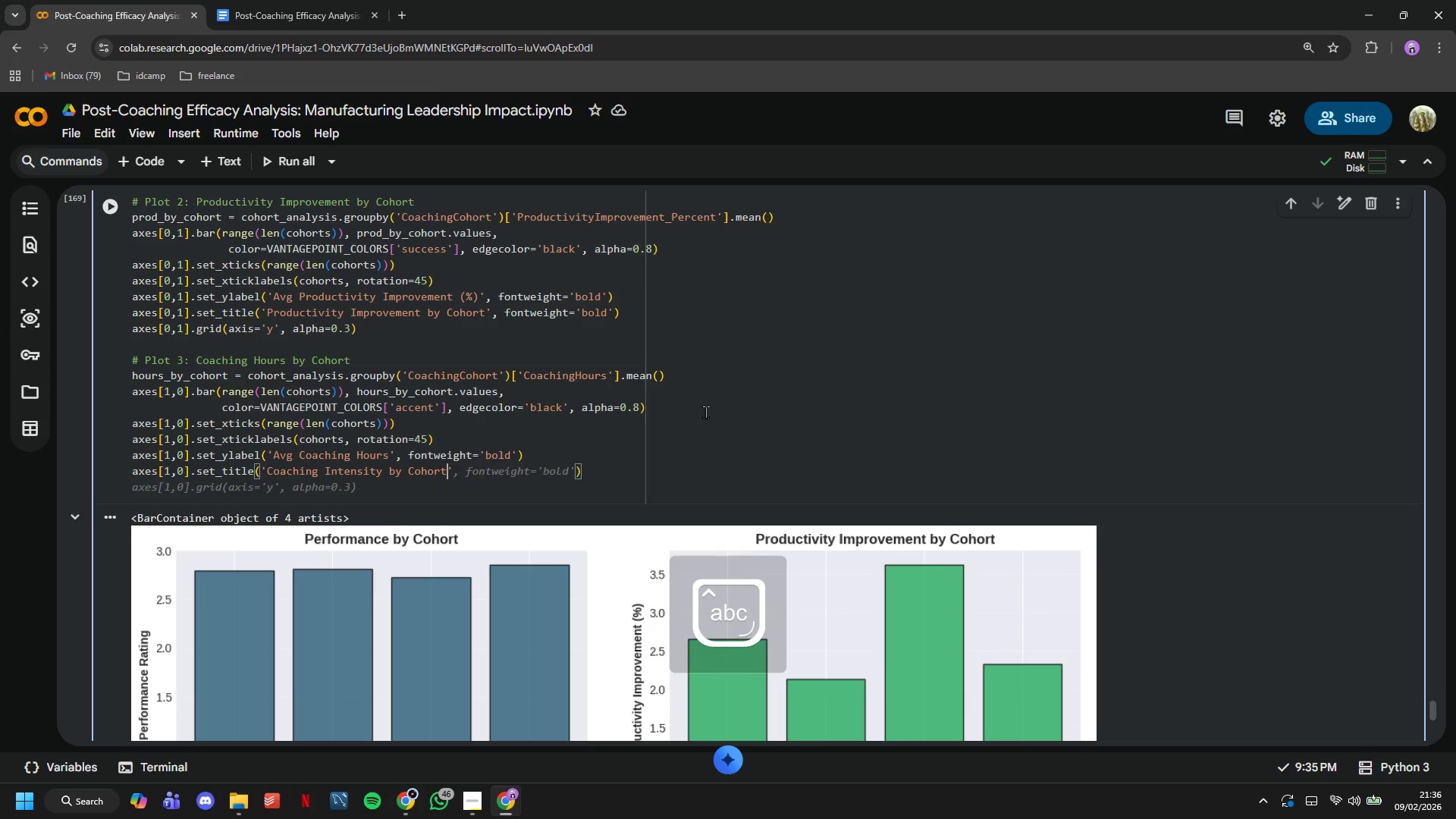 
key(ArrowRight)
 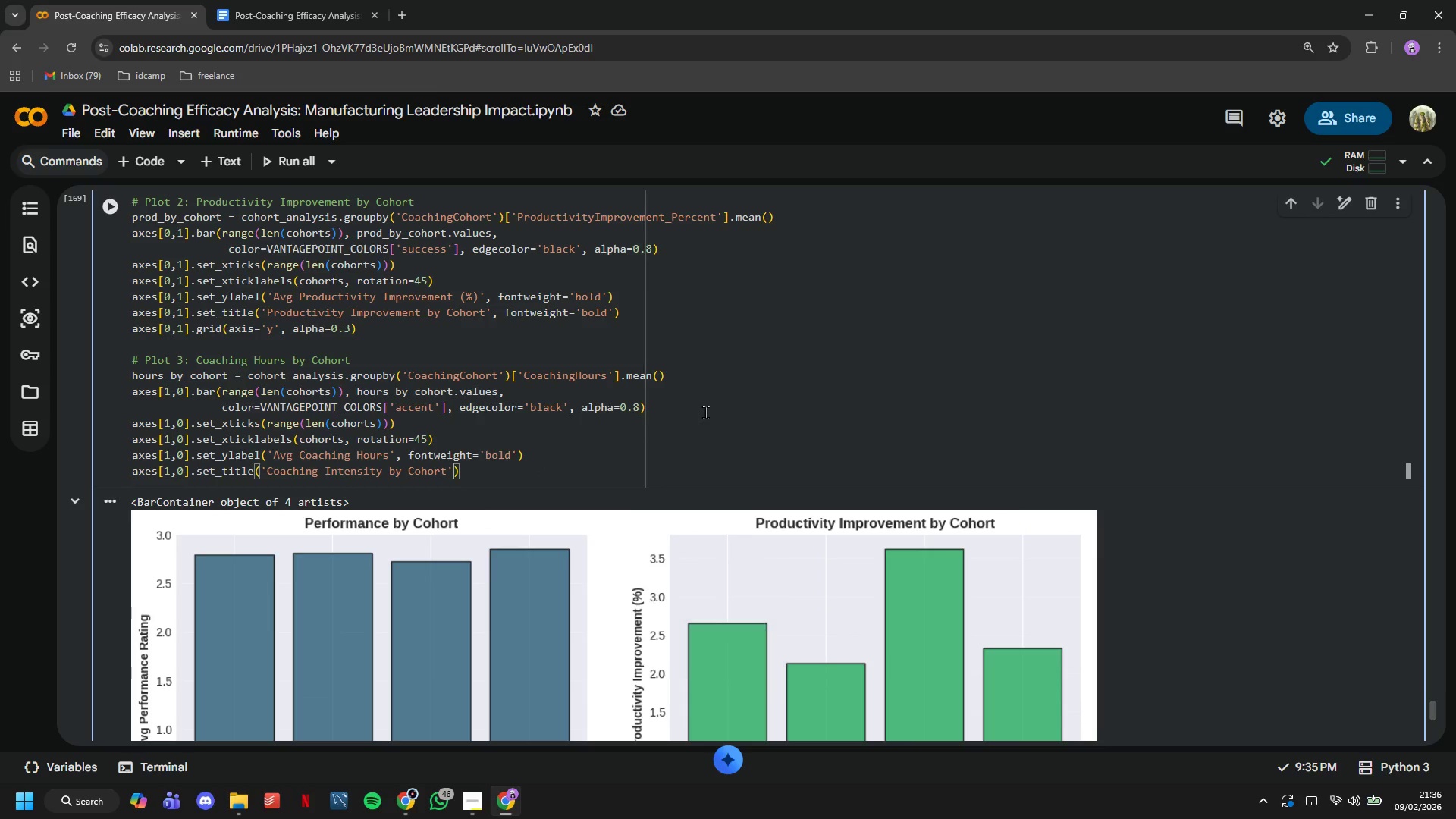 
type(, fontweight='bold)
 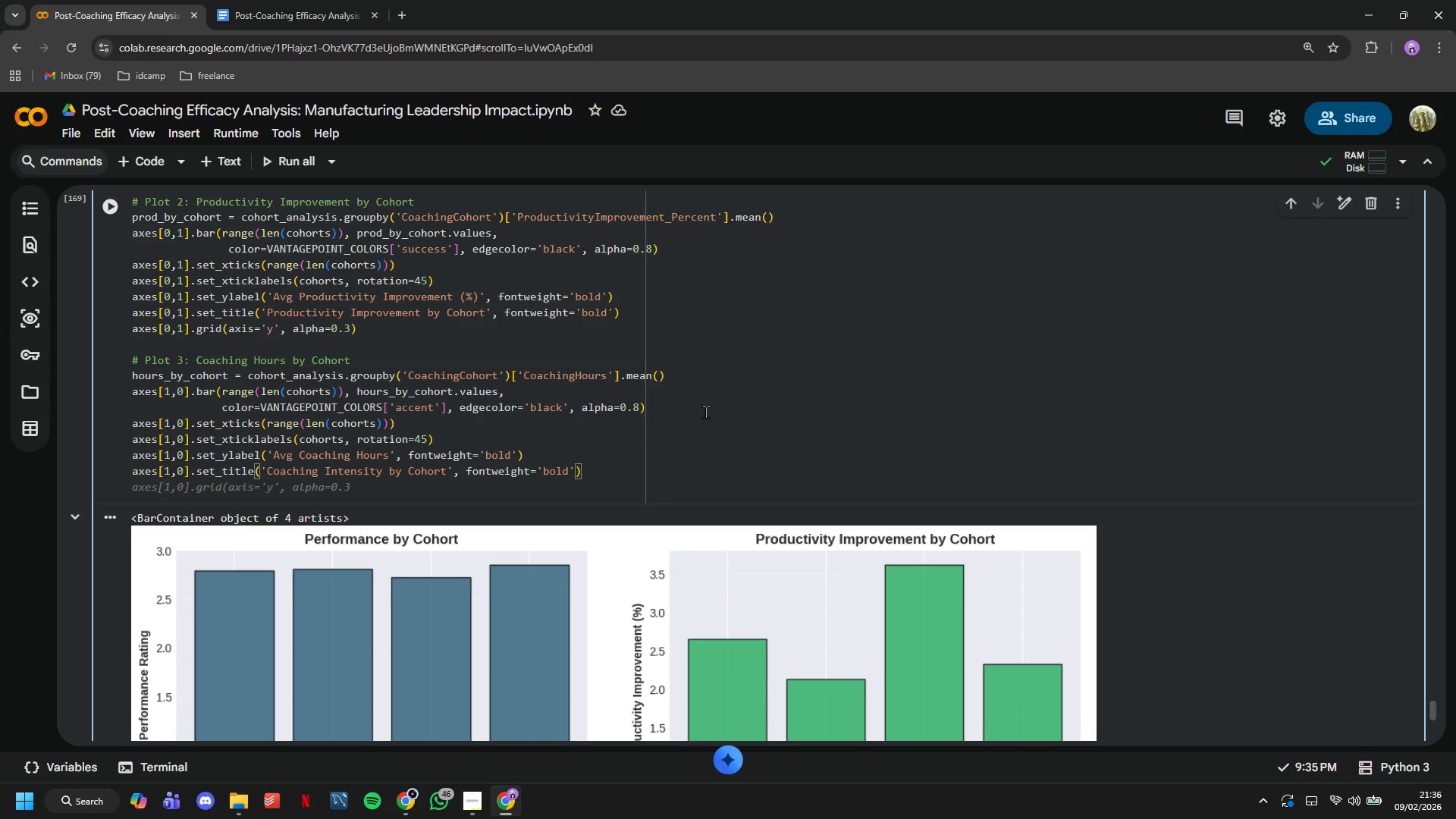 
key(ArrowRight)
 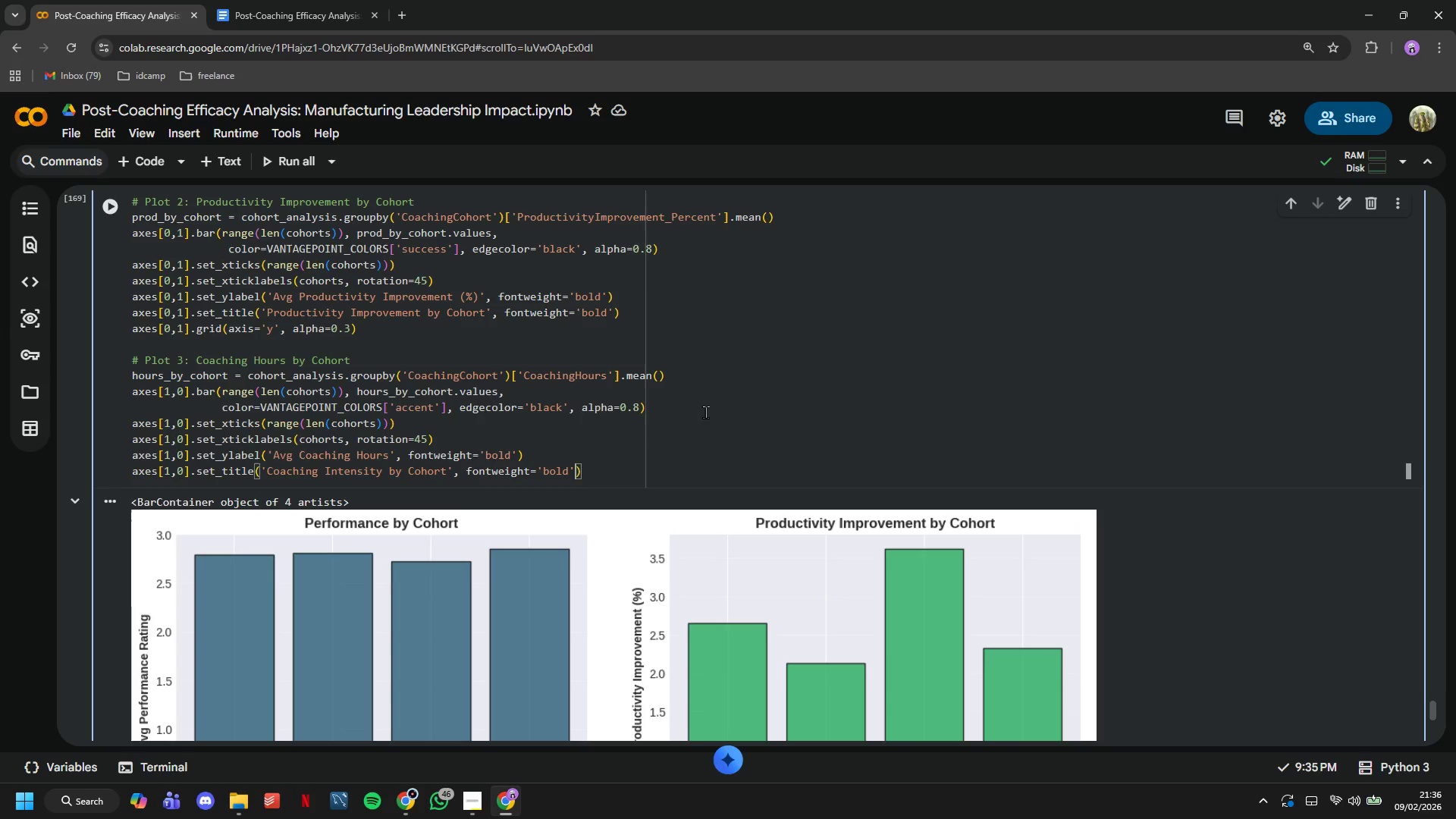 
key(ArrowRight)
 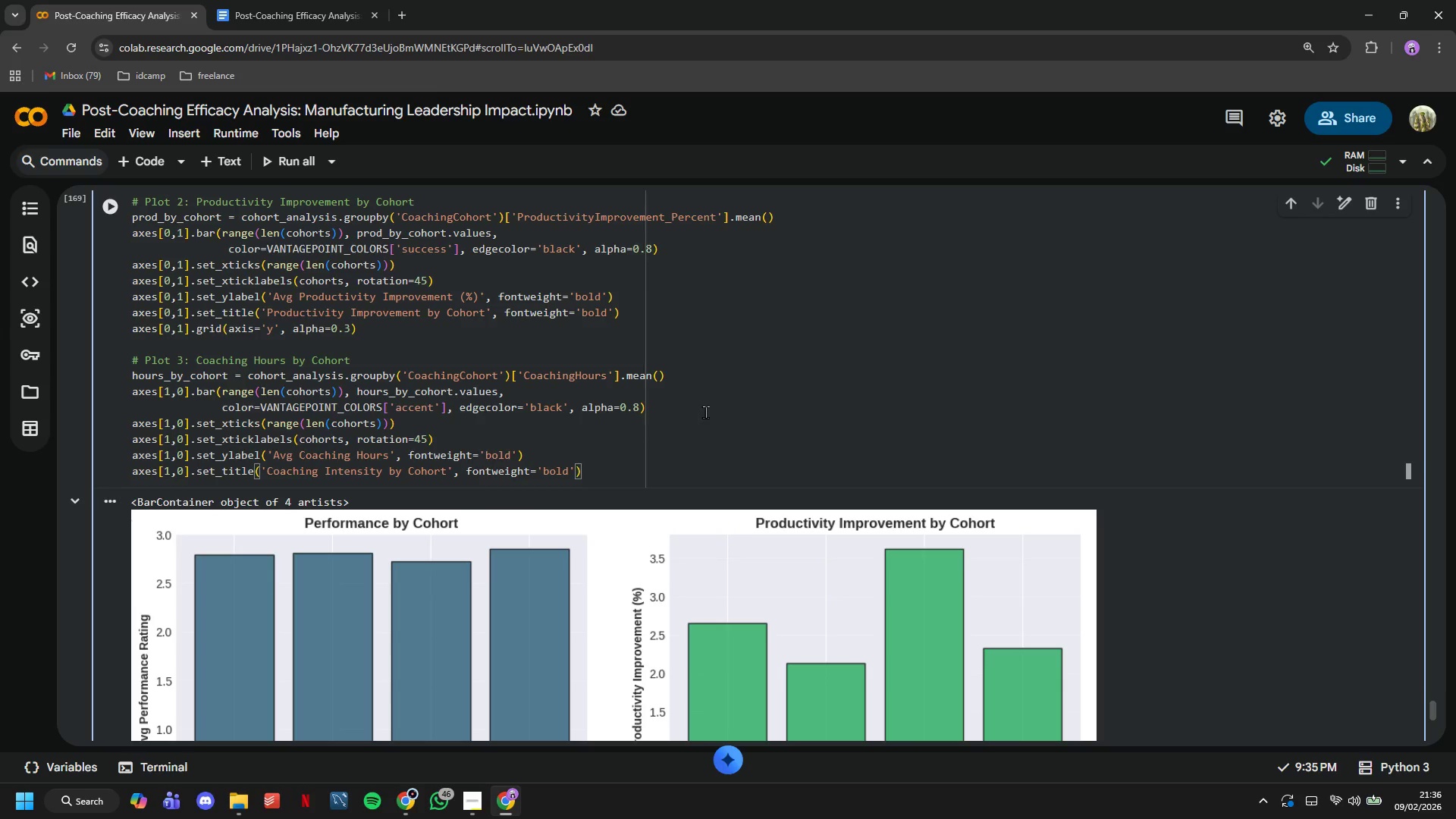 
key(Enter)
 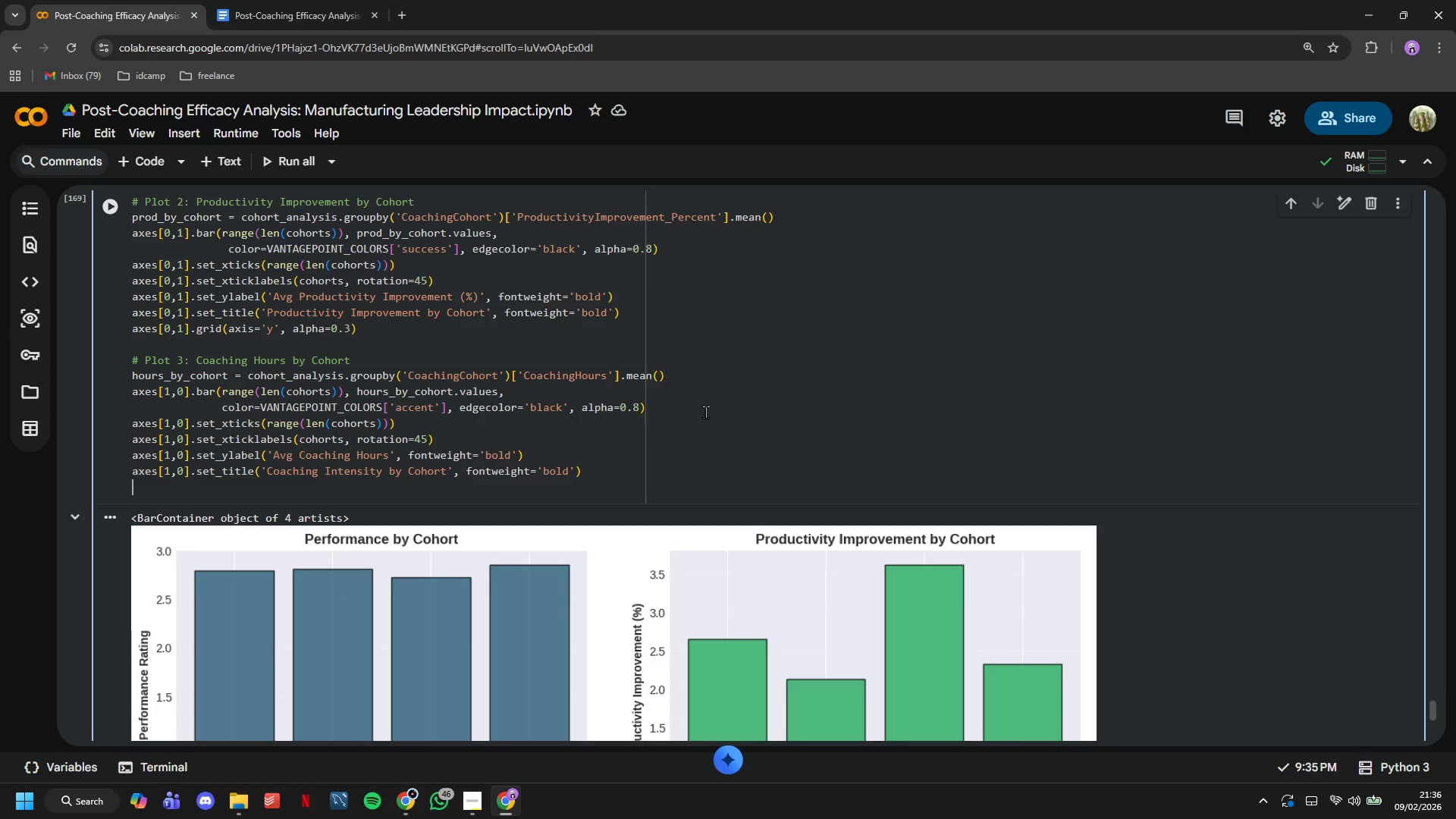 
type(axes[1,0)
 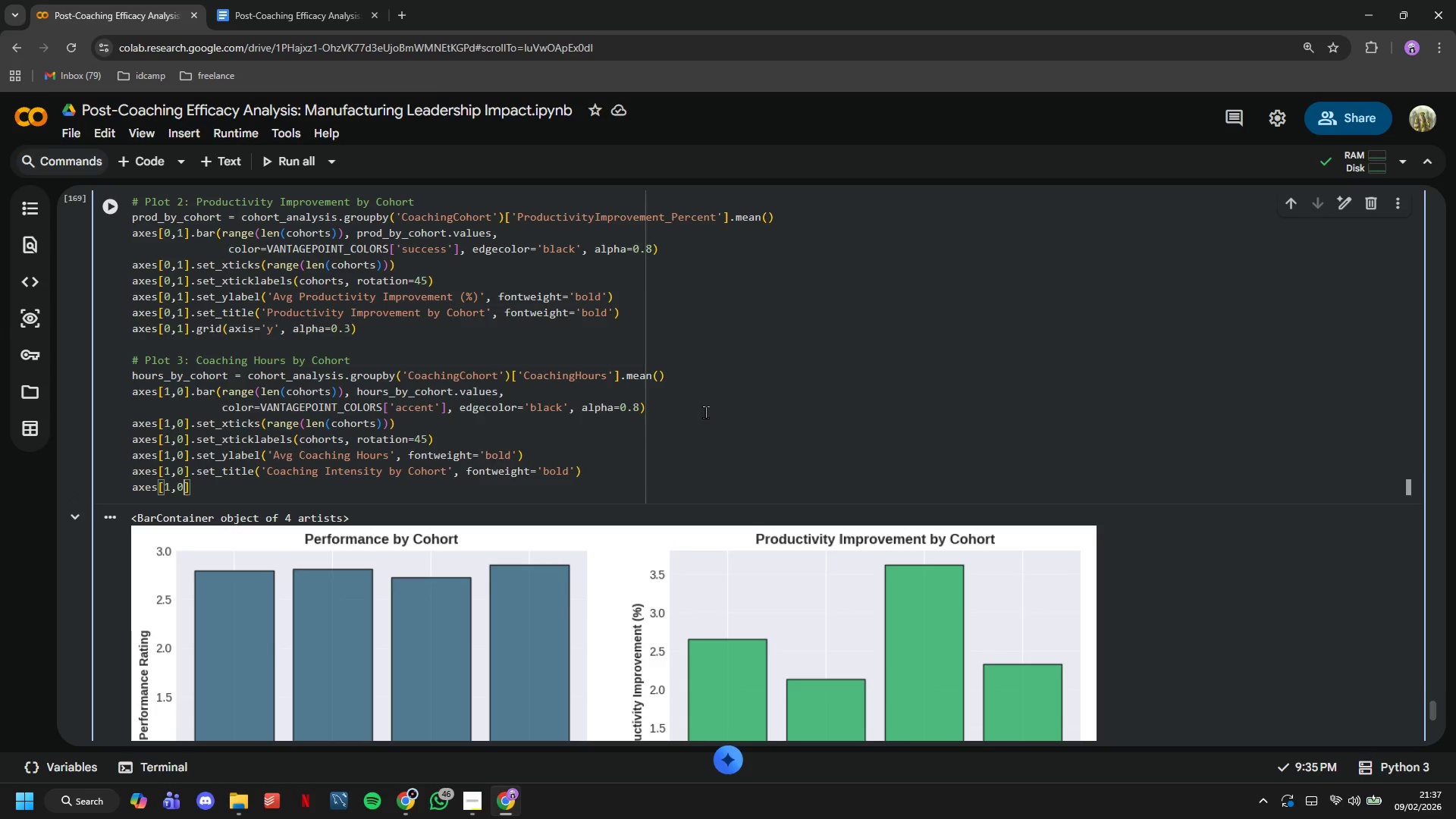 
key(ArrowRight)
 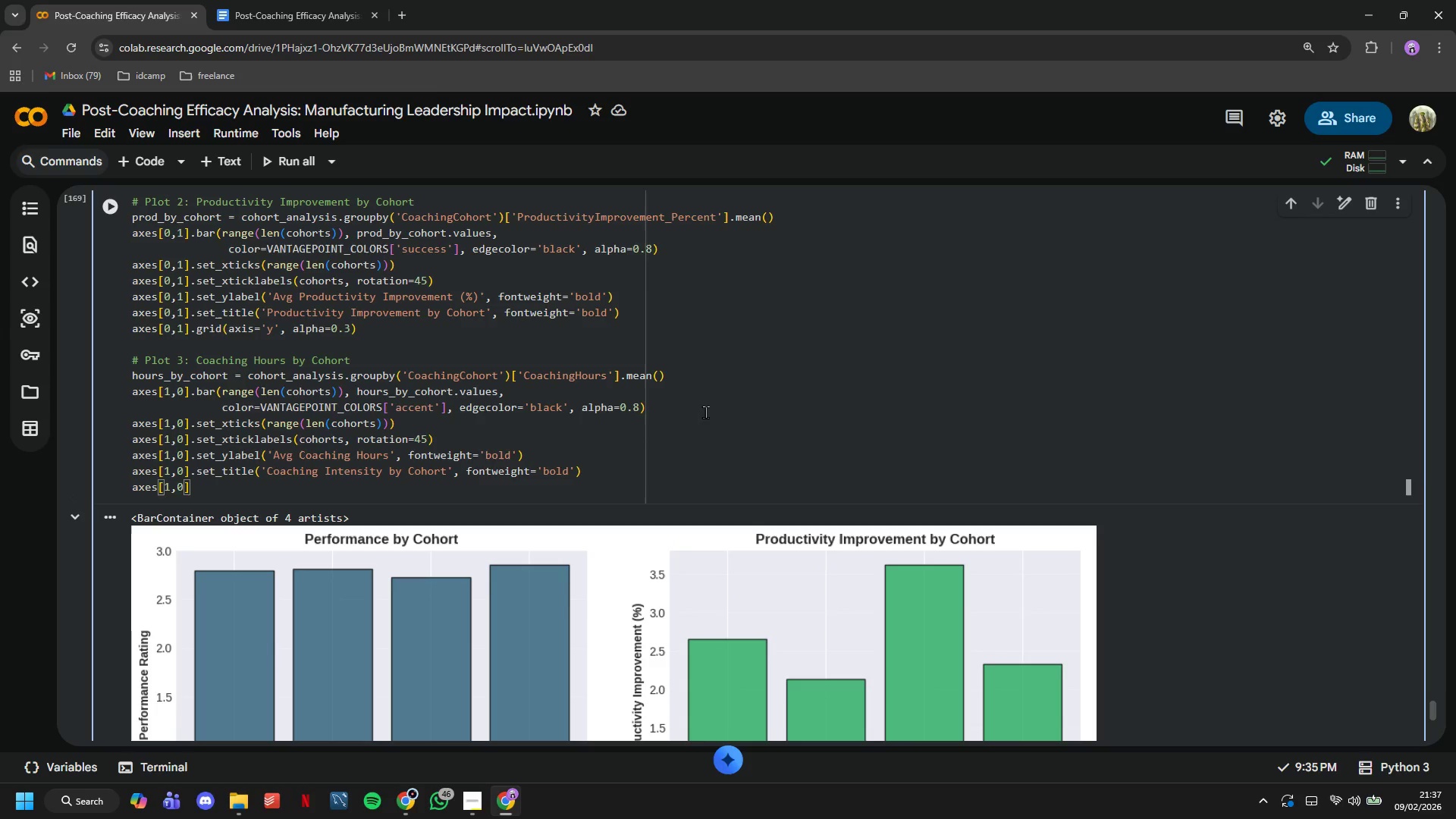 
type(.grid(axis='y)
 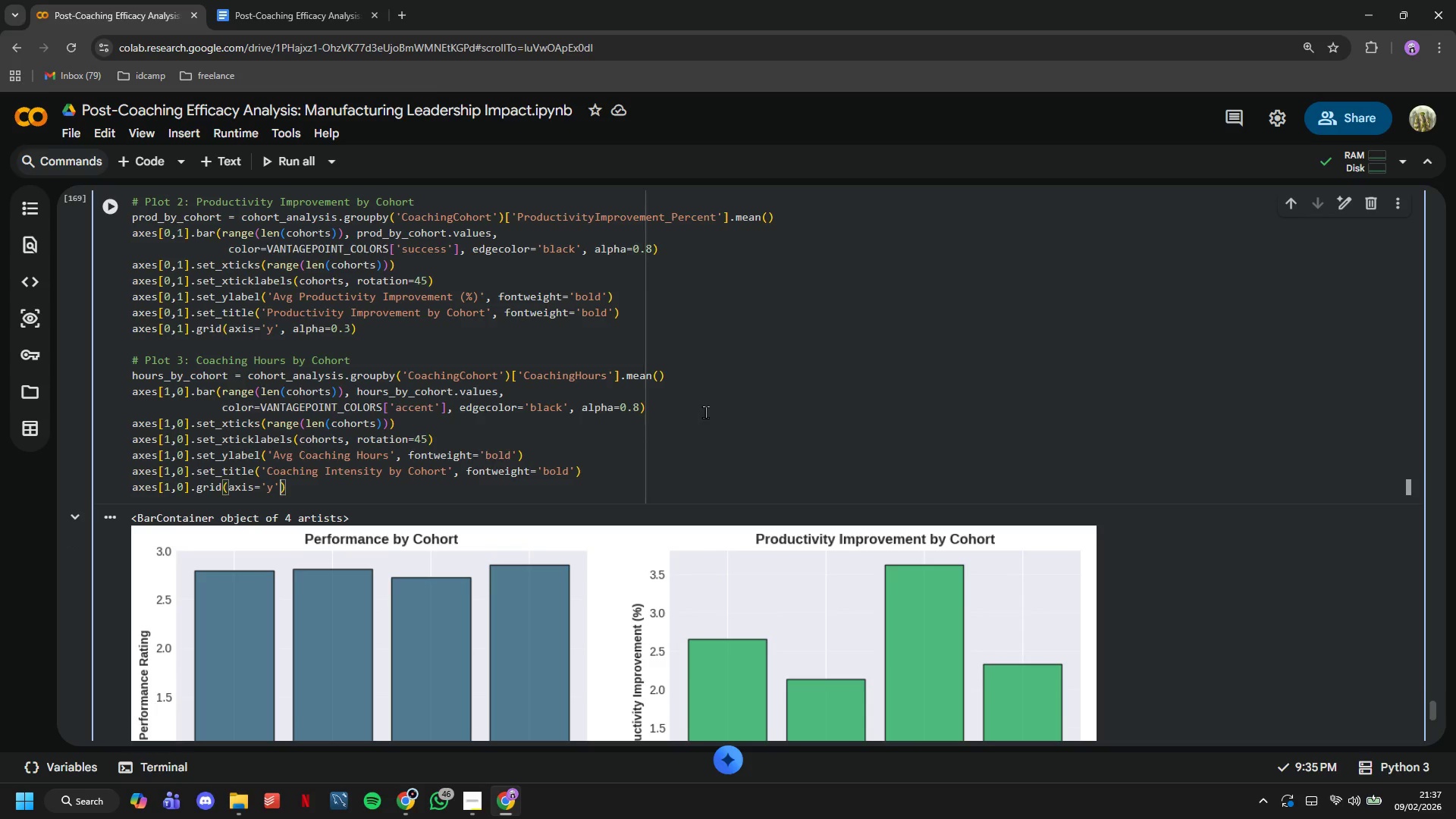 
 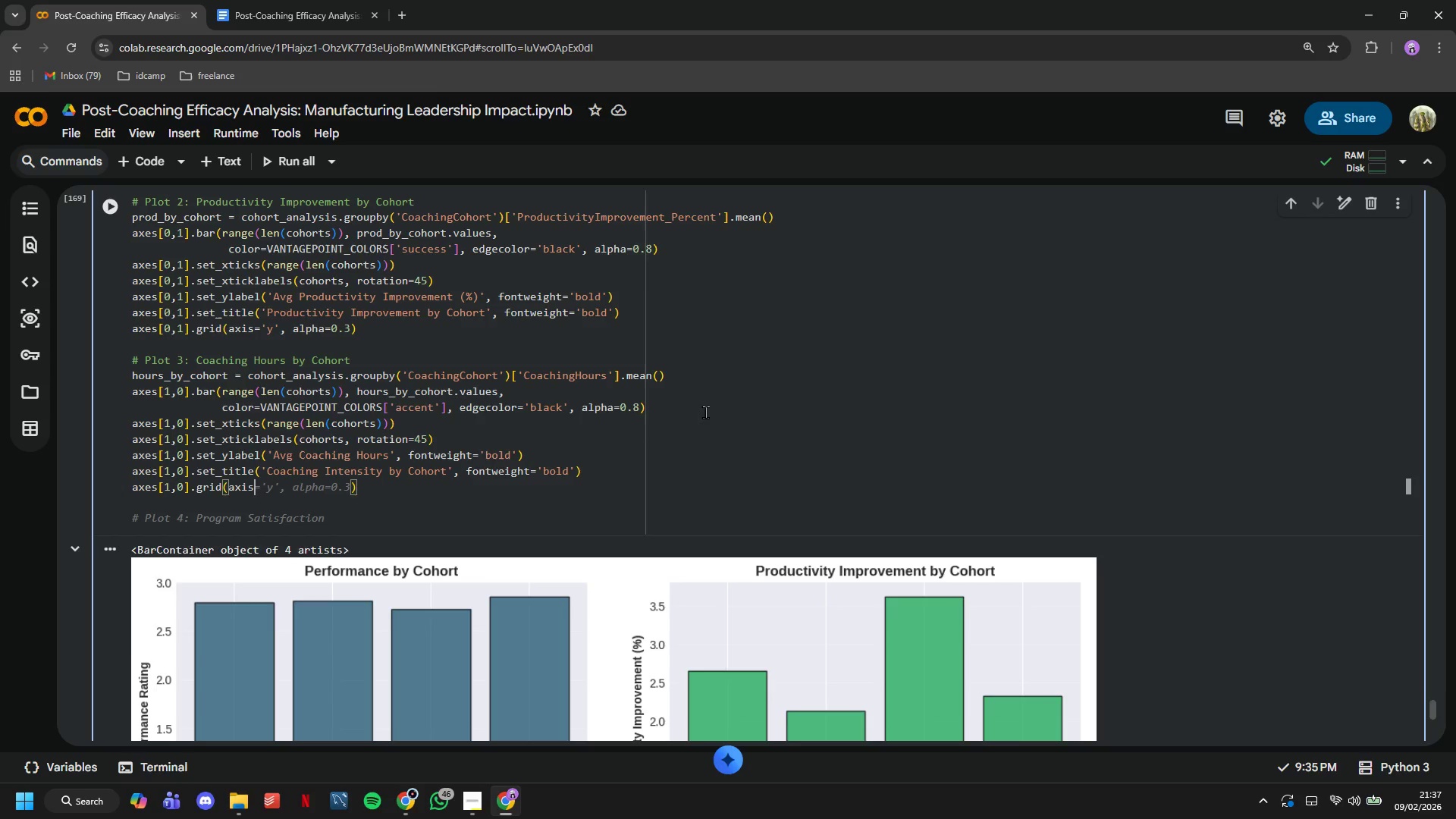 
key(ArrowRight)
 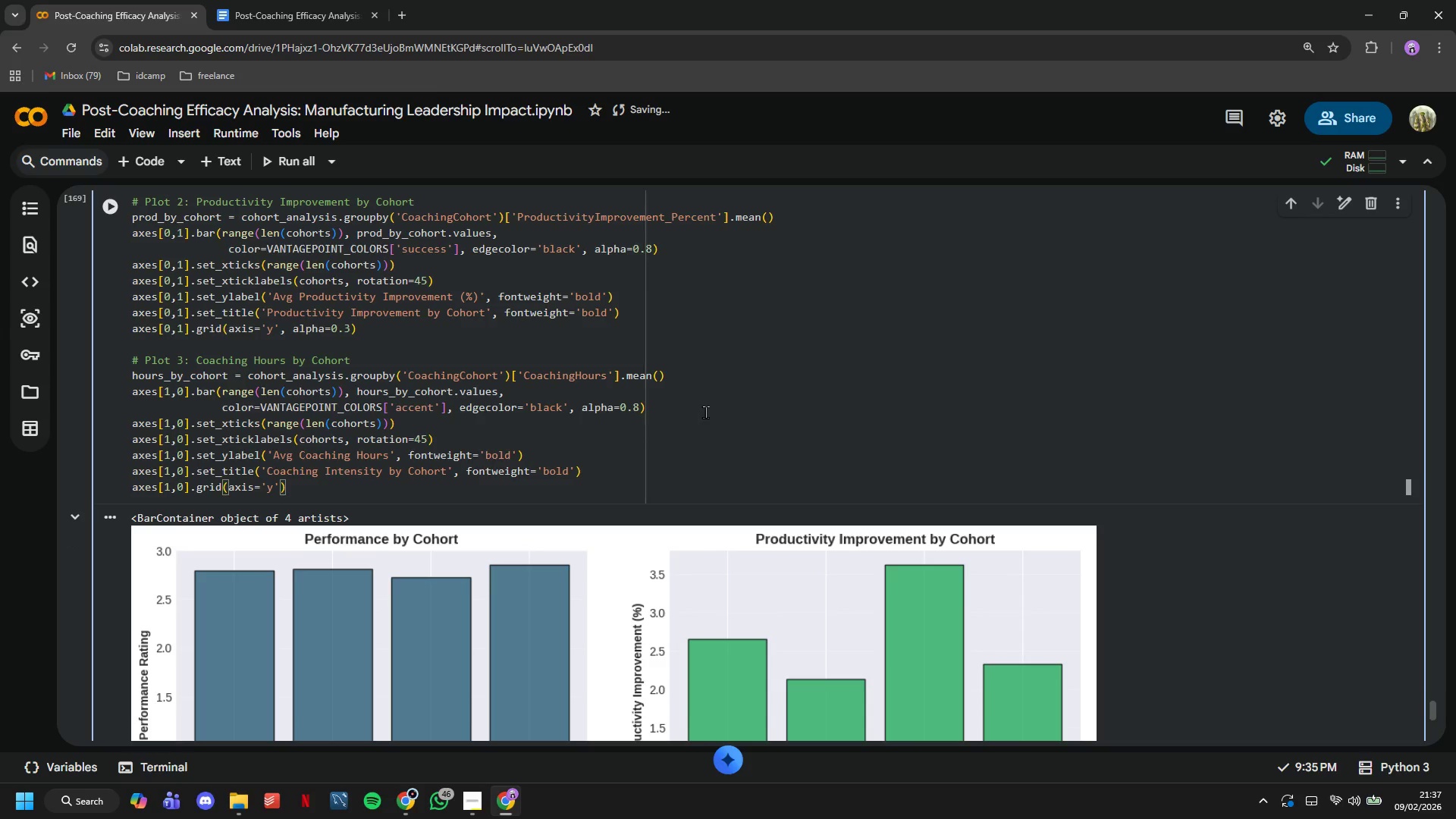 
type(, alpha=0.3)
 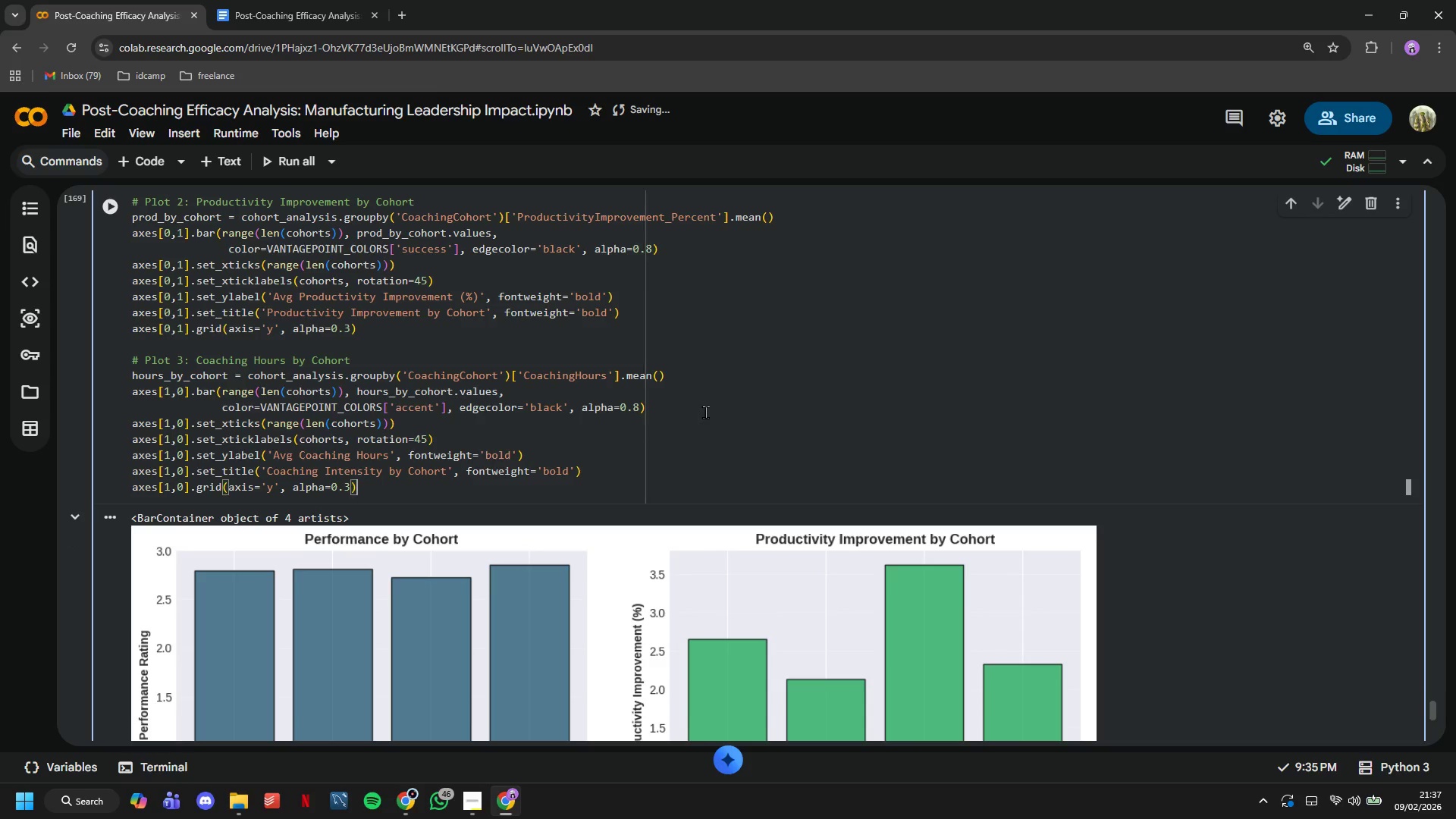 
key(ArrowRight)
 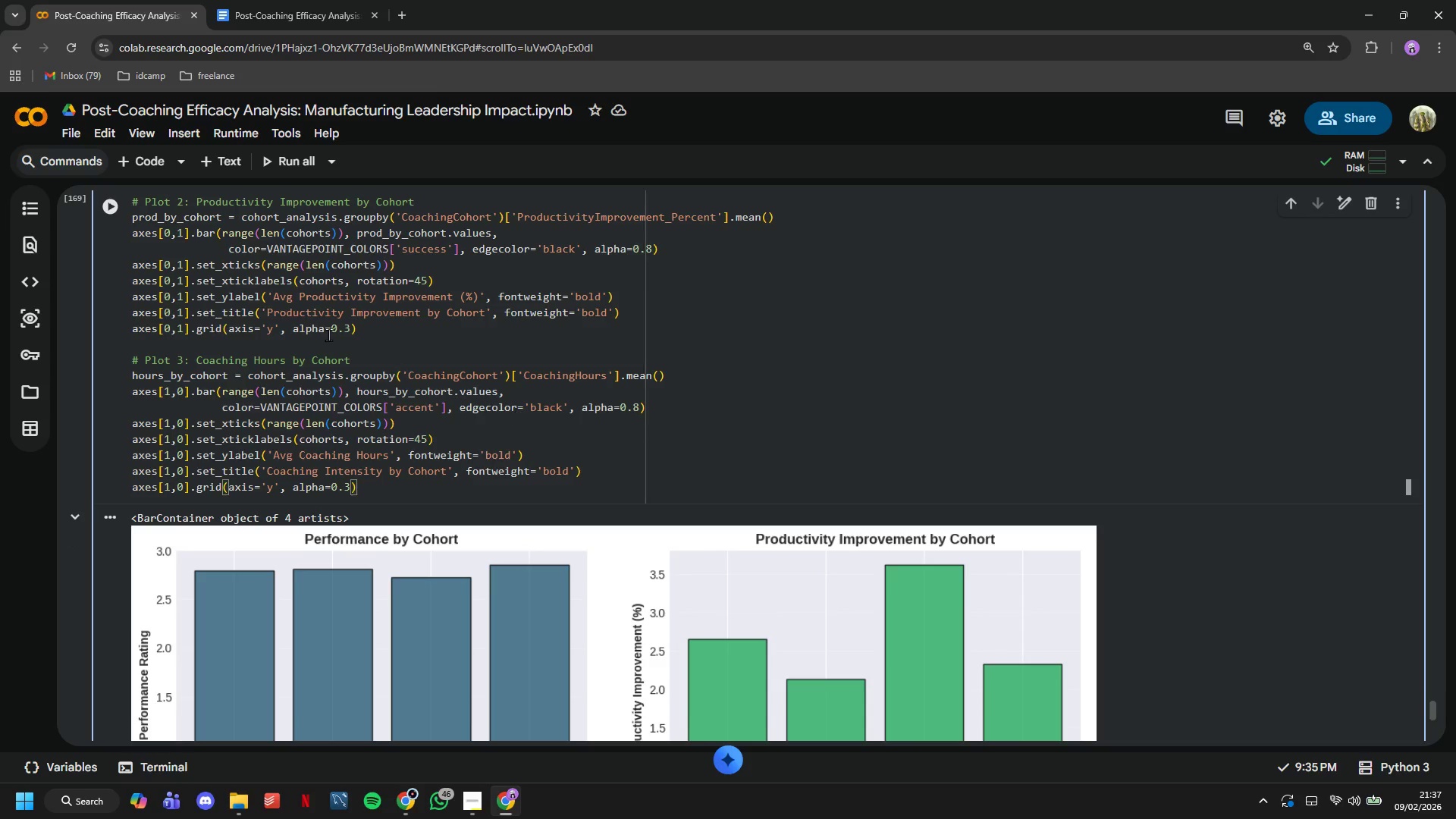 
left_click([102, 207])
 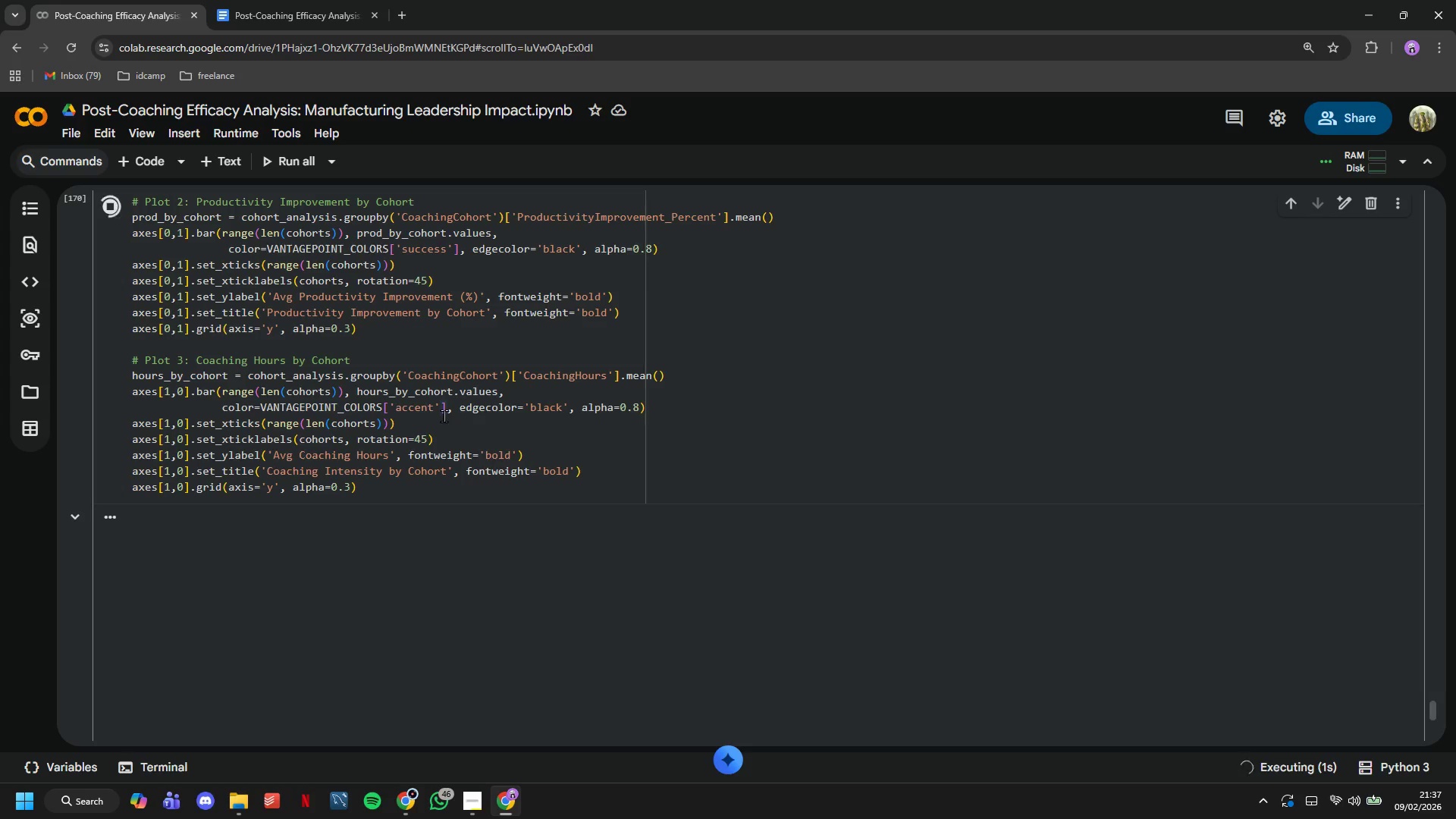 
scroll: coordinate [440, 395], scroll_direction: down, amount: 7.0
 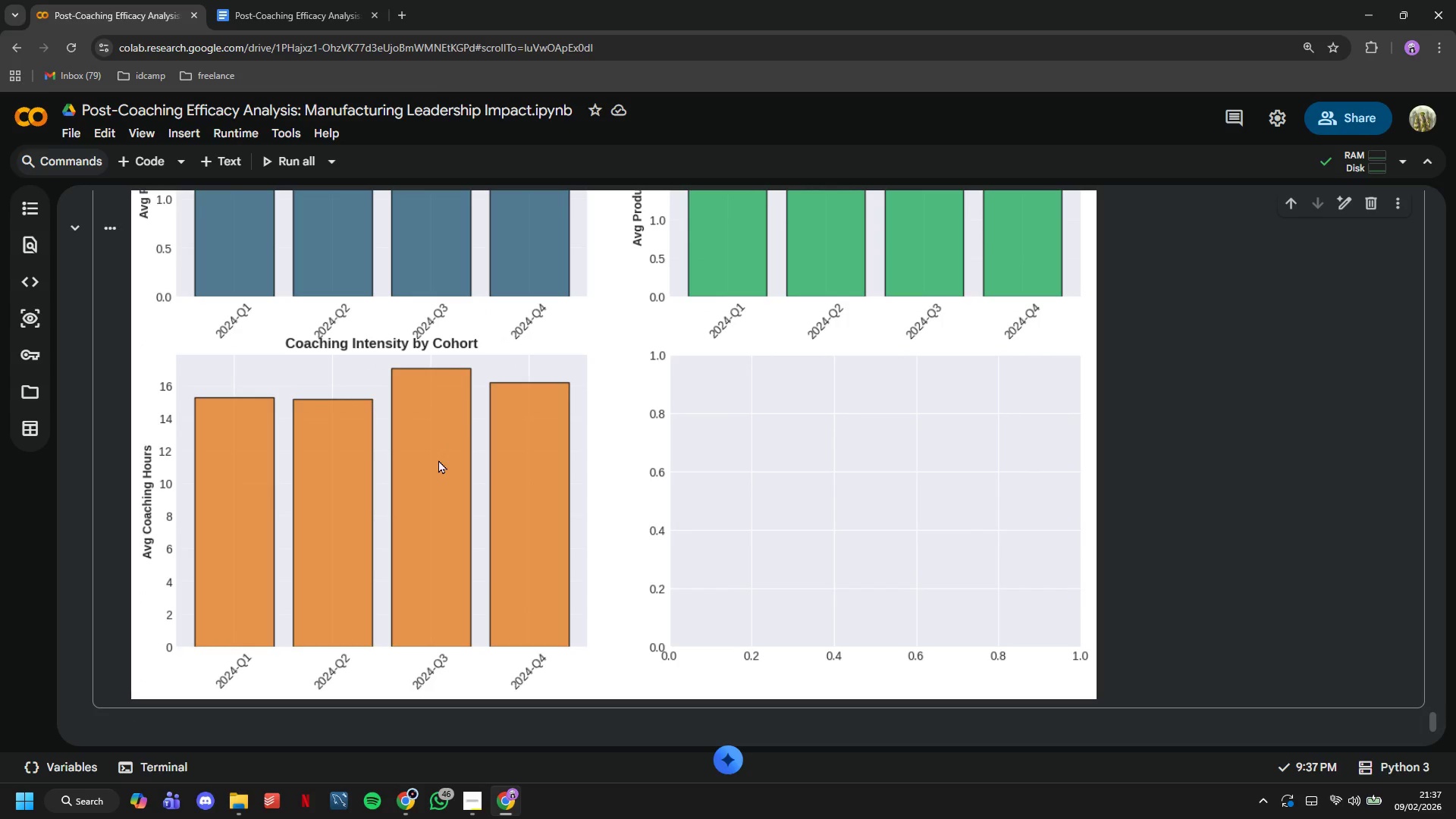 
left_click([438, 460])
 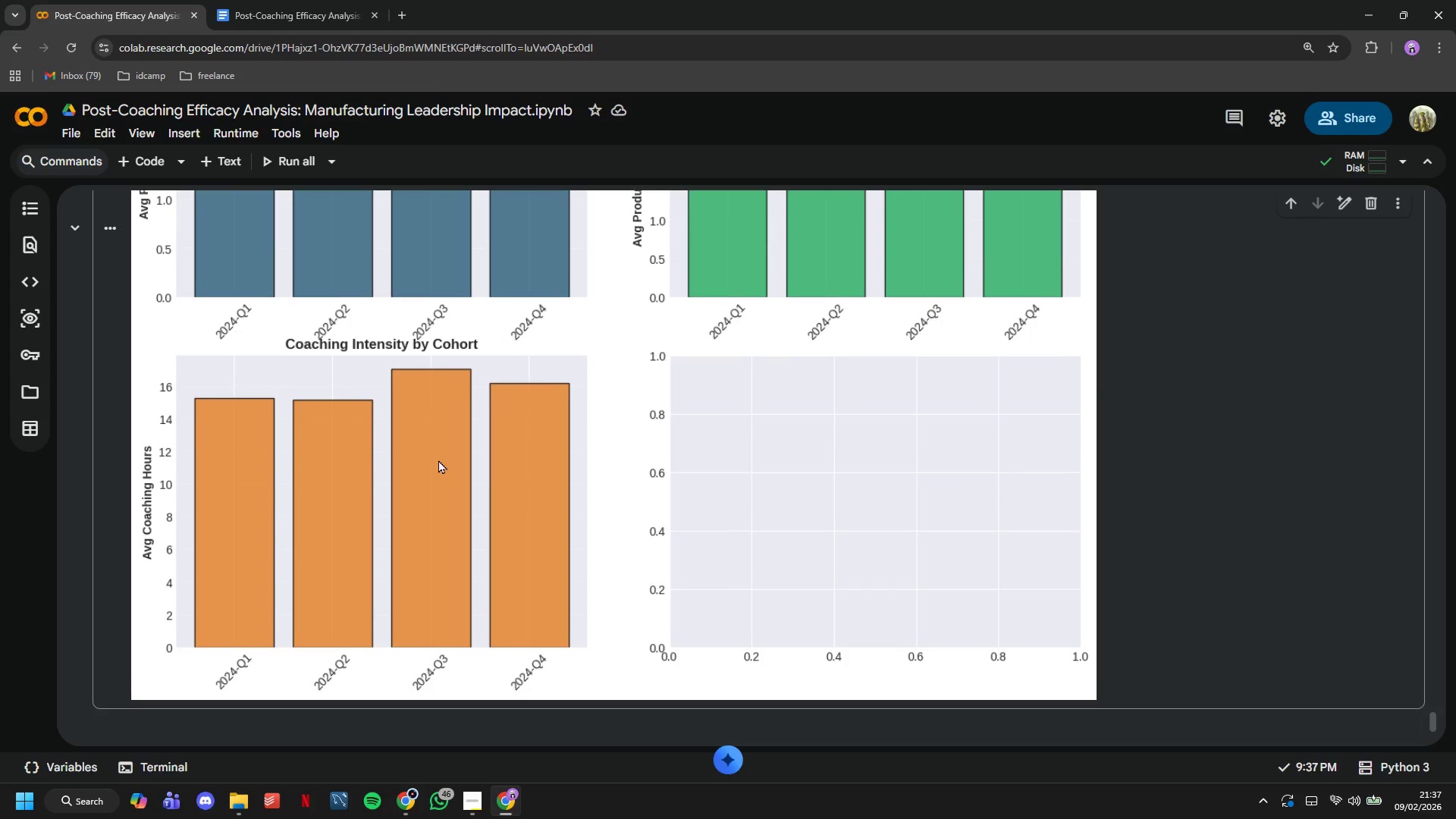 
scroll: coordinate [438, 460], scroll_direction: up, amount: 5.0
 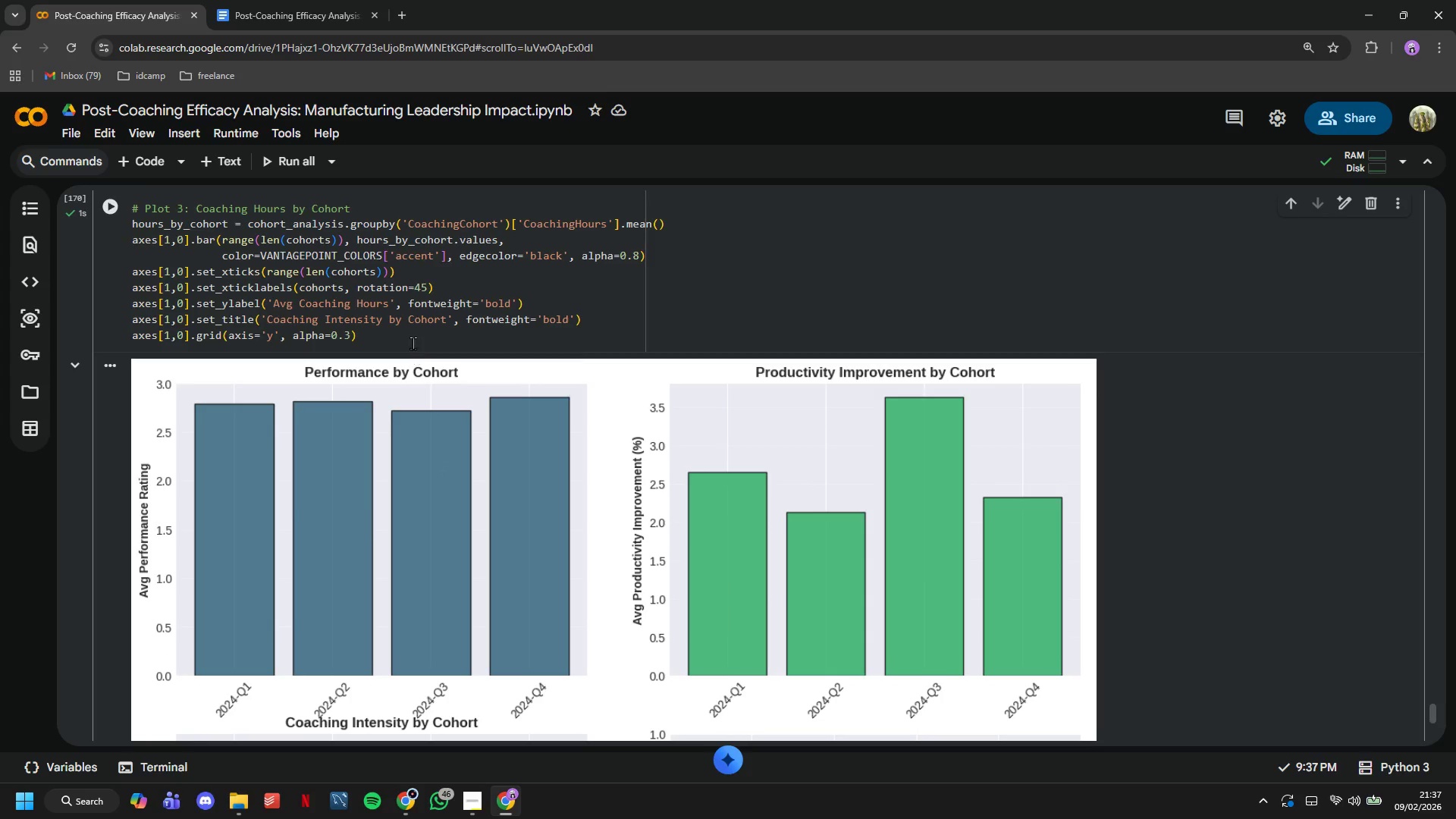 
left_click([411, 337])
 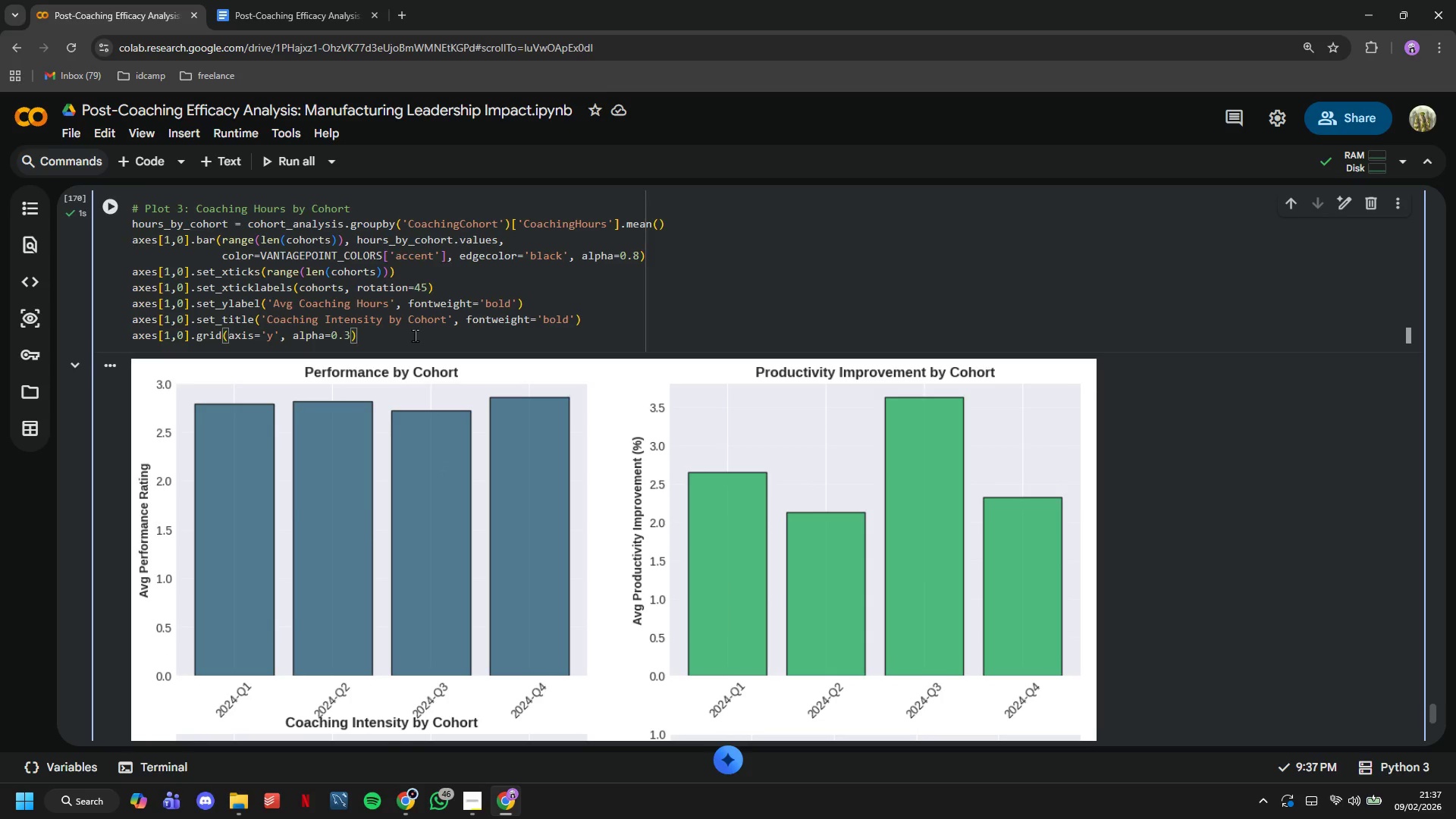 
key(Enter)
 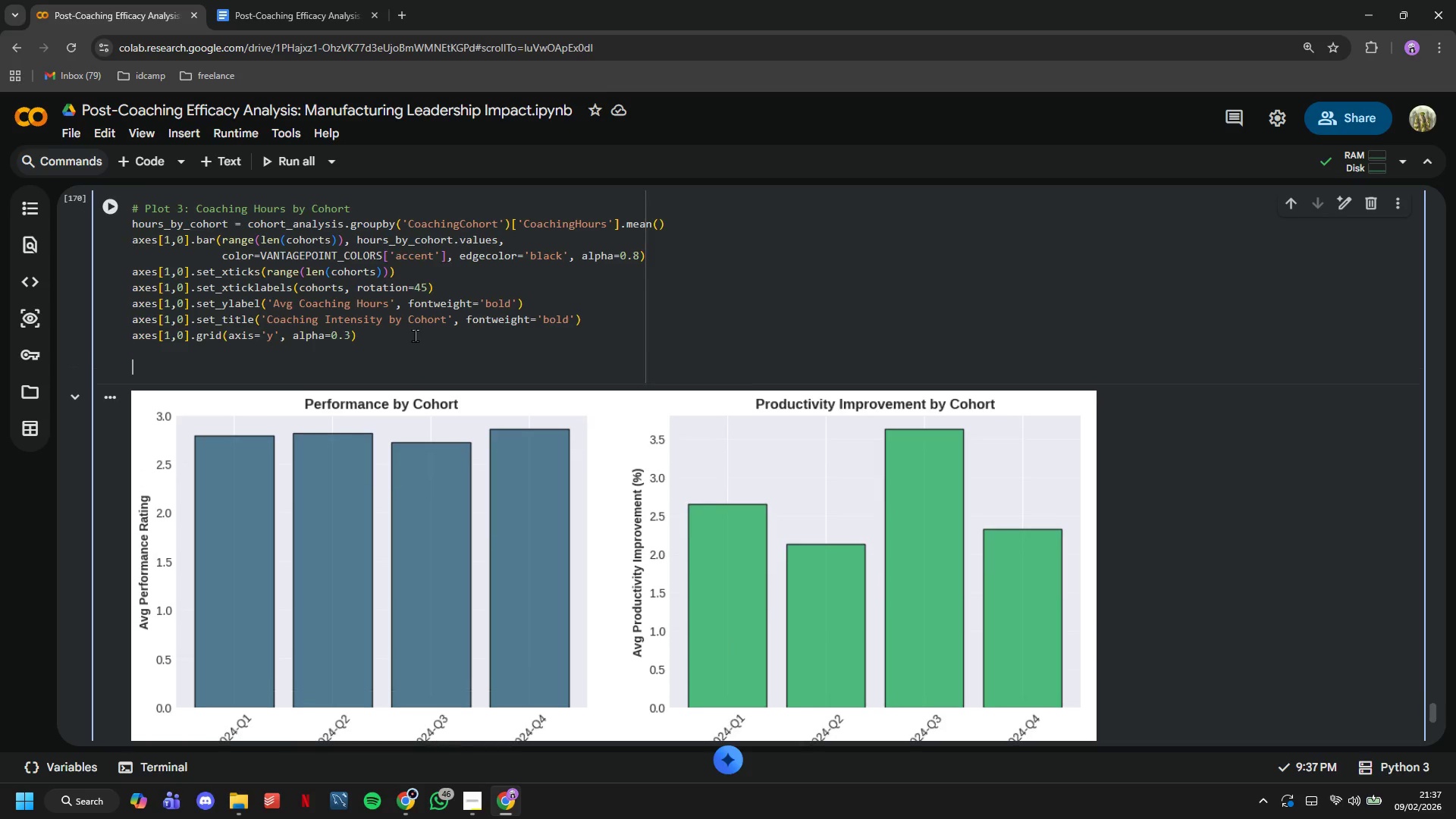 
key(Enter)
 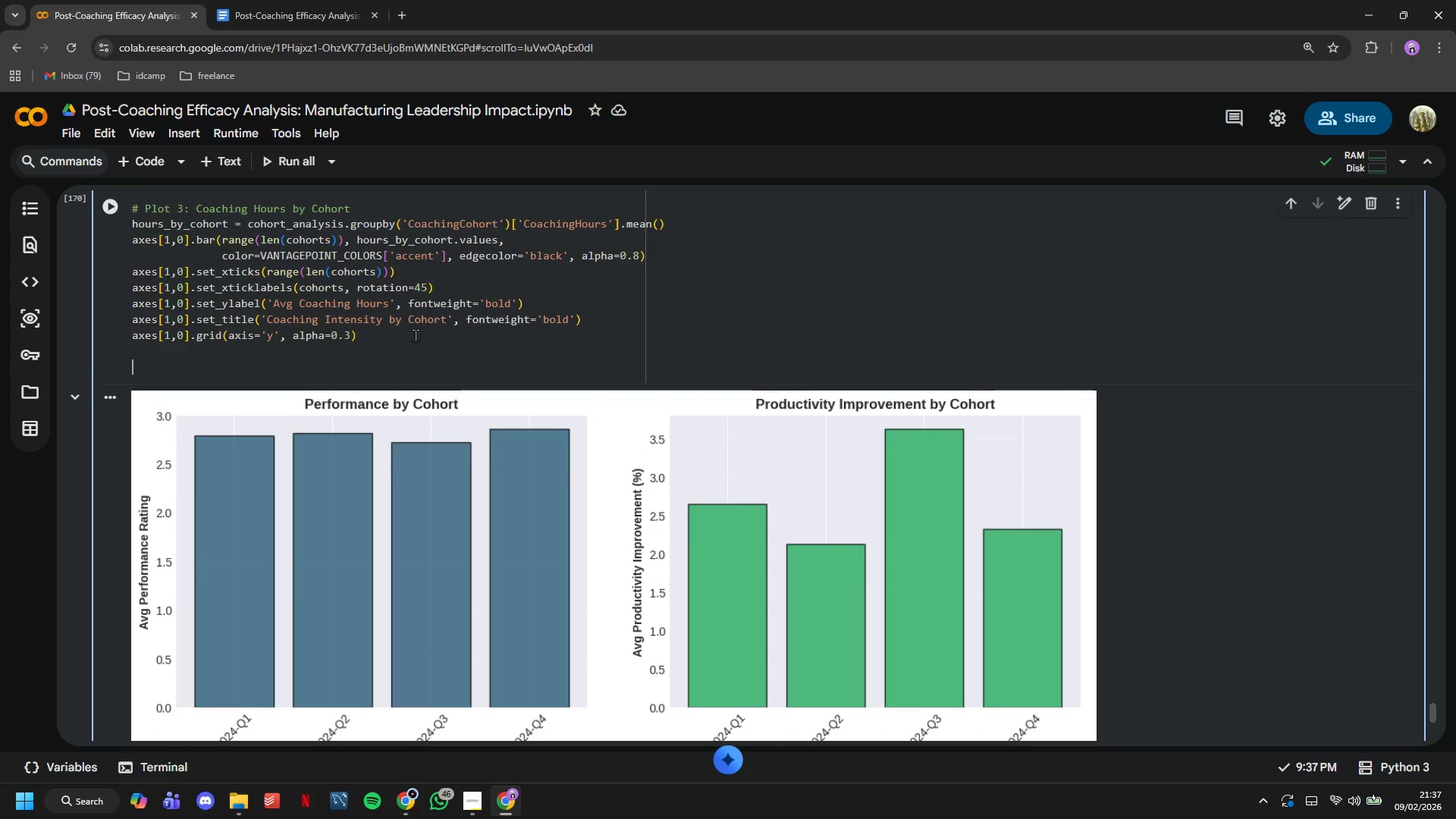 
type(# Plot 4: Program Satisc)
key(Backspace)
type(faction by Cohort)
 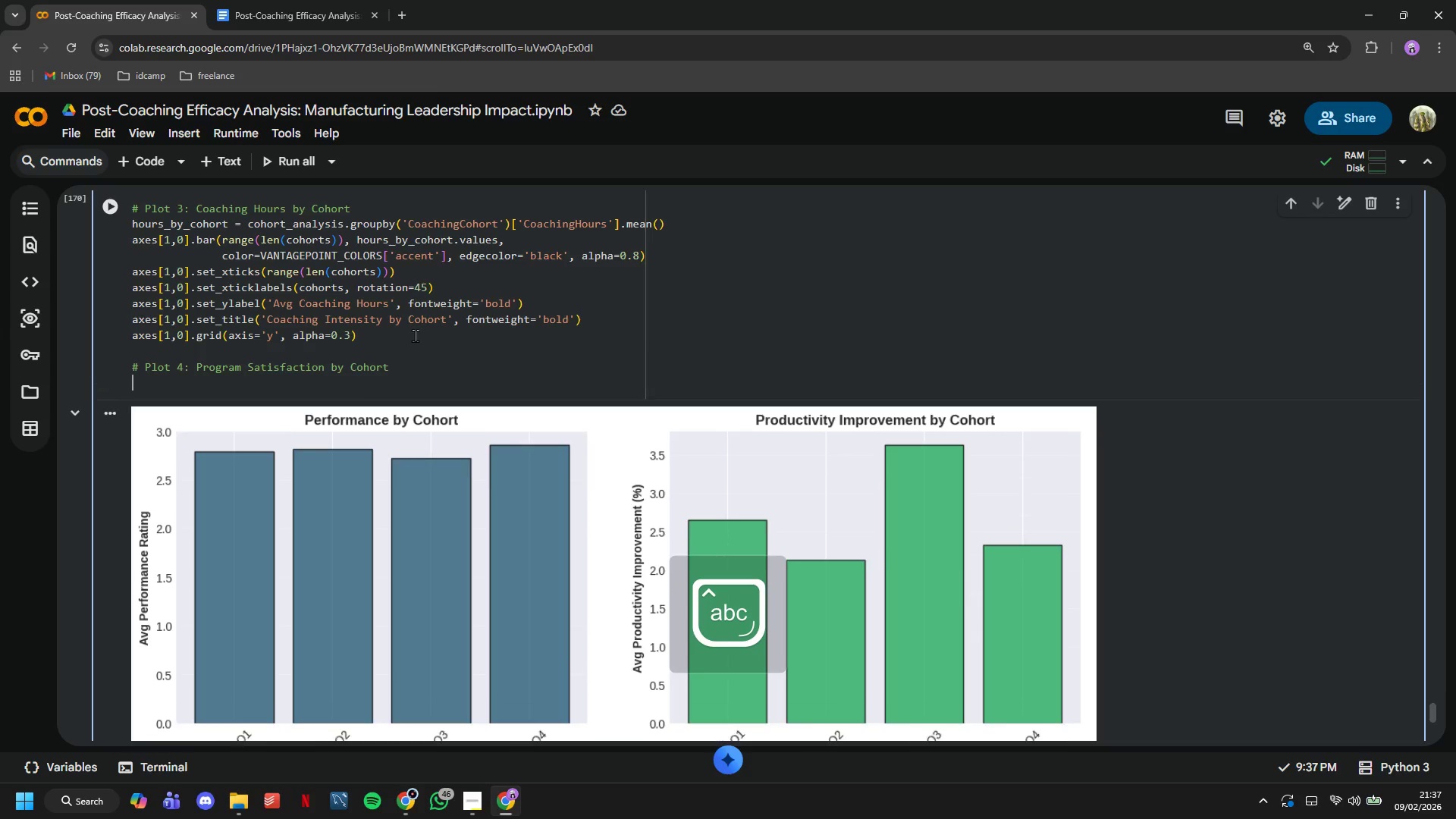 
 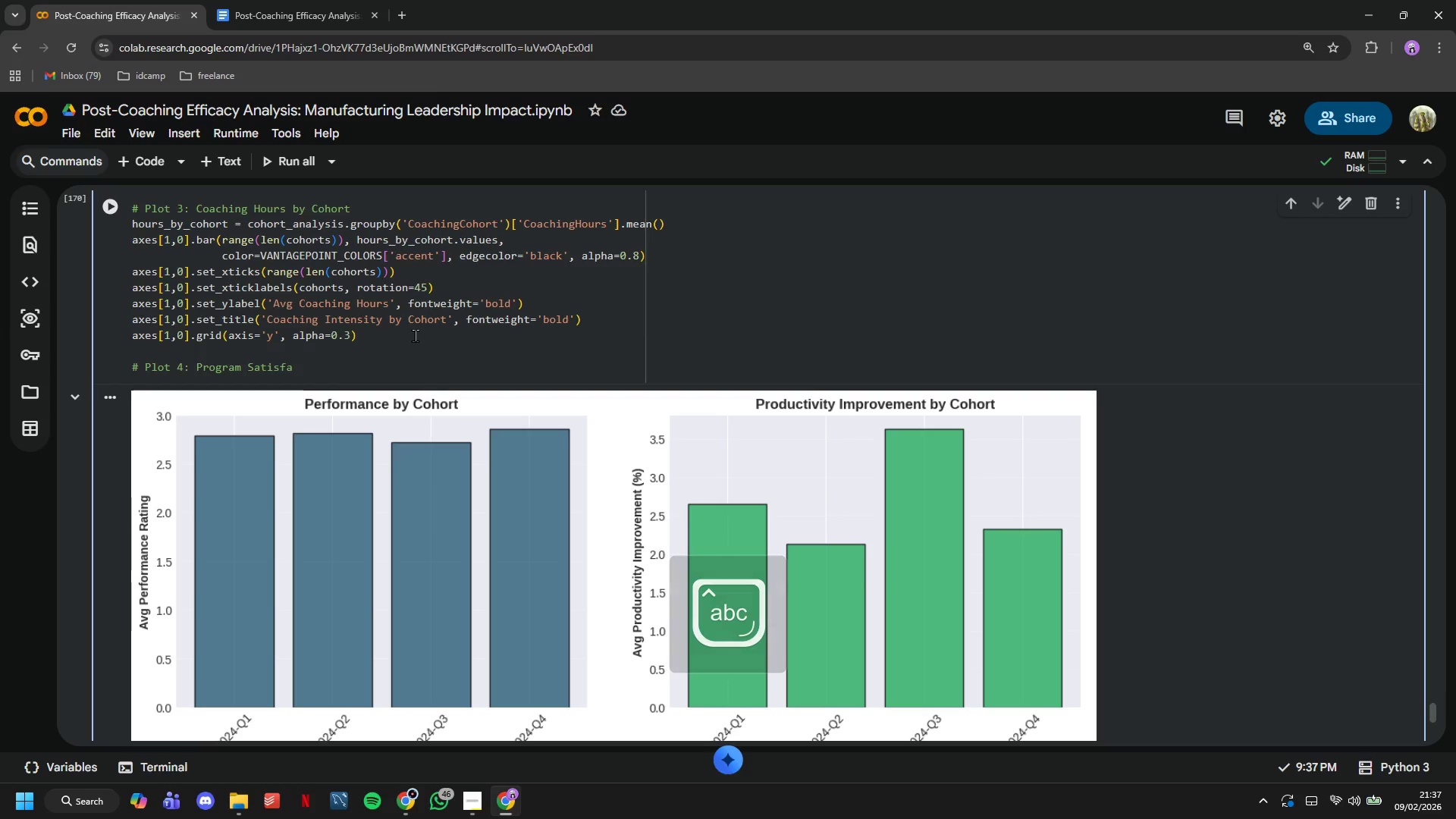 
key(Enter)
 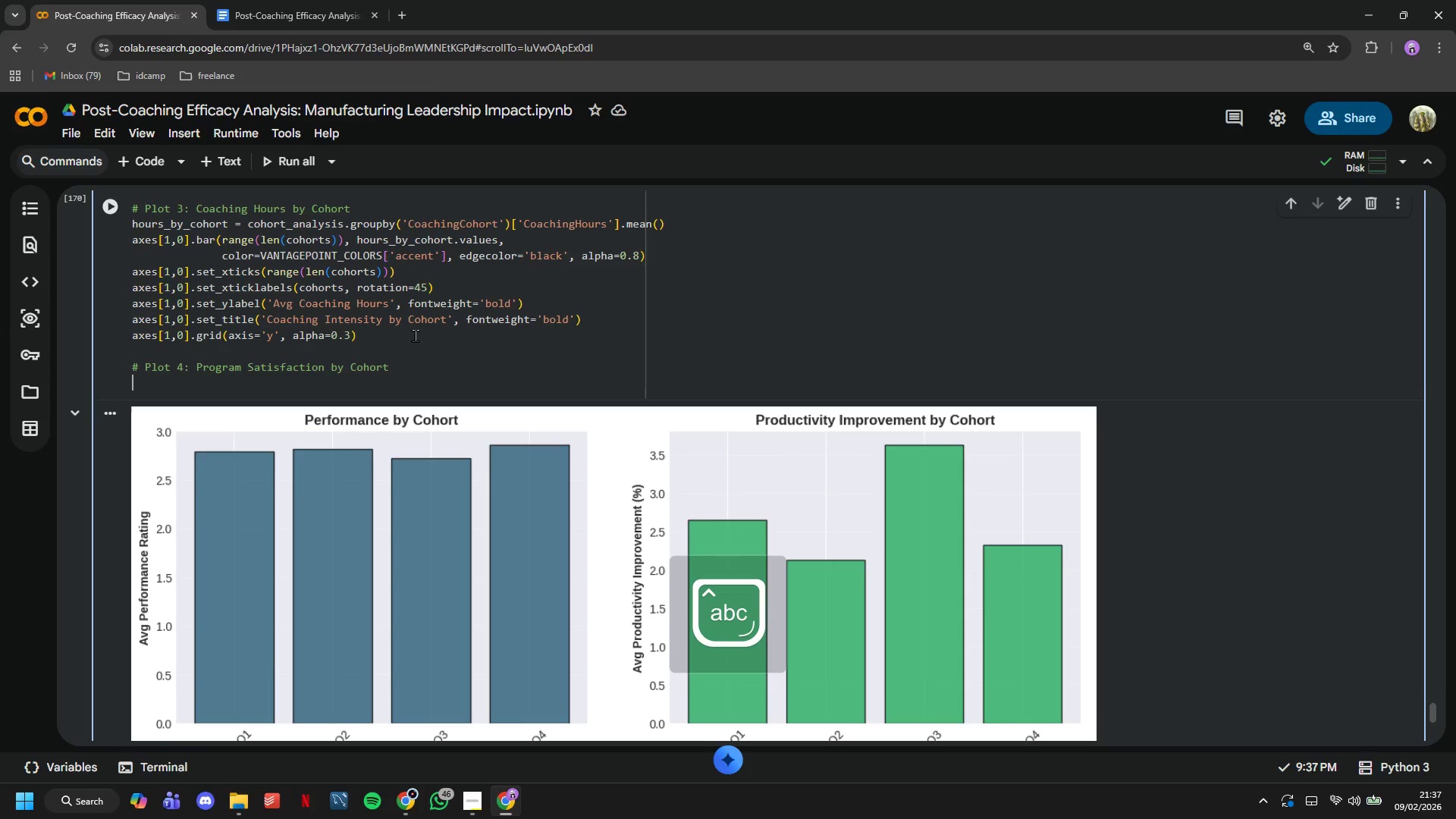 
type(satisfaction_by_cohort)
 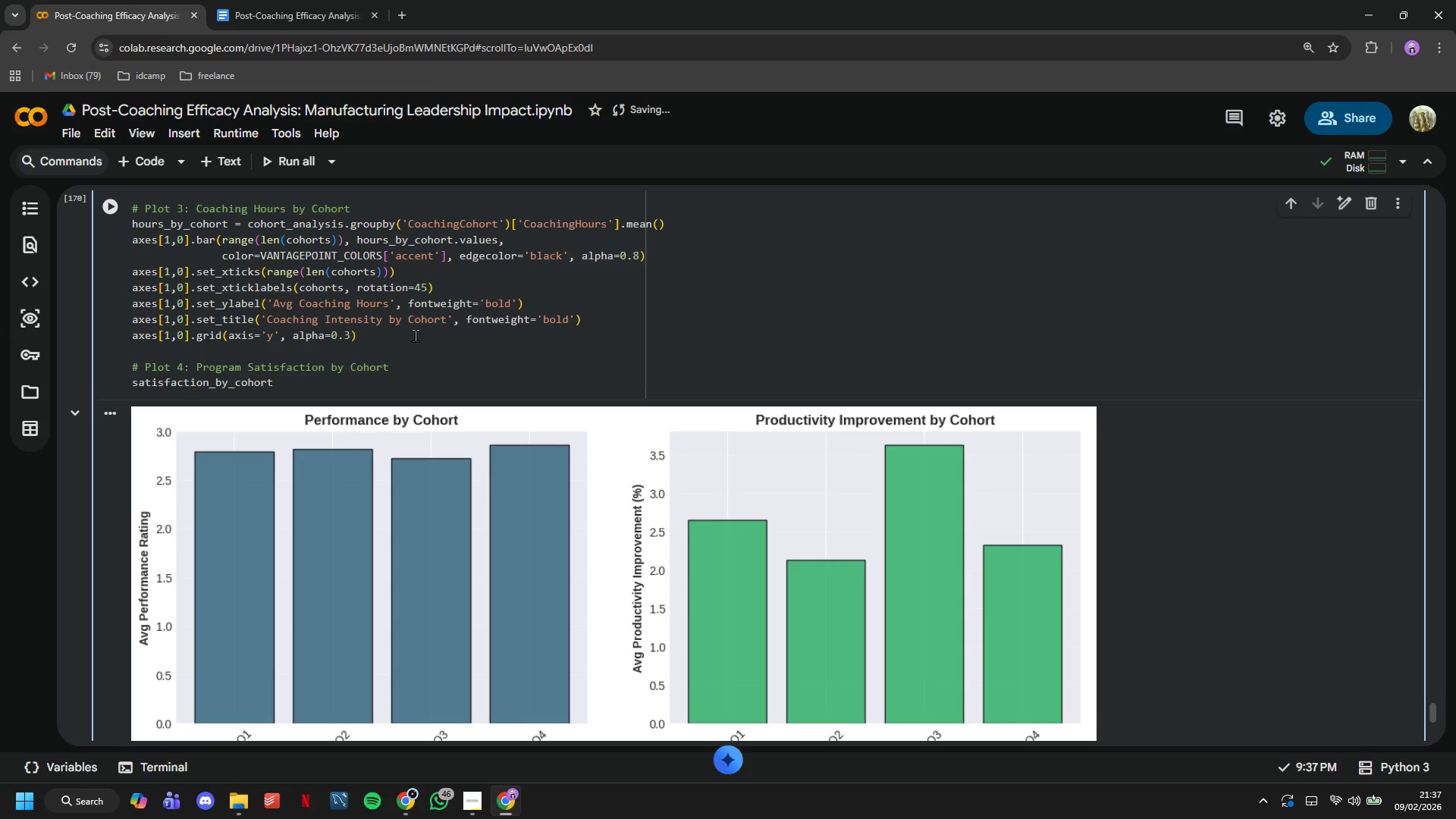 
wait(11.83)
 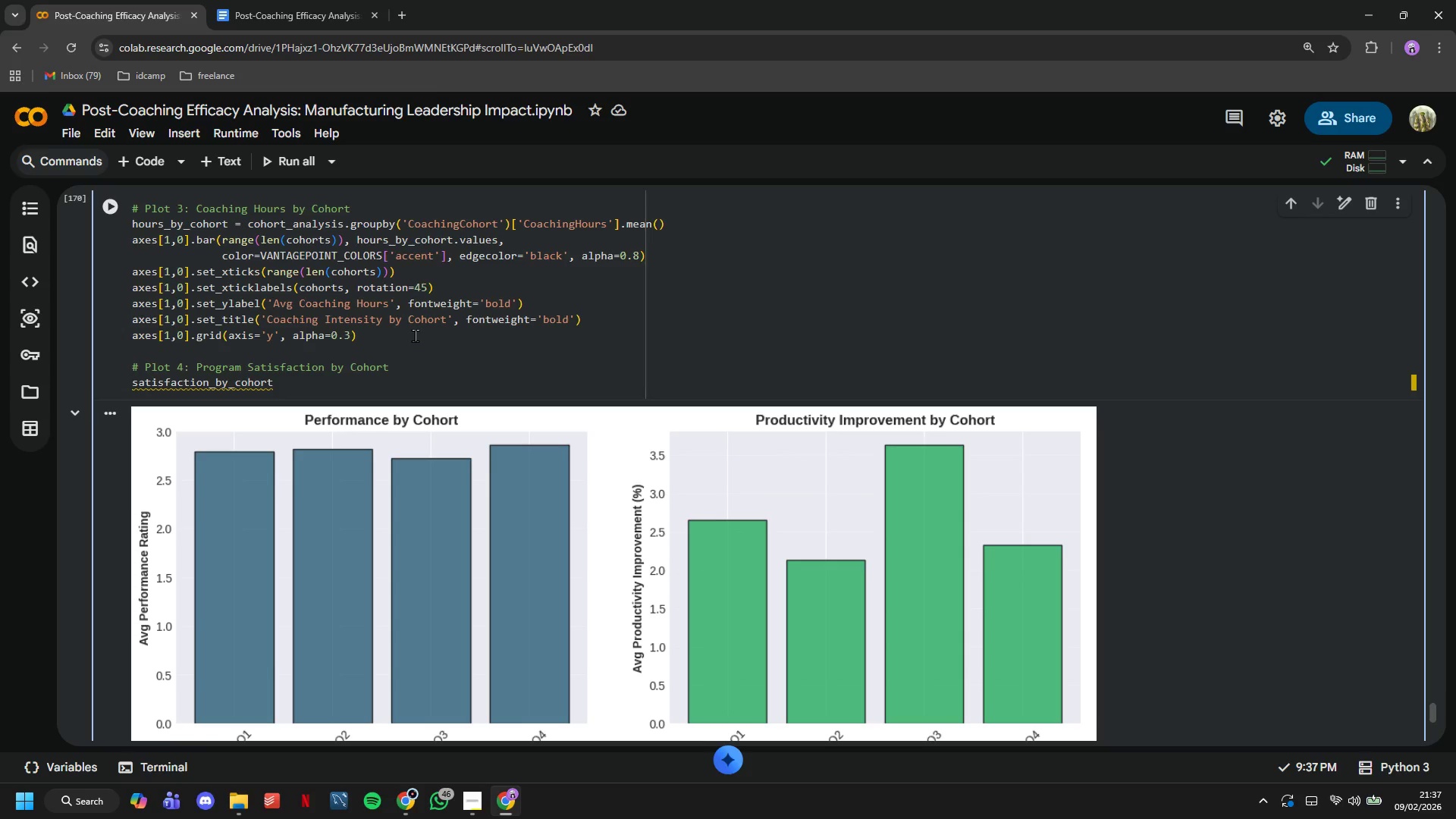 
type( = cohort_analysy)
key(Tab)
type(.groupby('CoachingCohirt)
key(Backspace)
key(Backspace)
key(Backspace)
type(ort)
 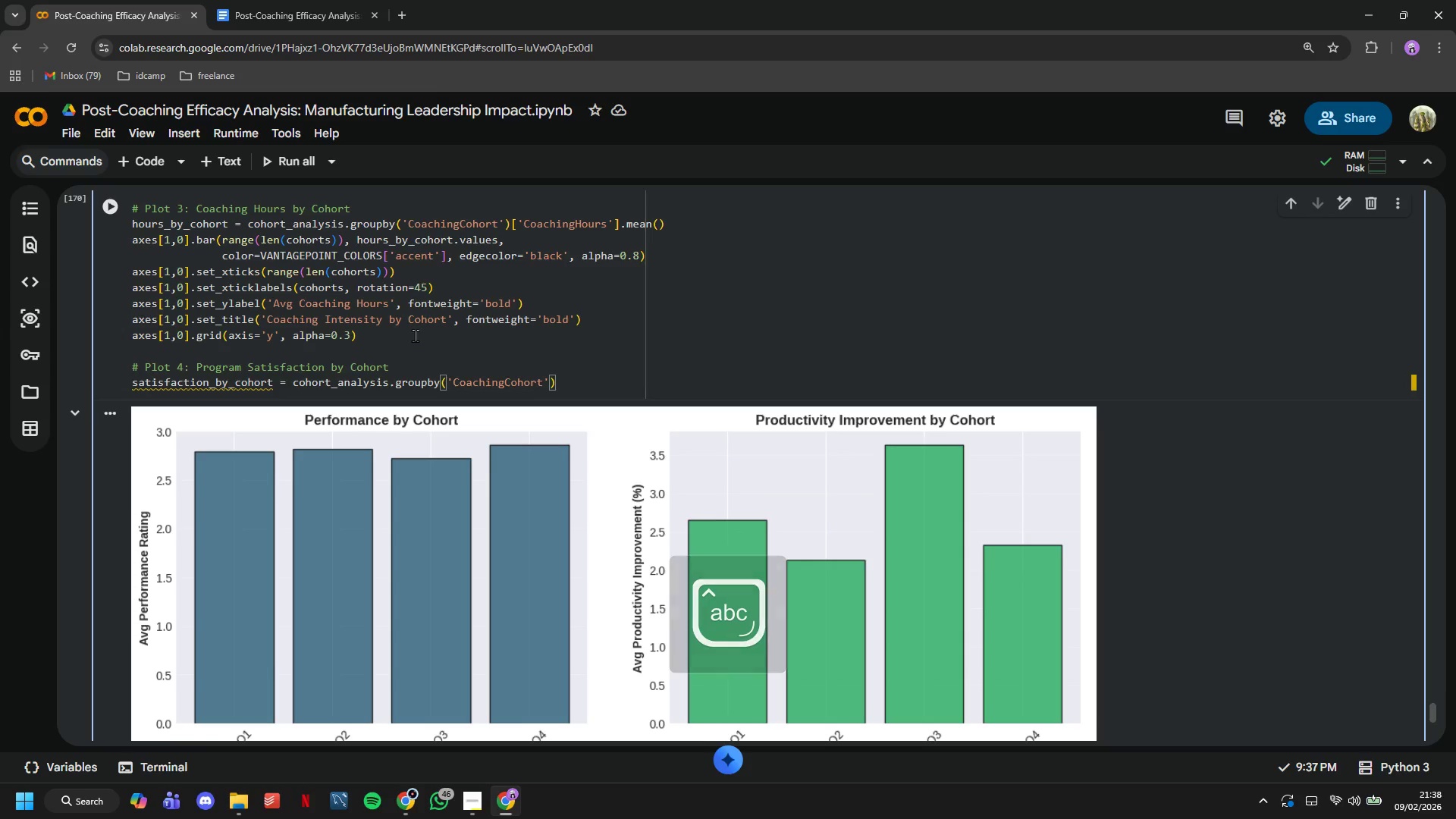 
key(ArrowRight)
 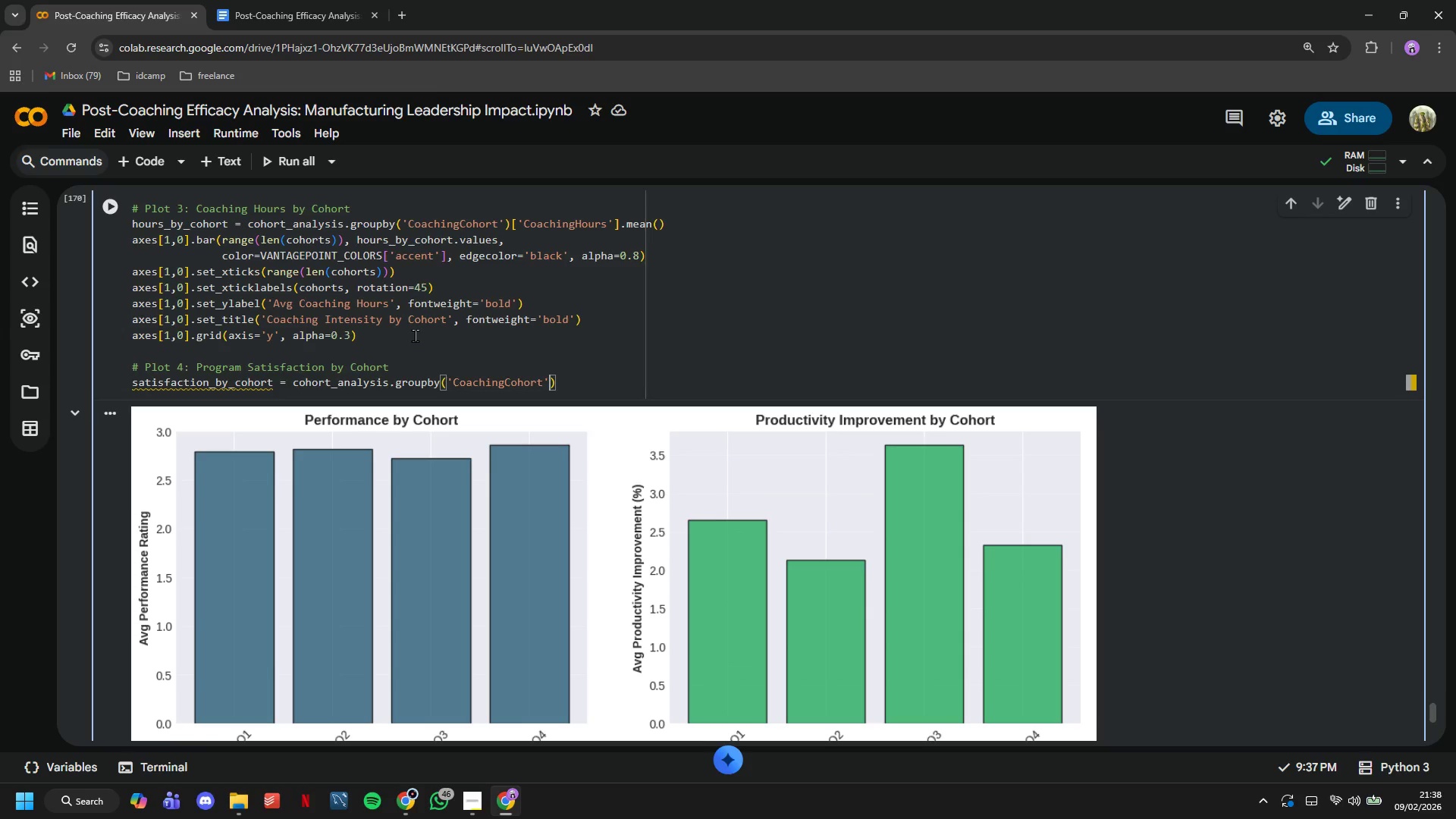 
key(ArrowRight)
 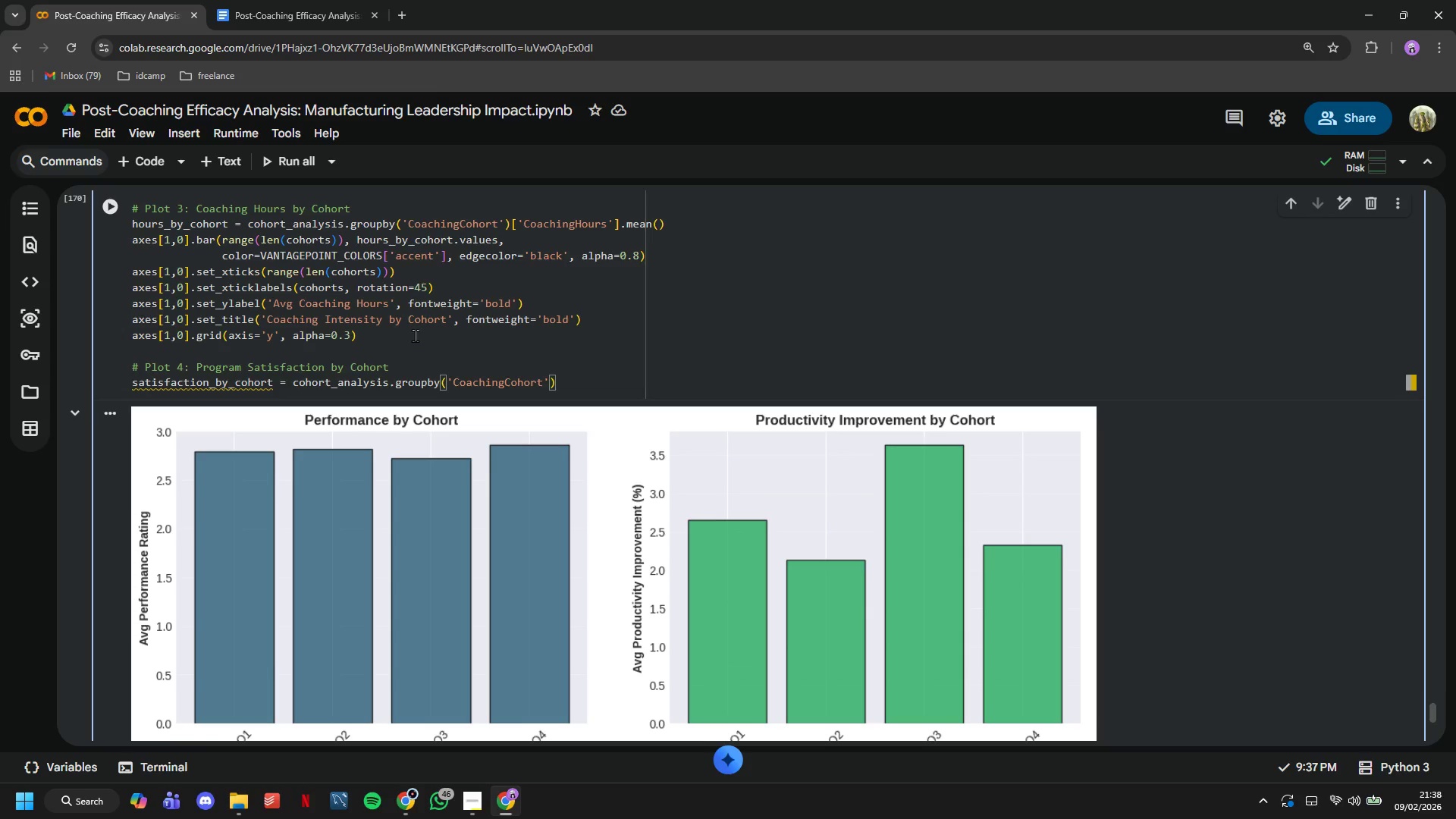 
type(['ProgramSatis)
key(Tab)
 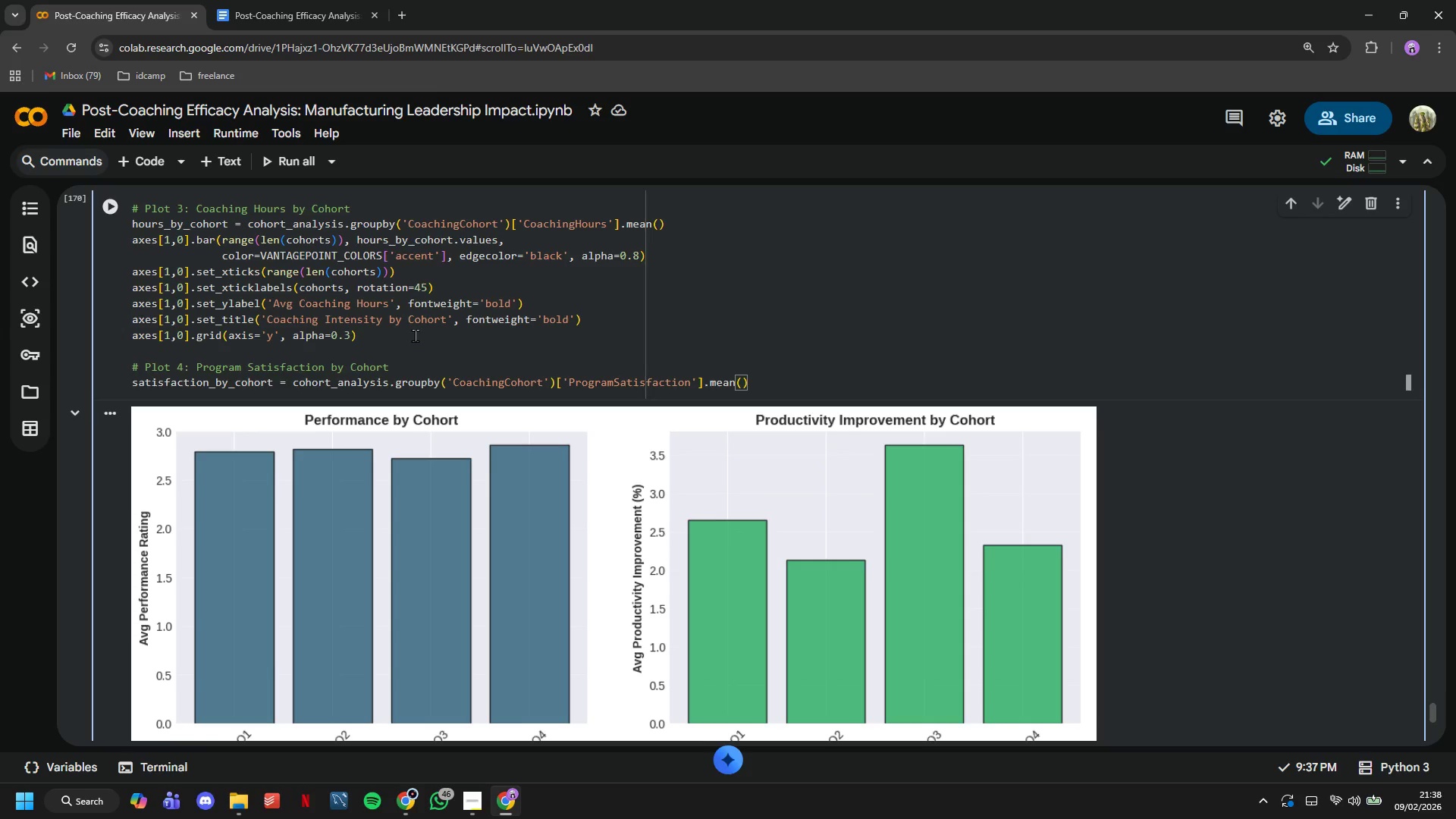 
wait(9.56)
 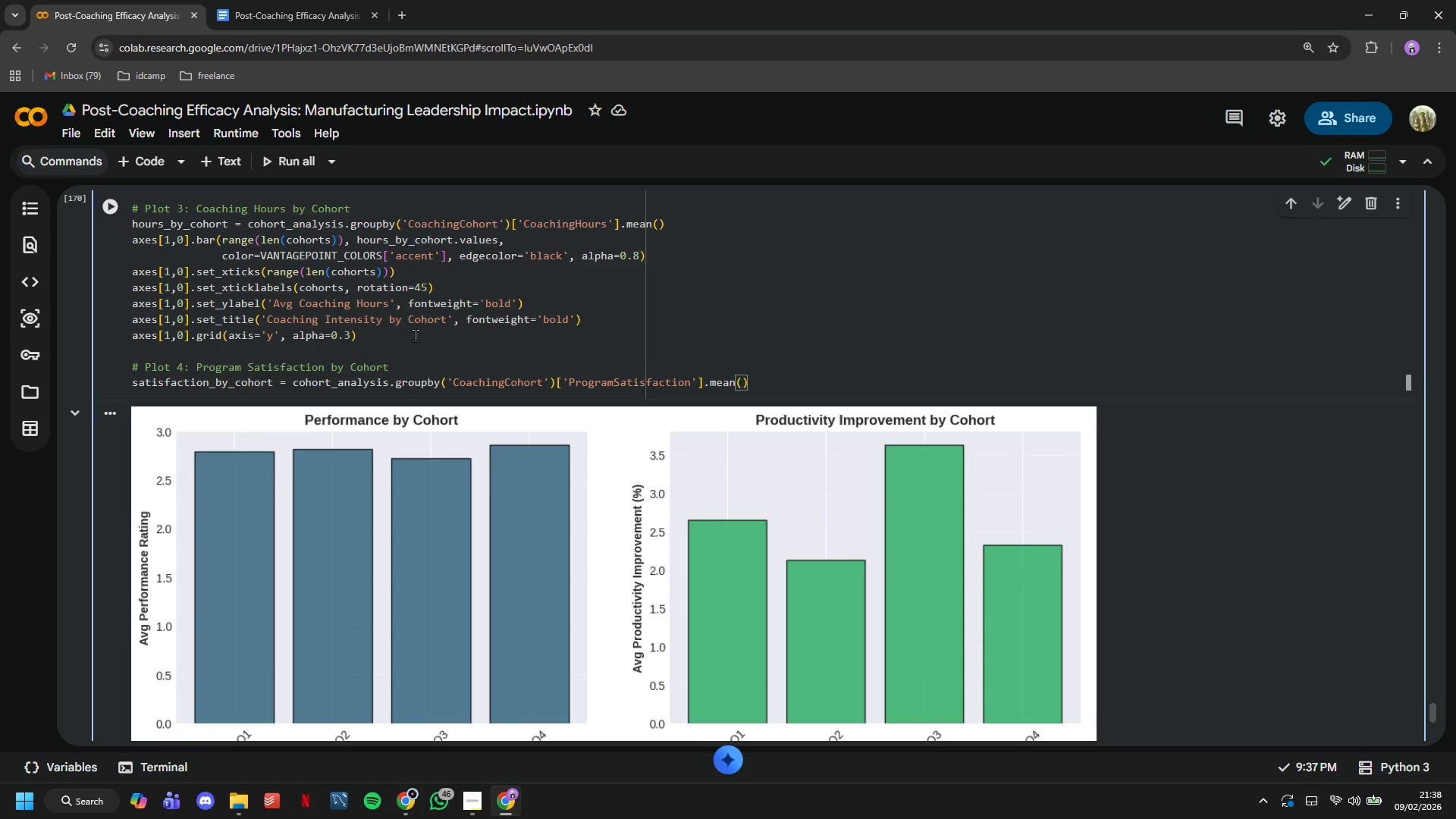 
key(A)
 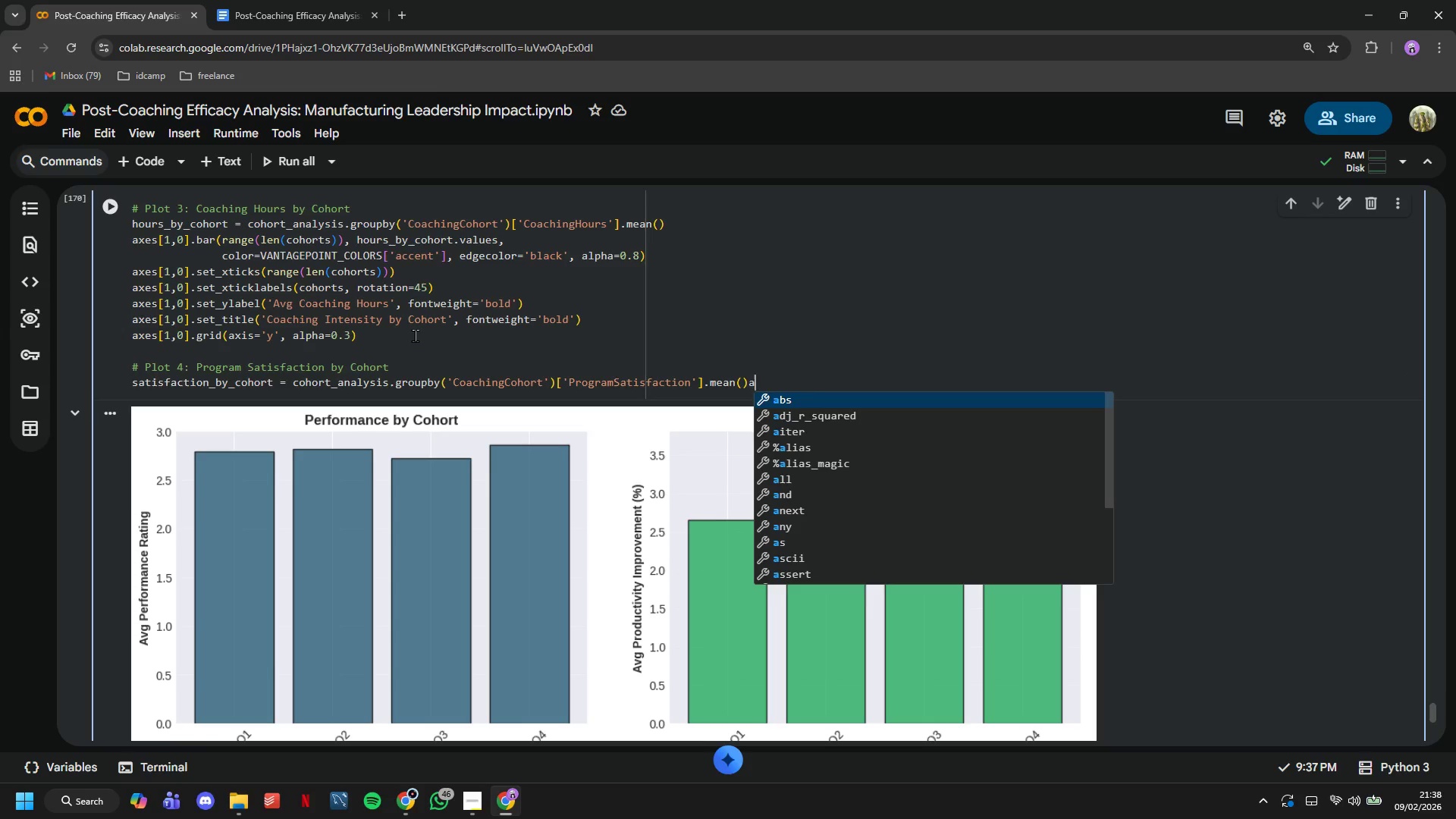 
key(Backspace)
 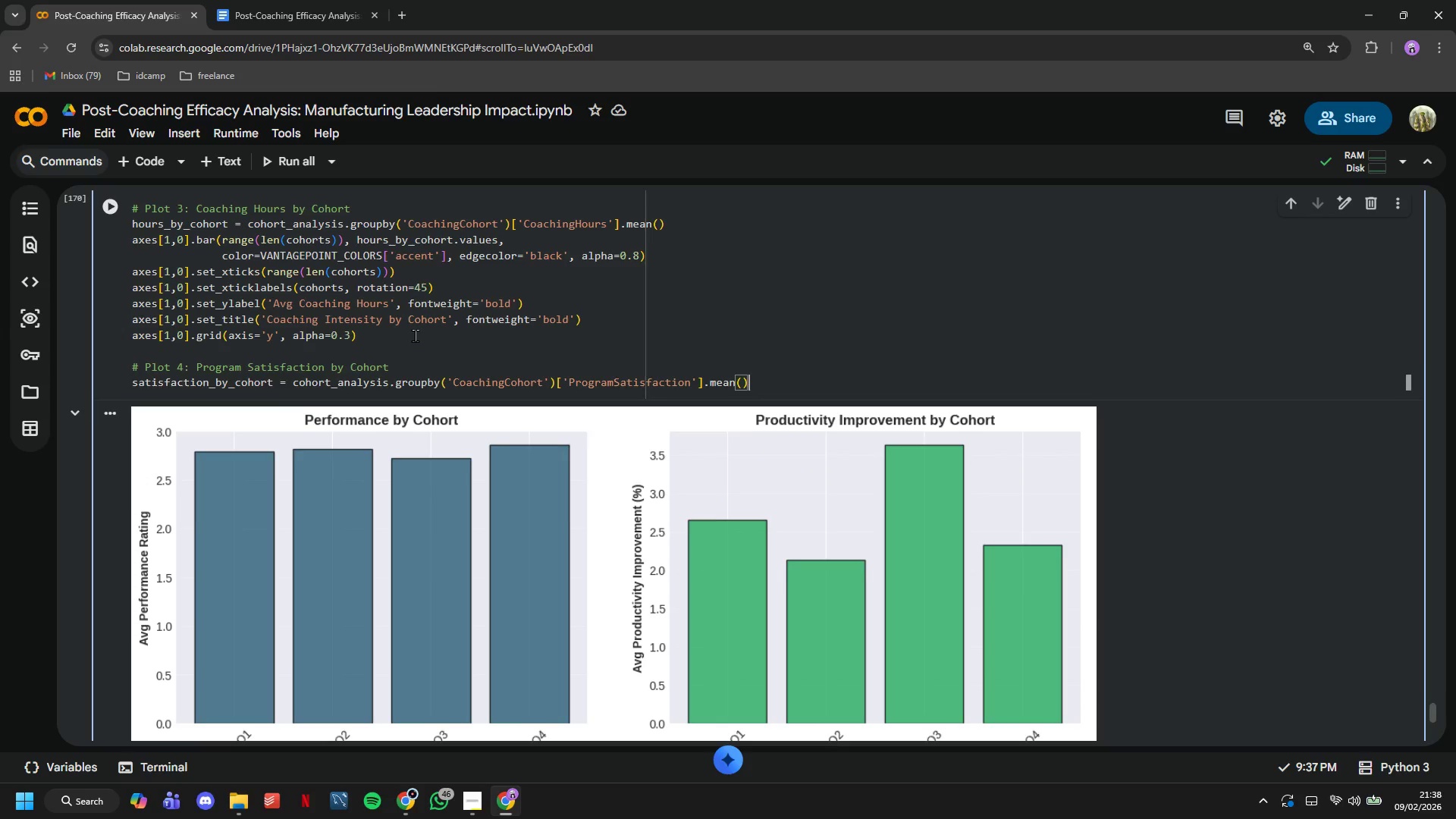 
key(Enter)
 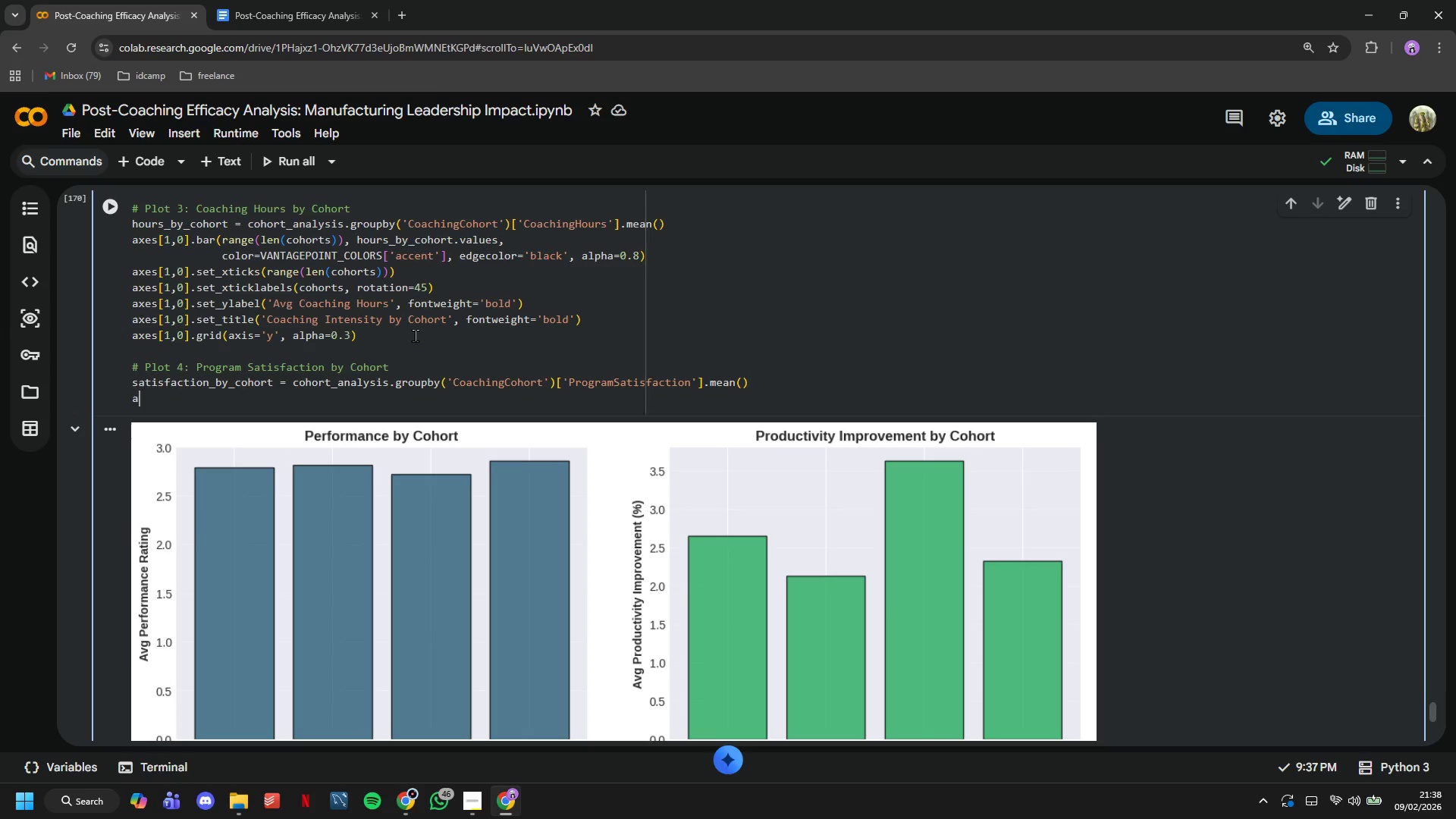 
type(axes[1,1)
 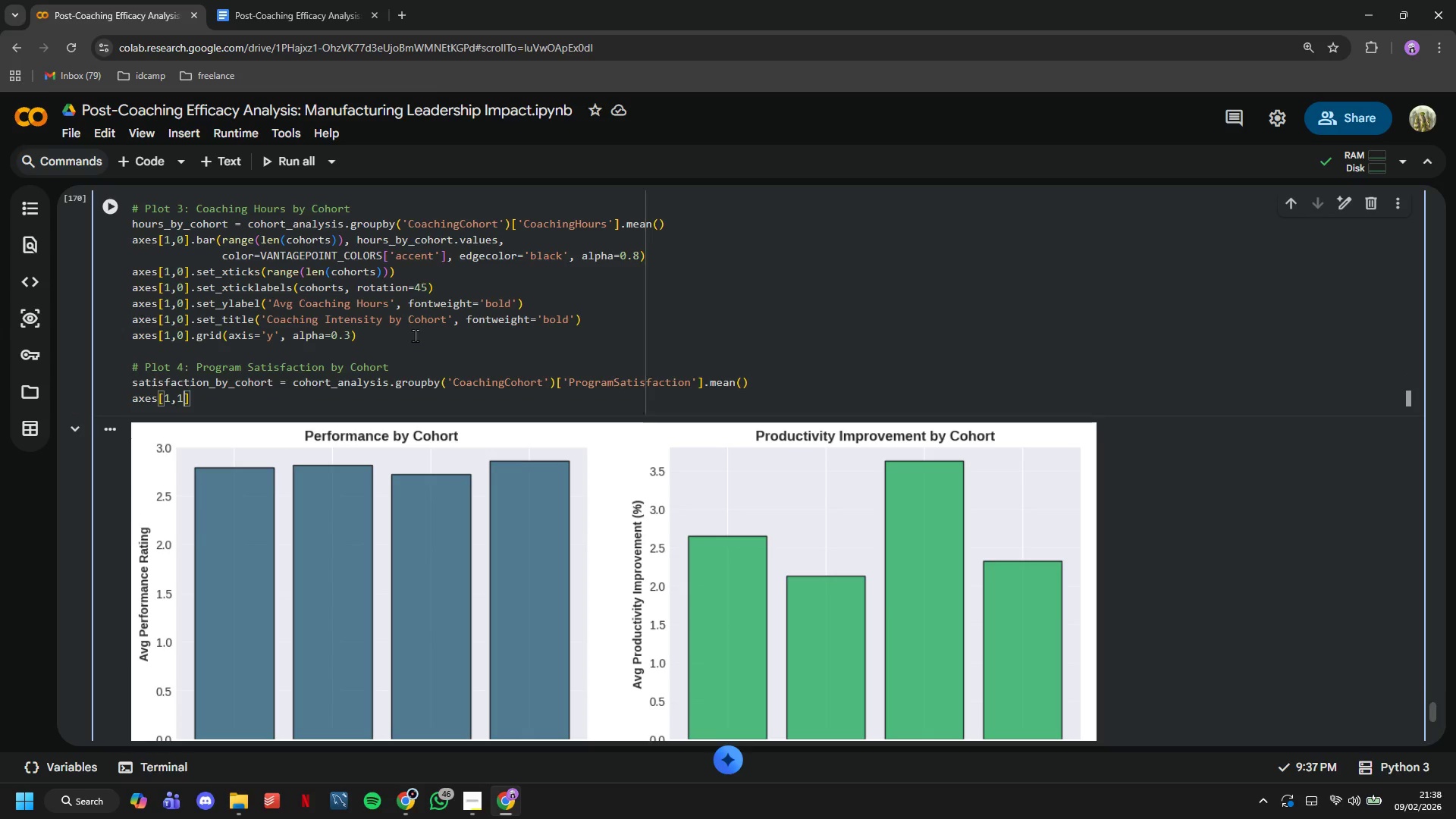 
key(ArrowRight)
 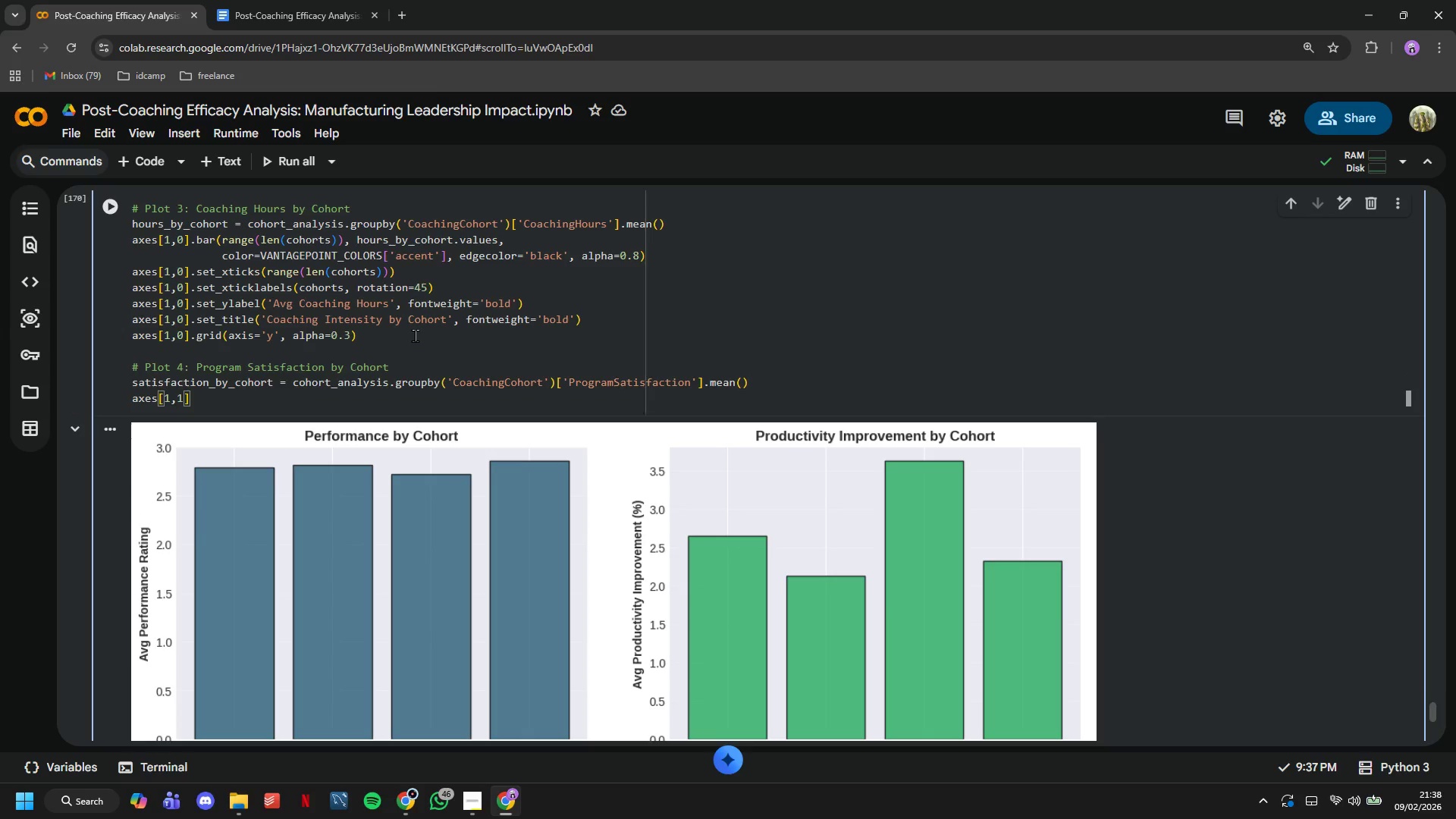 
type(.bar(range(len(cohorts)
 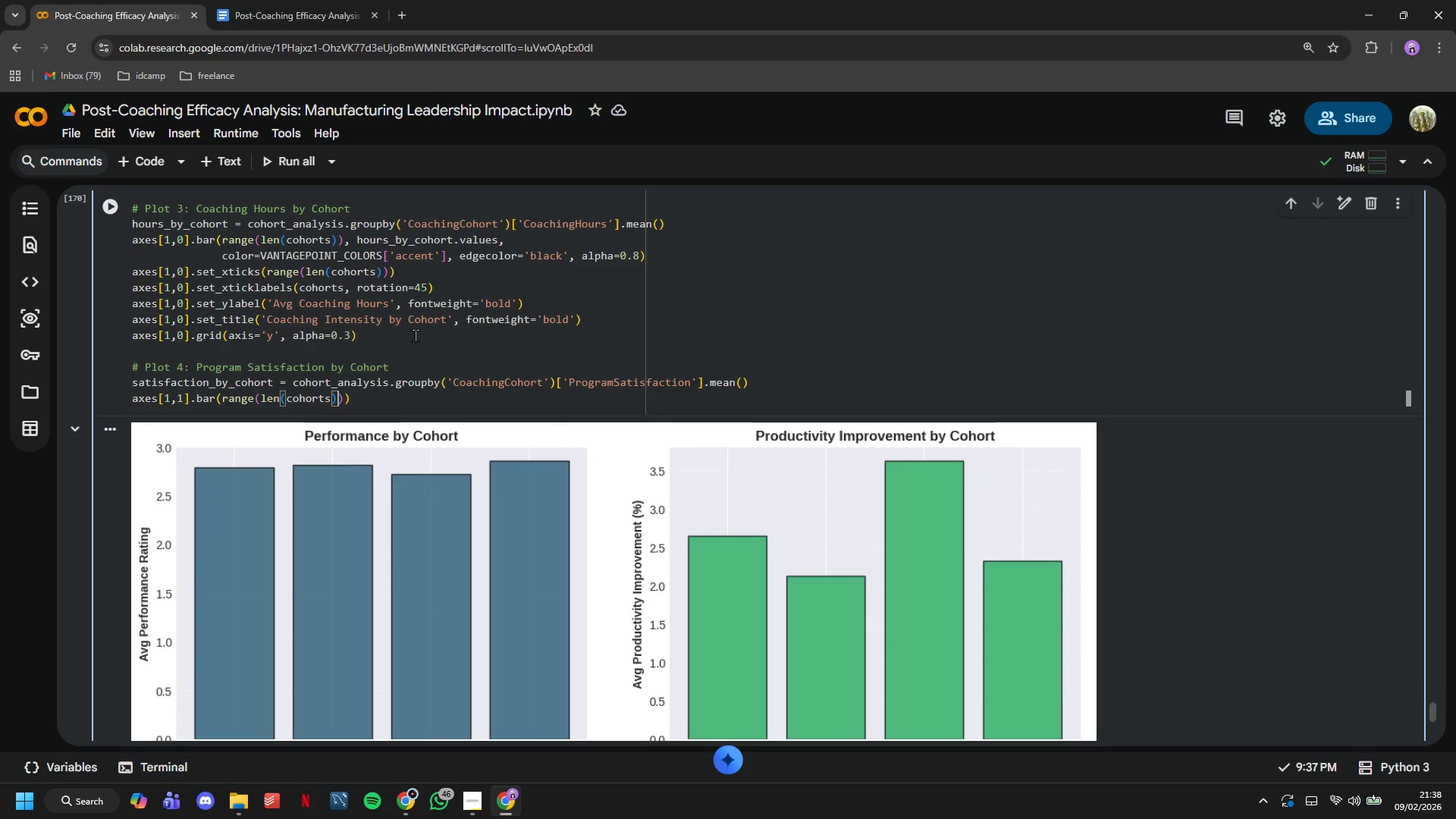 
key(ArrowRight)
 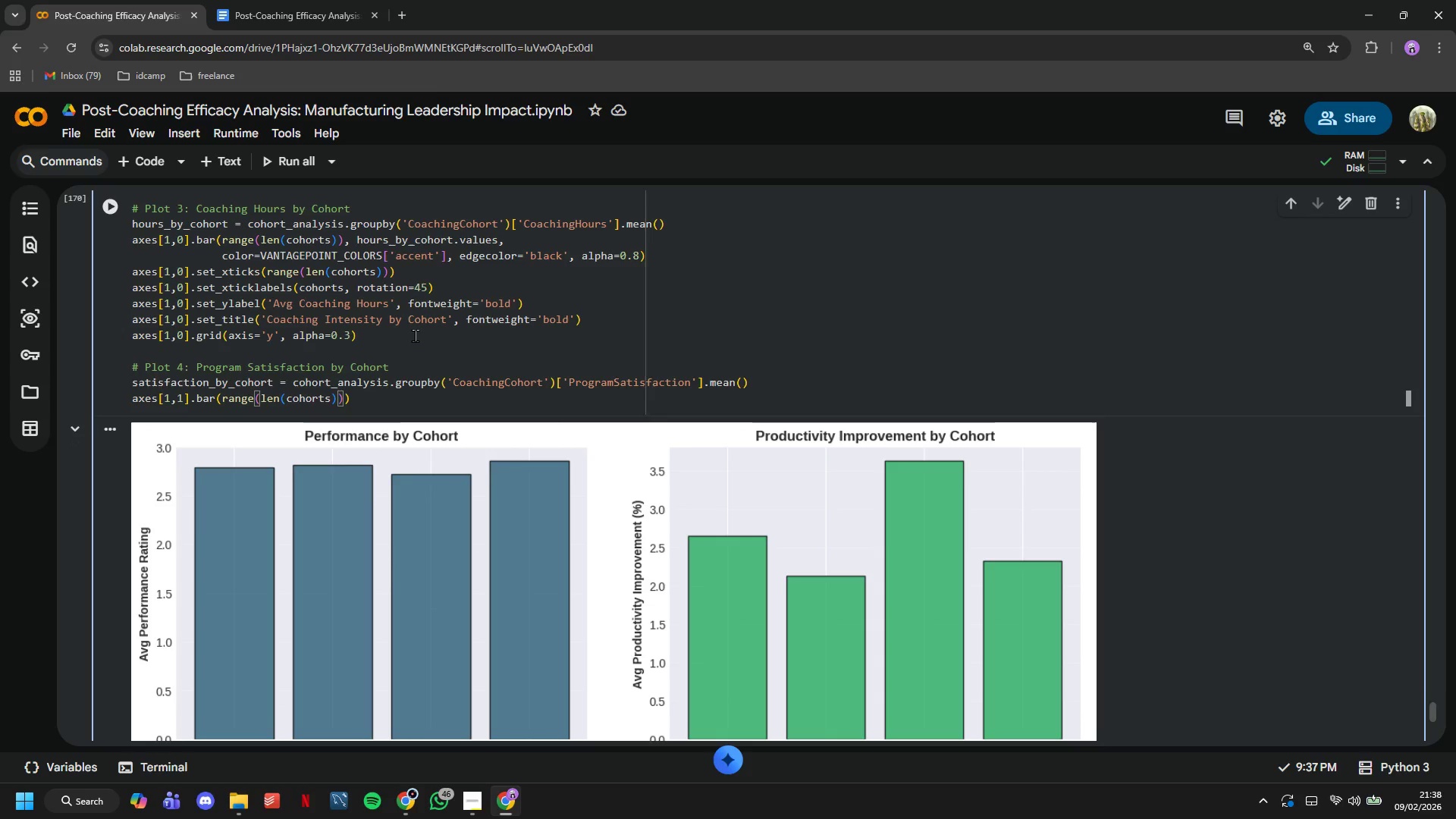 
key(ArrowRight)
 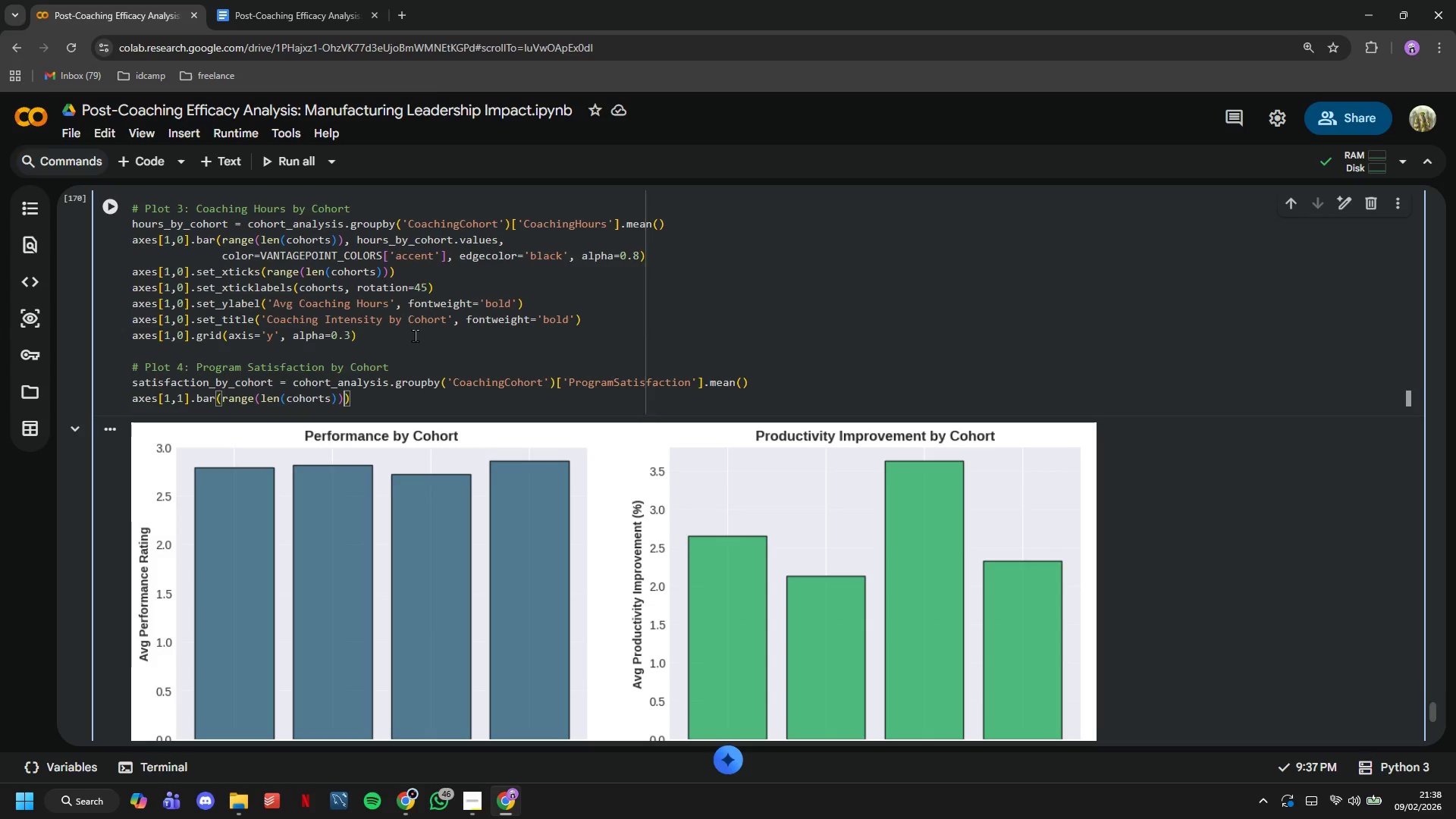 
type(, satisfaction)
 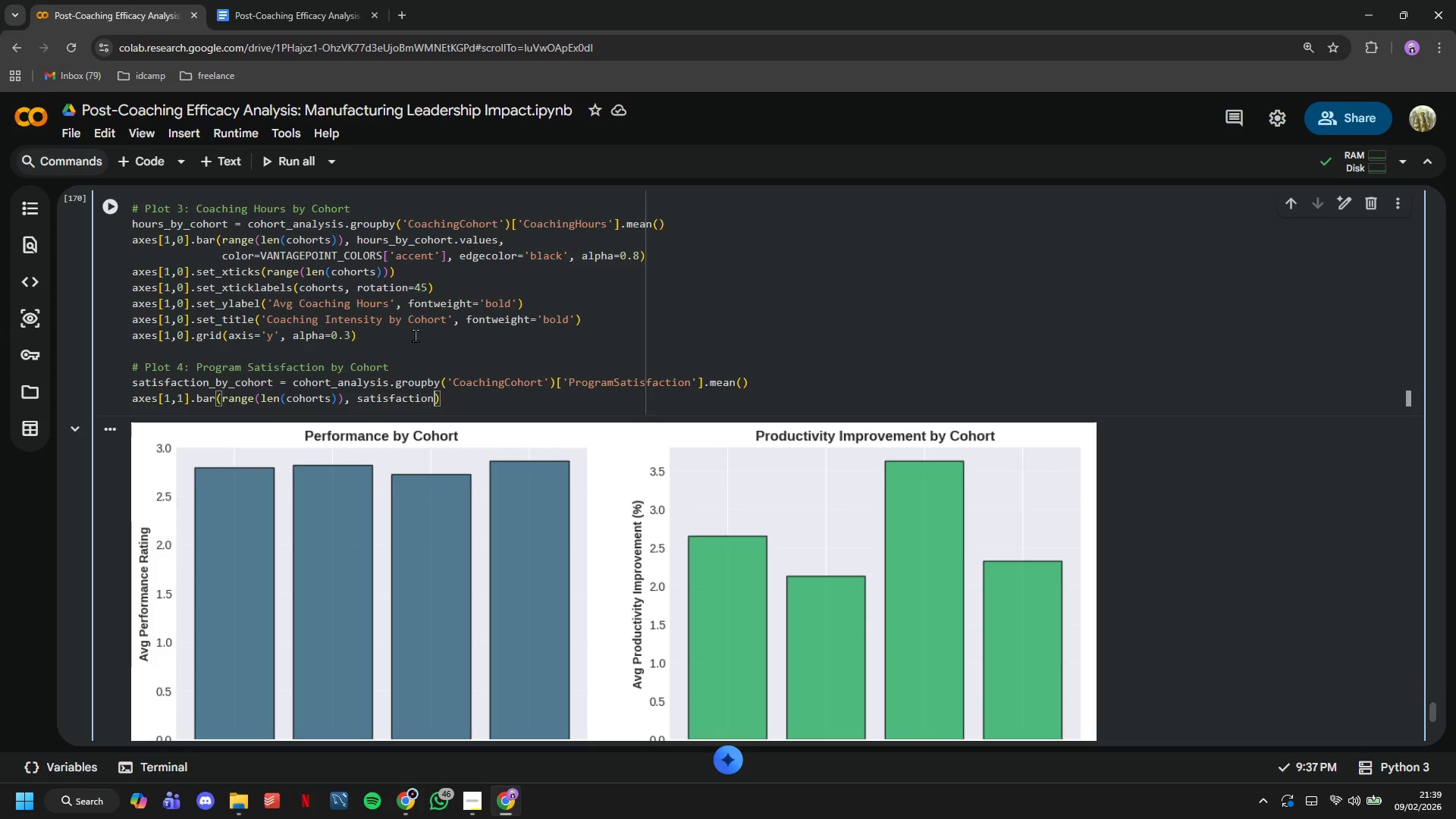 
type(_by_cohort.values,)
 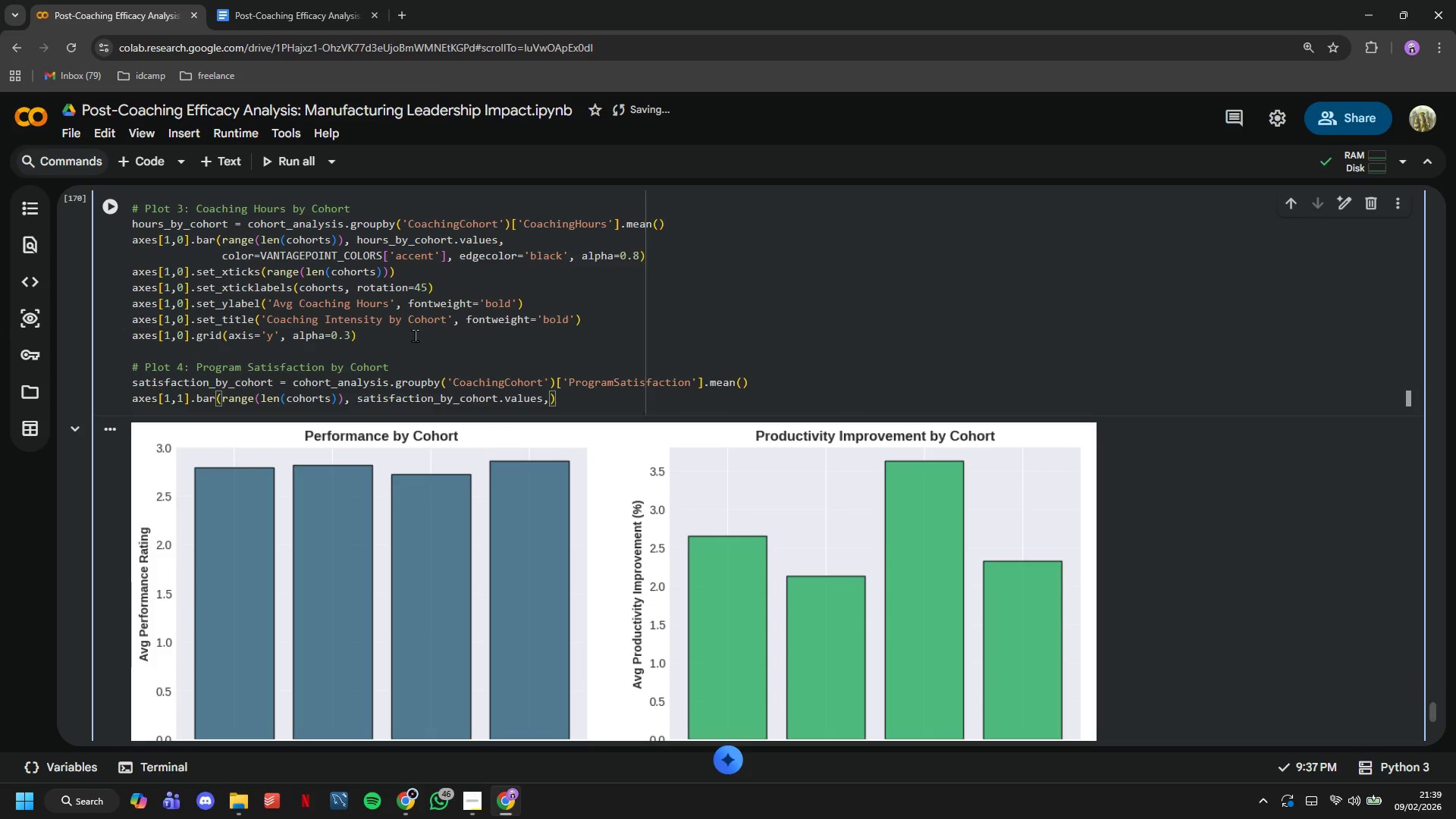 
key(Enter)
 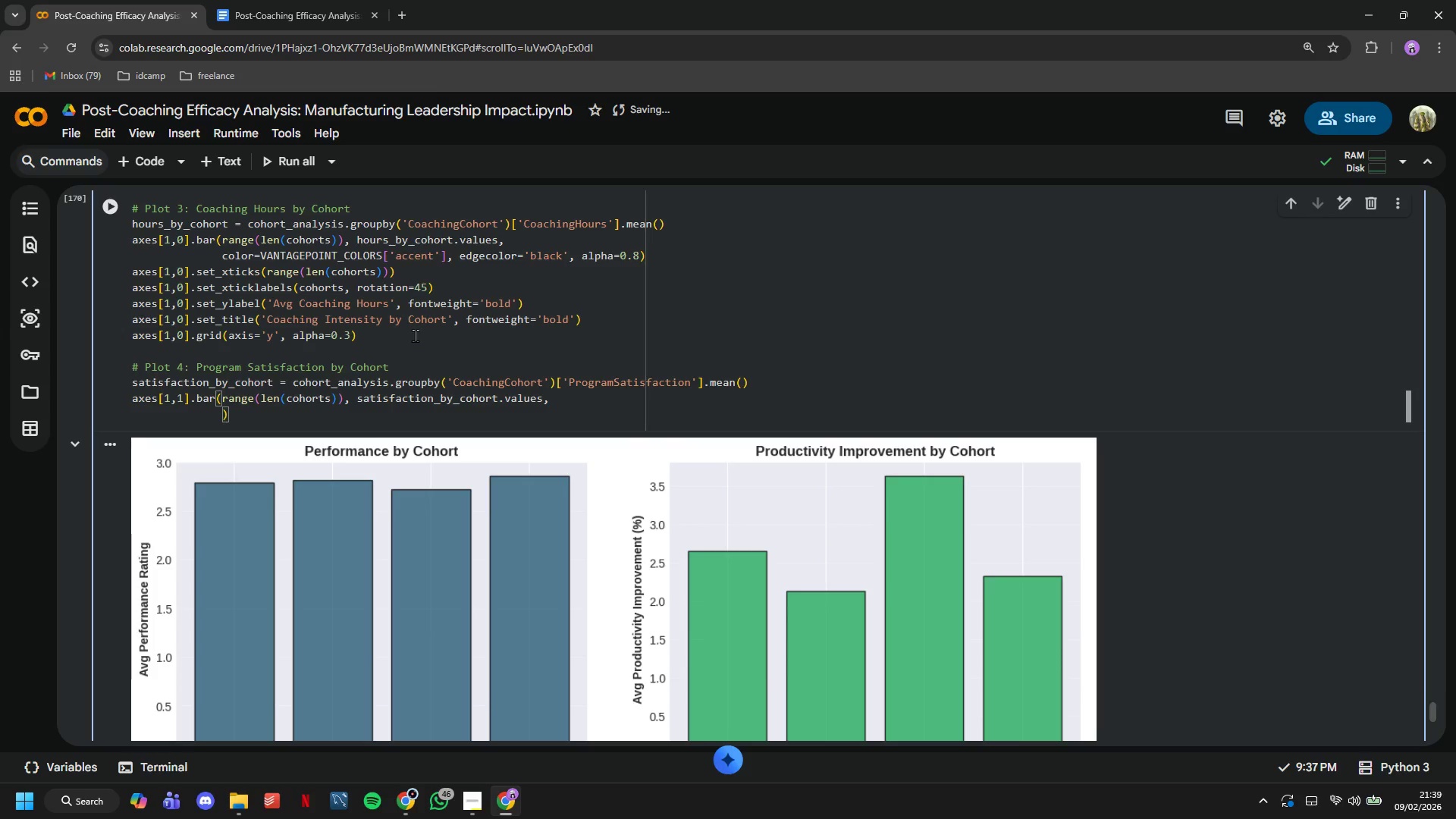 
type(color=VANTAGEPOINT_COLORS['secondary)
 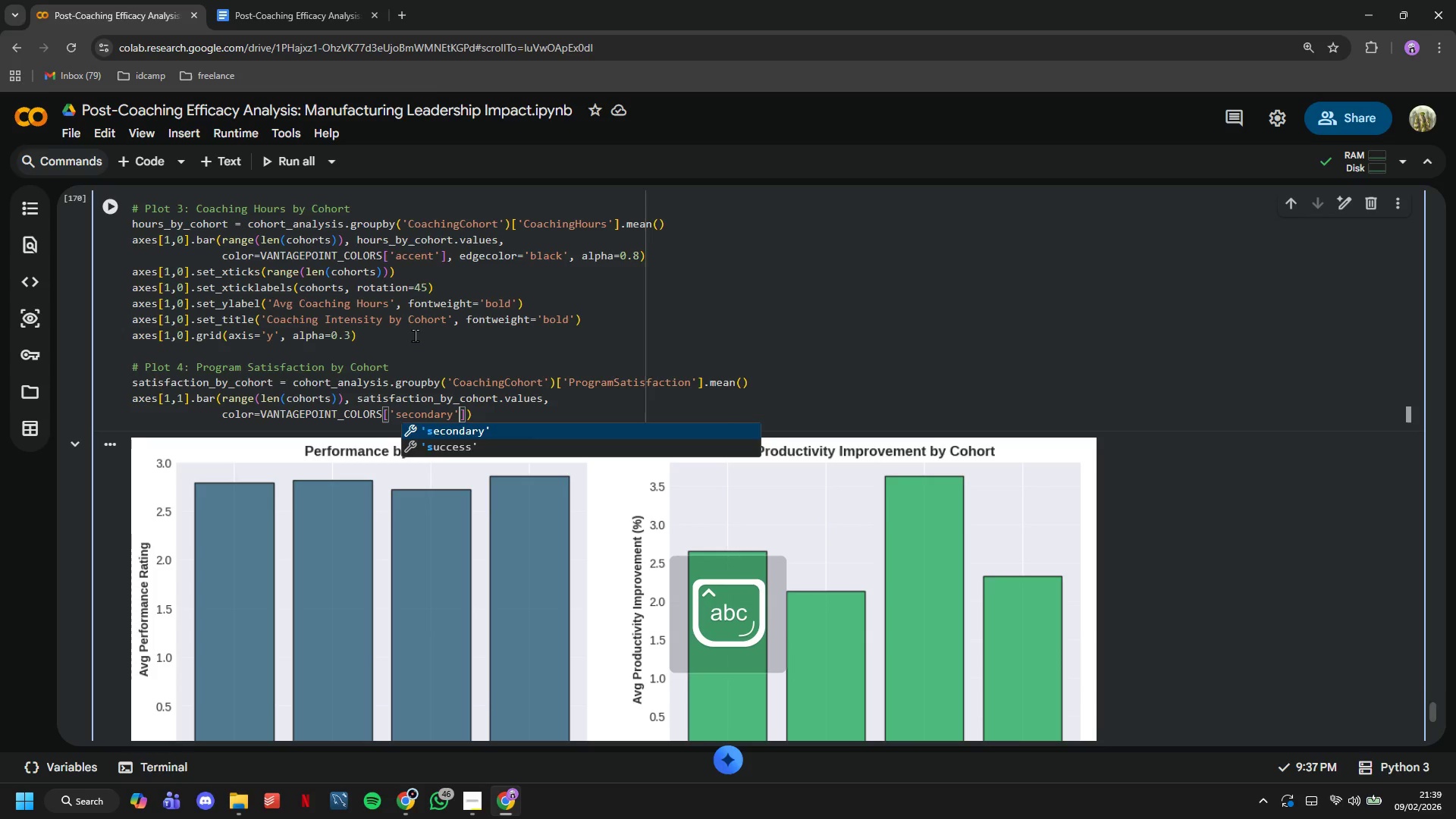 
 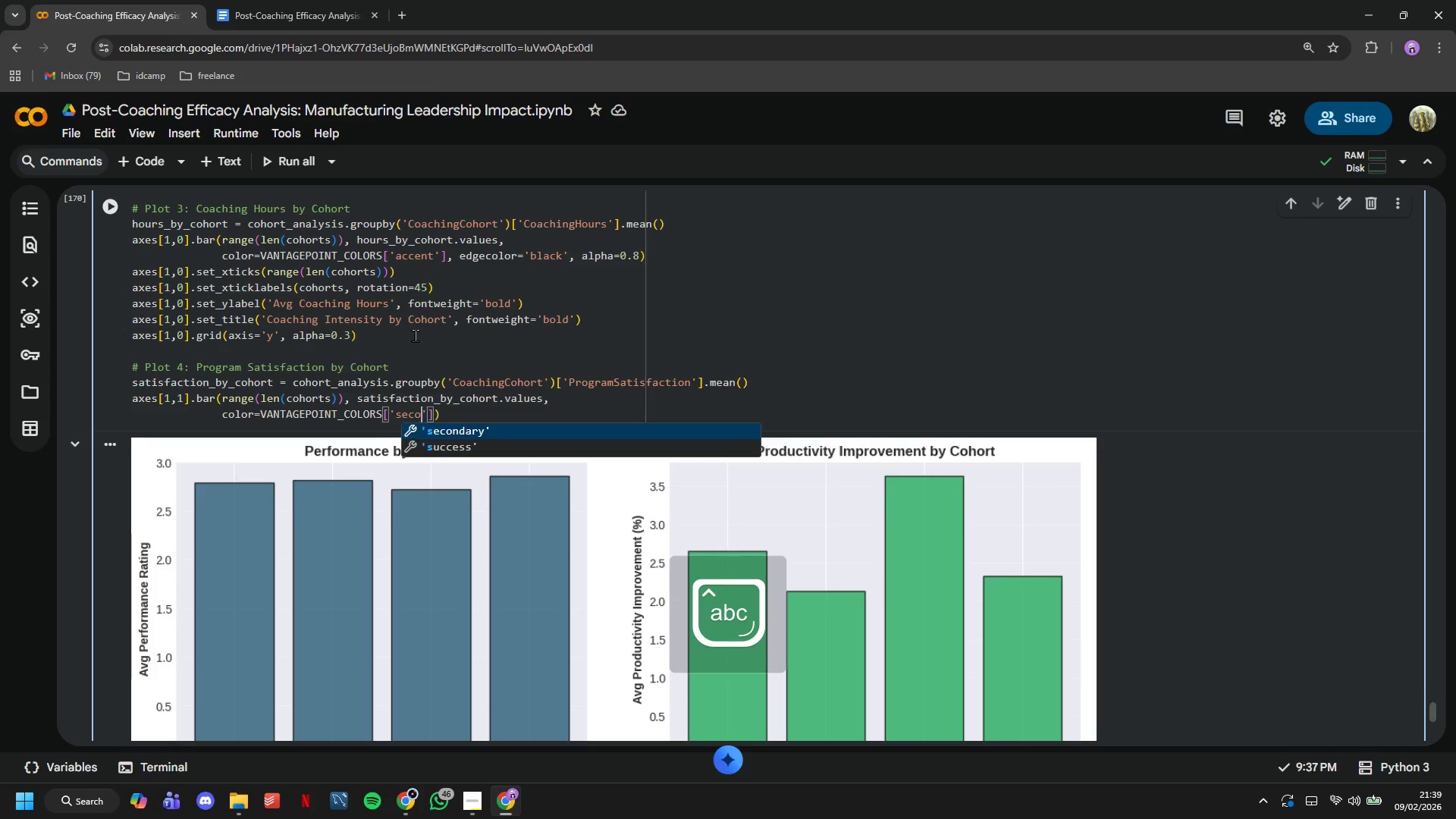 
key(ArrowRight)
 